 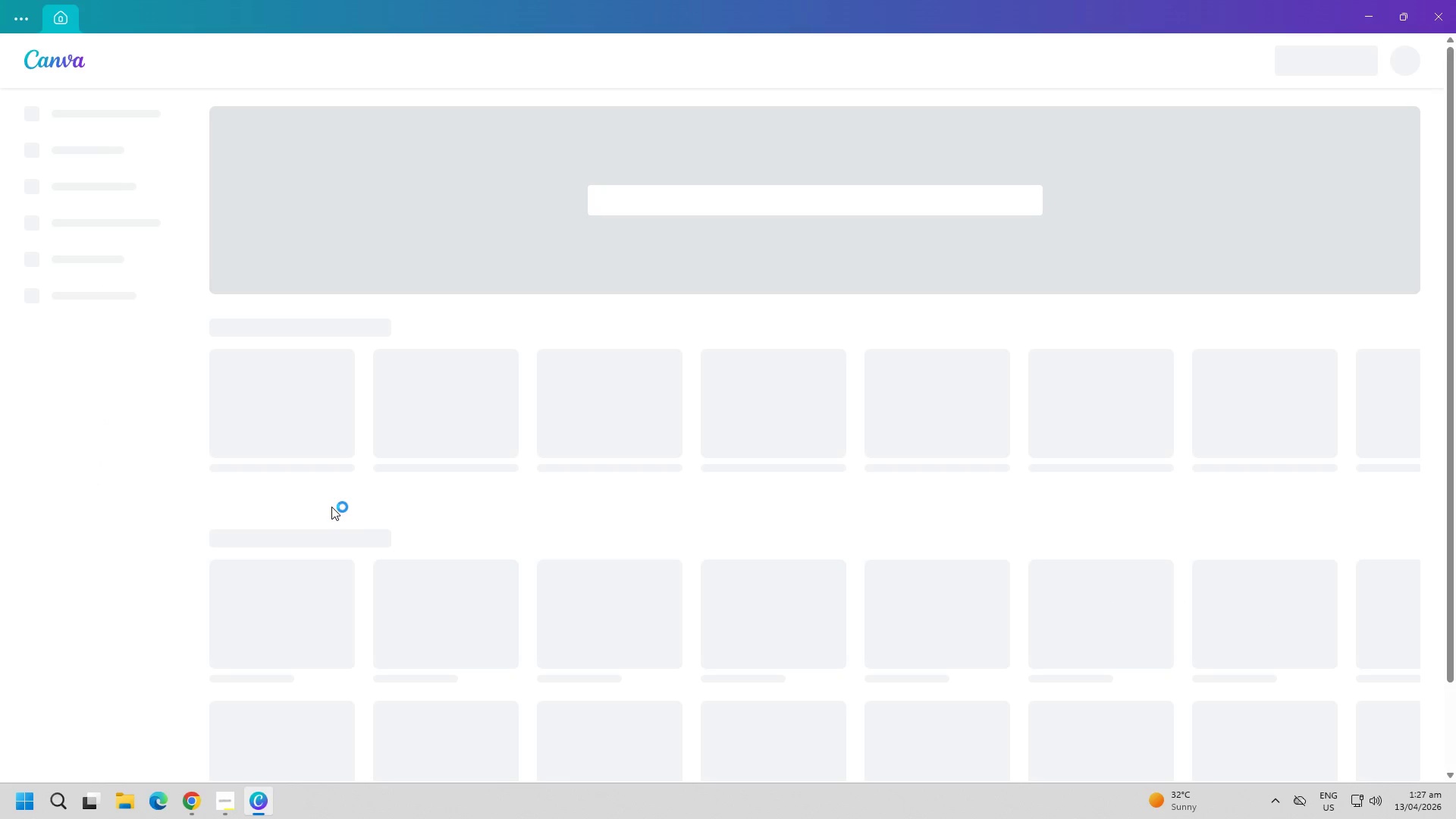 
left_click([295, 243])
 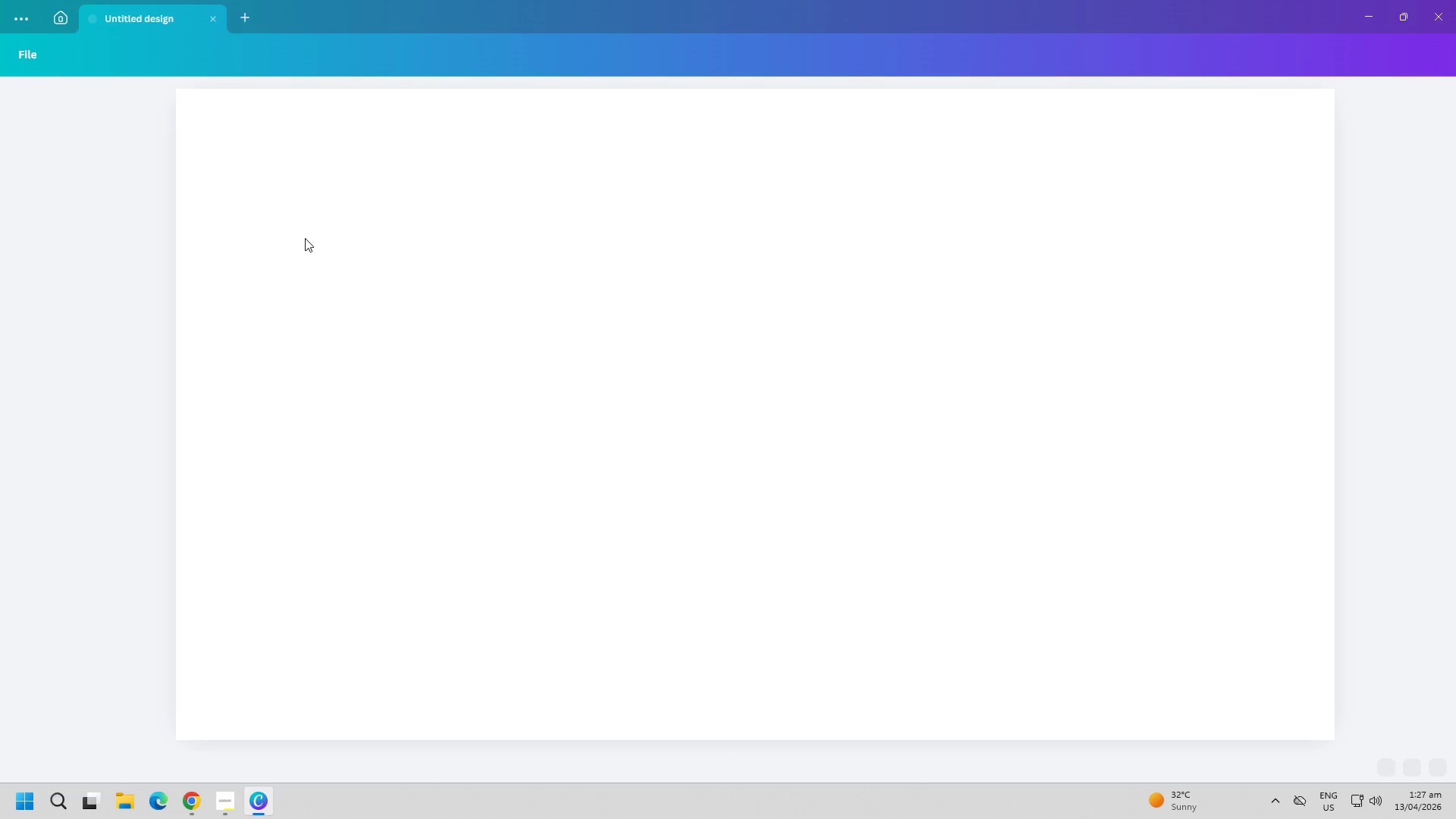 
mouse_move([249, 181])
 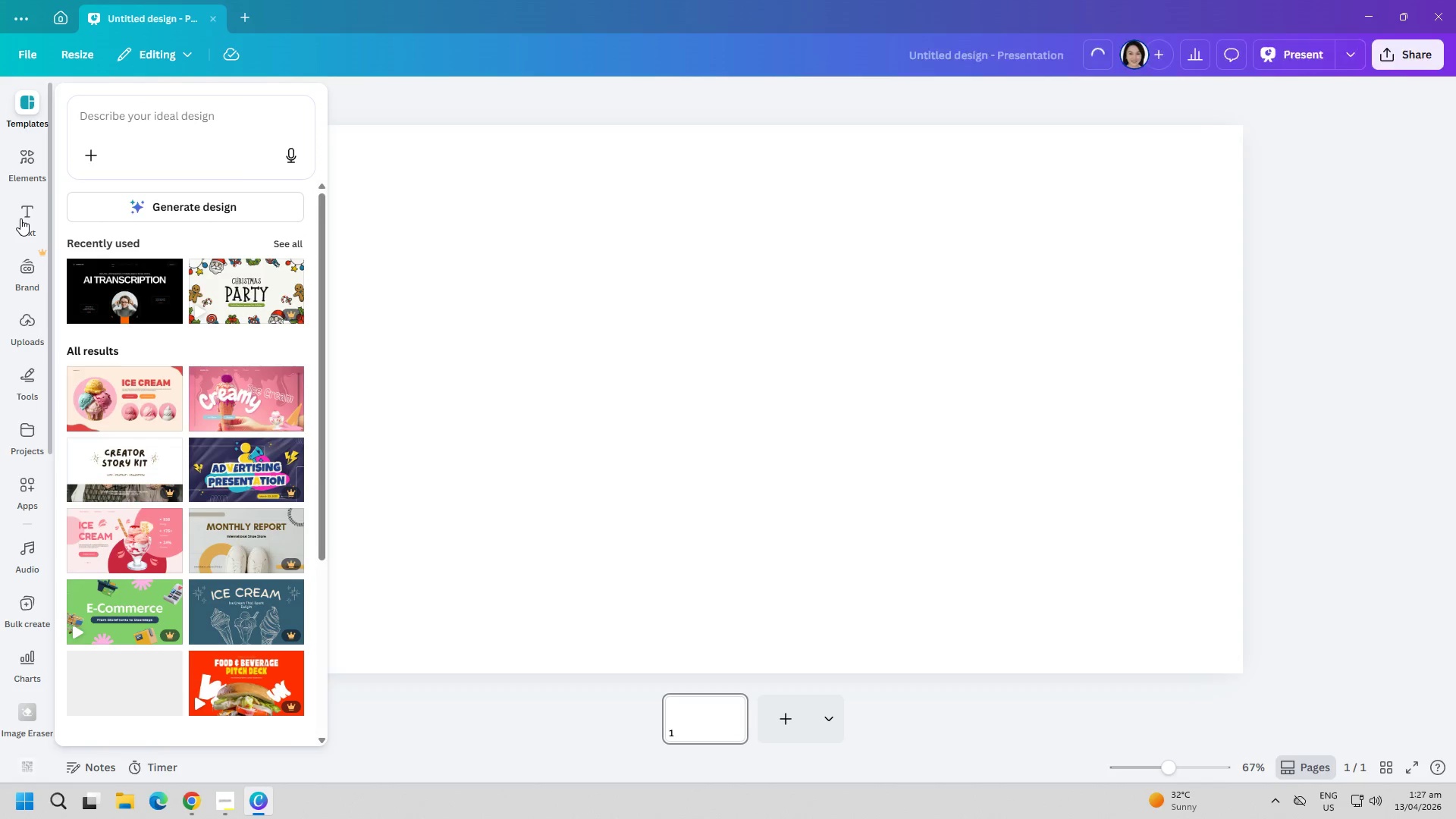 
left_click_drag(start_coordinate=[638, 317], to_coordinate=[657, 318])
 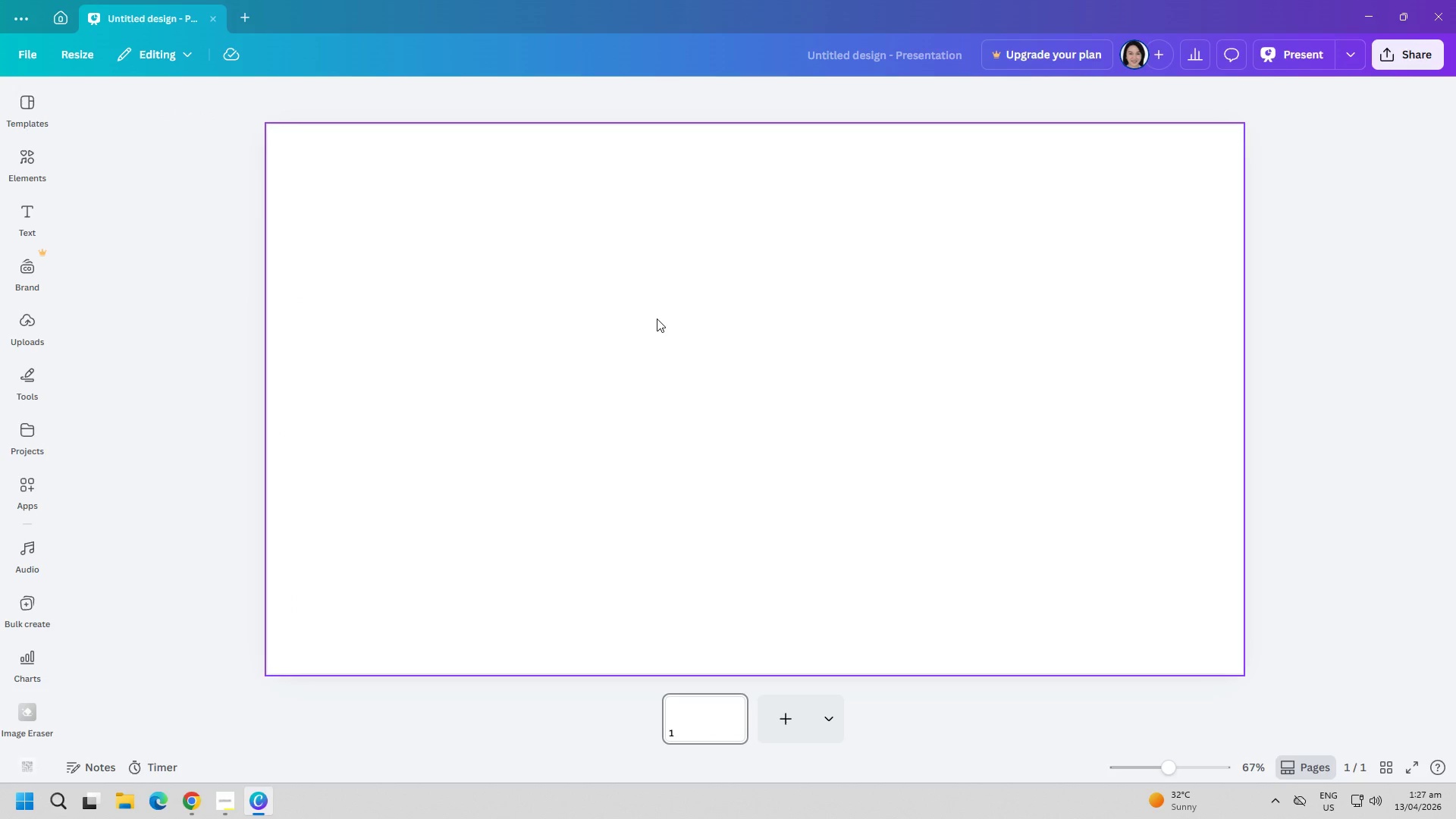 
double_click([657, 318])
 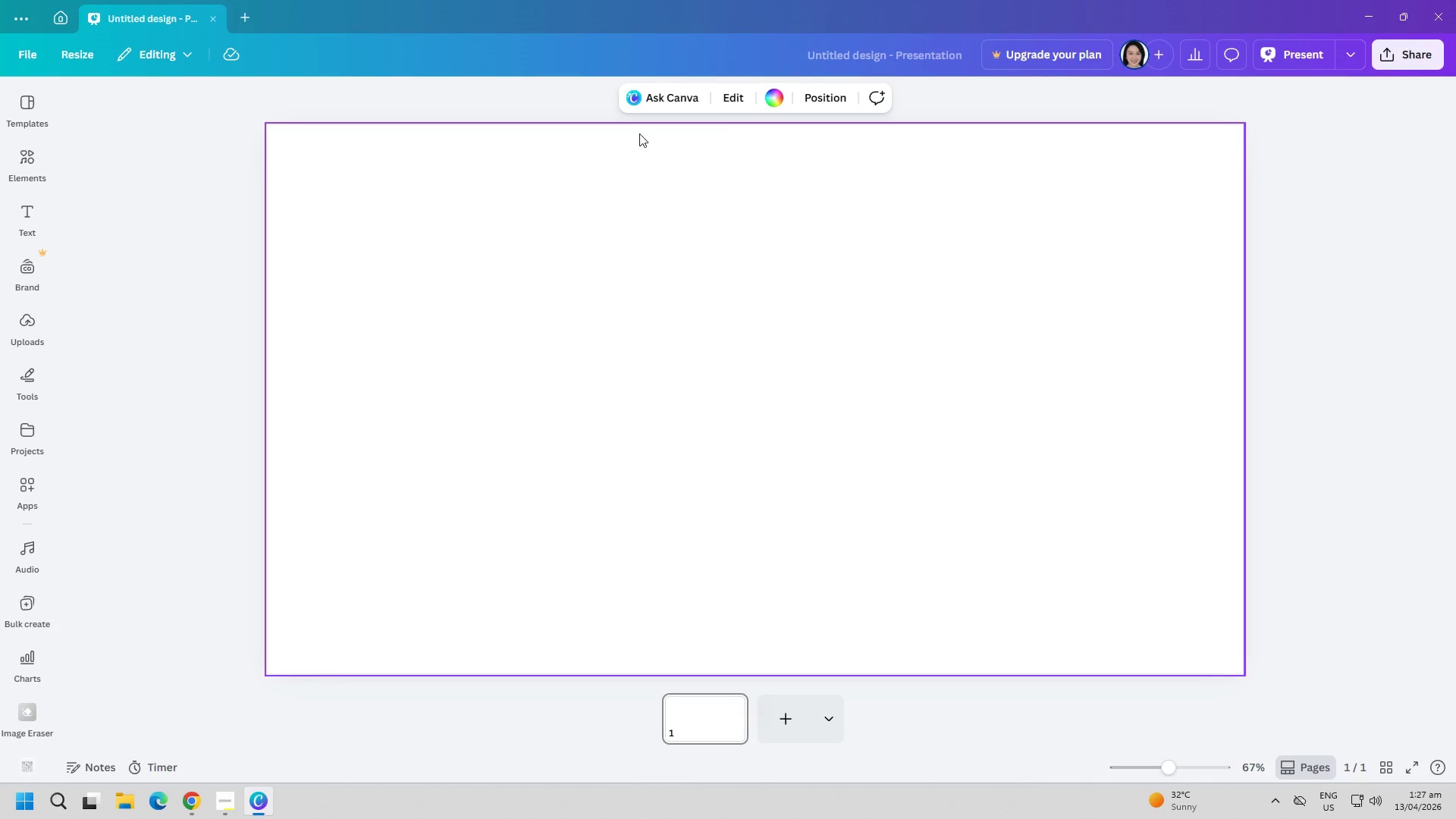 
left_click([781, 102])
 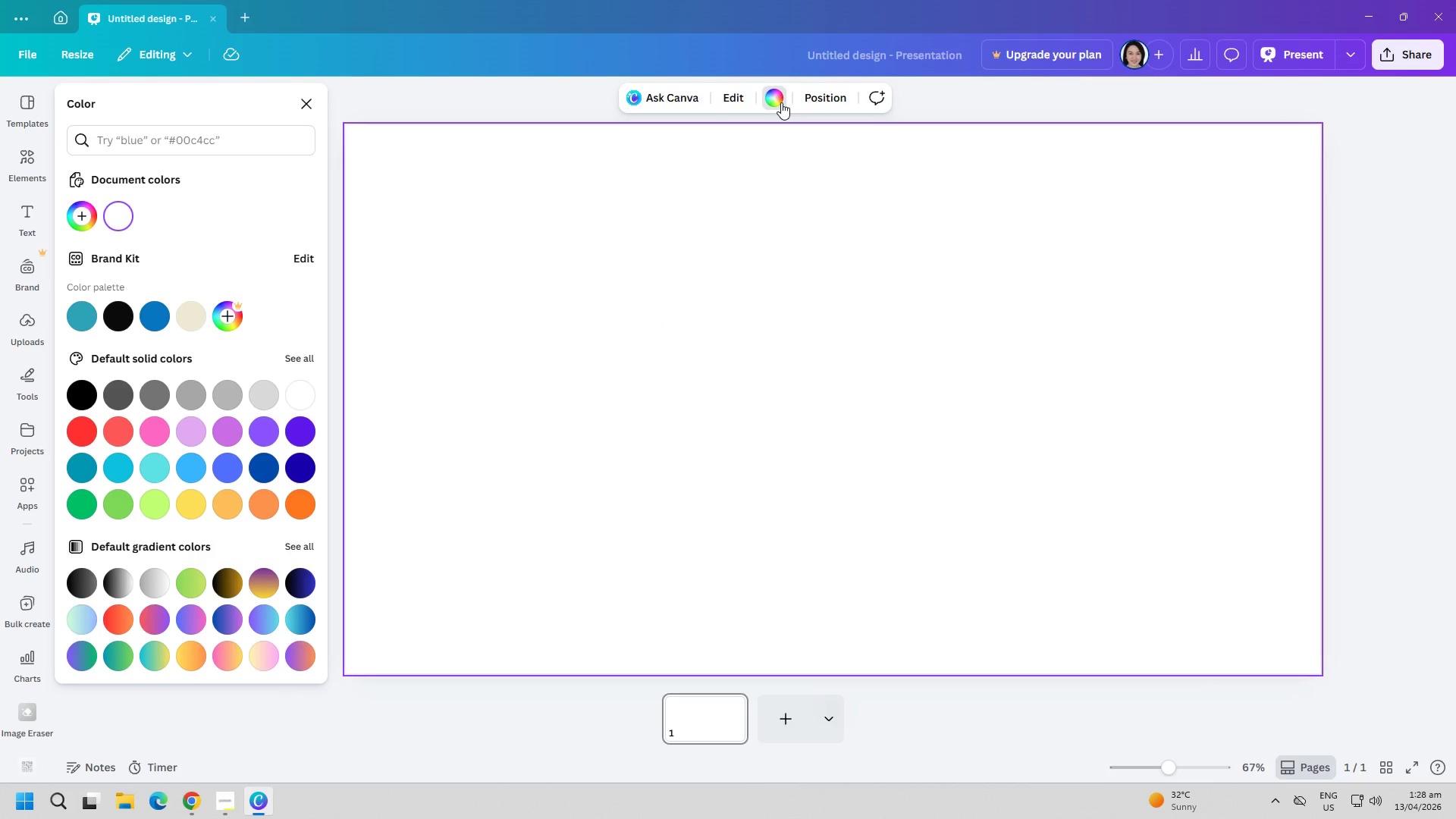 
wait(7.78)
 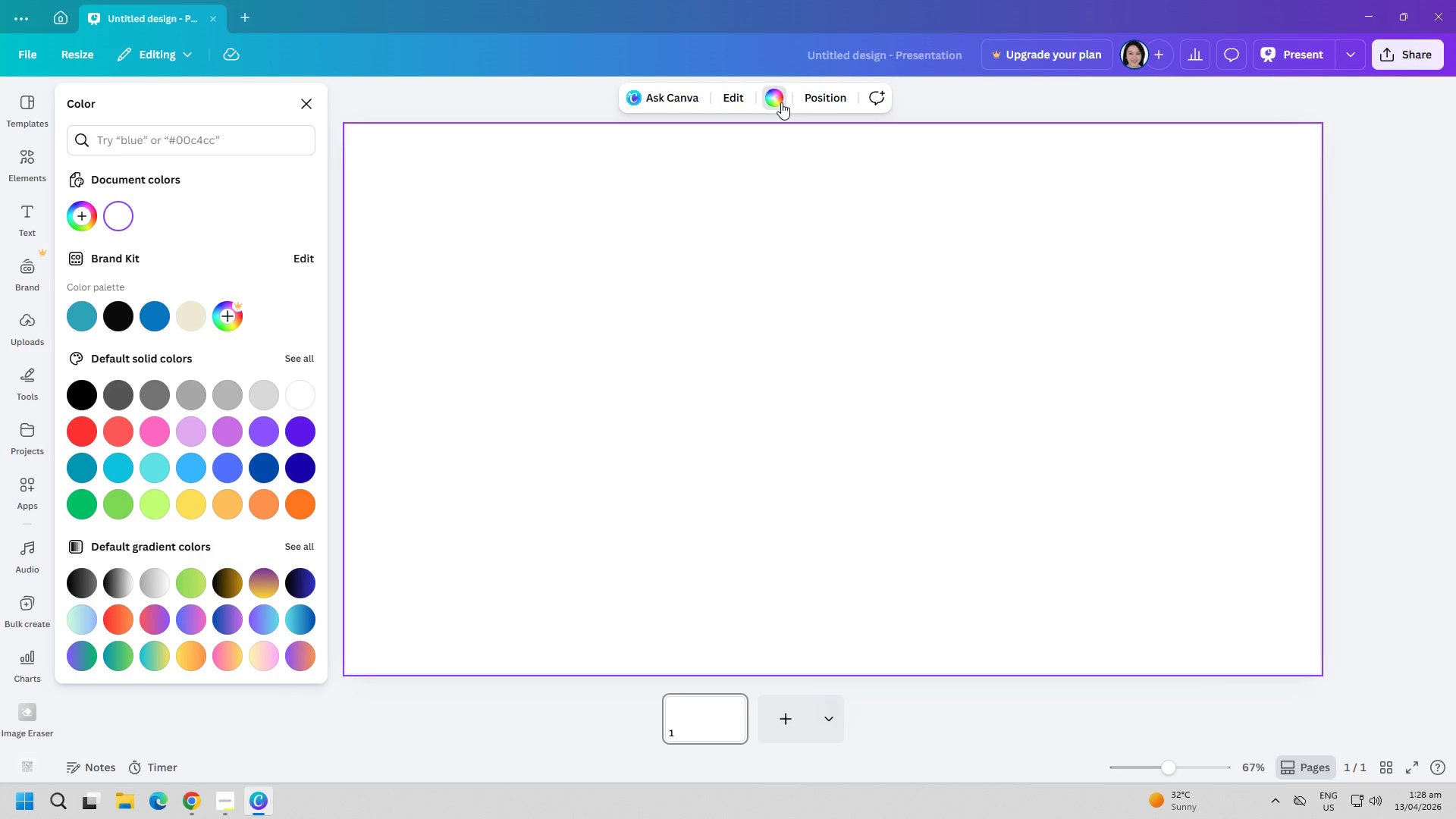 
left_click([212, 145])
 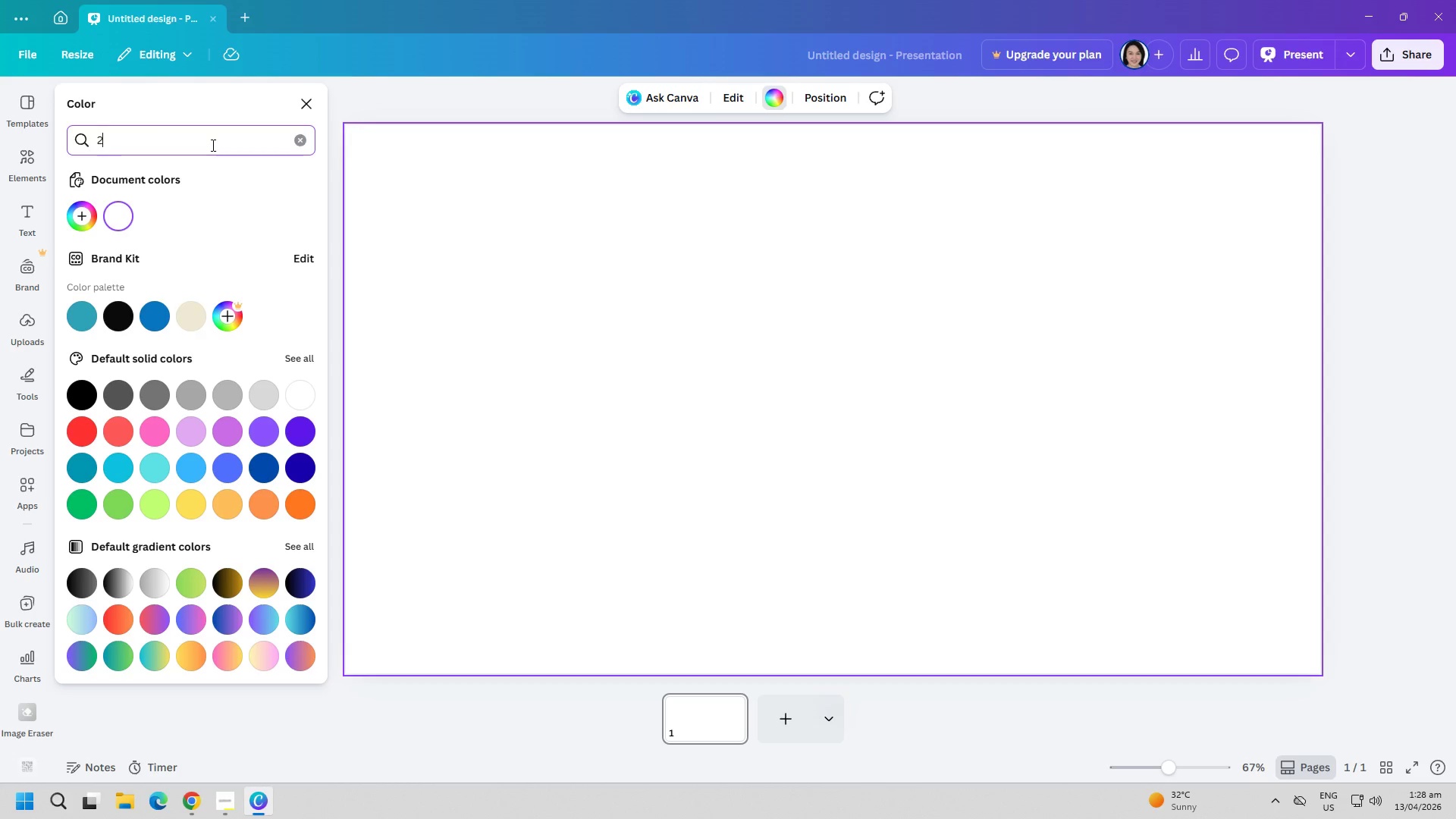 
key(2)
 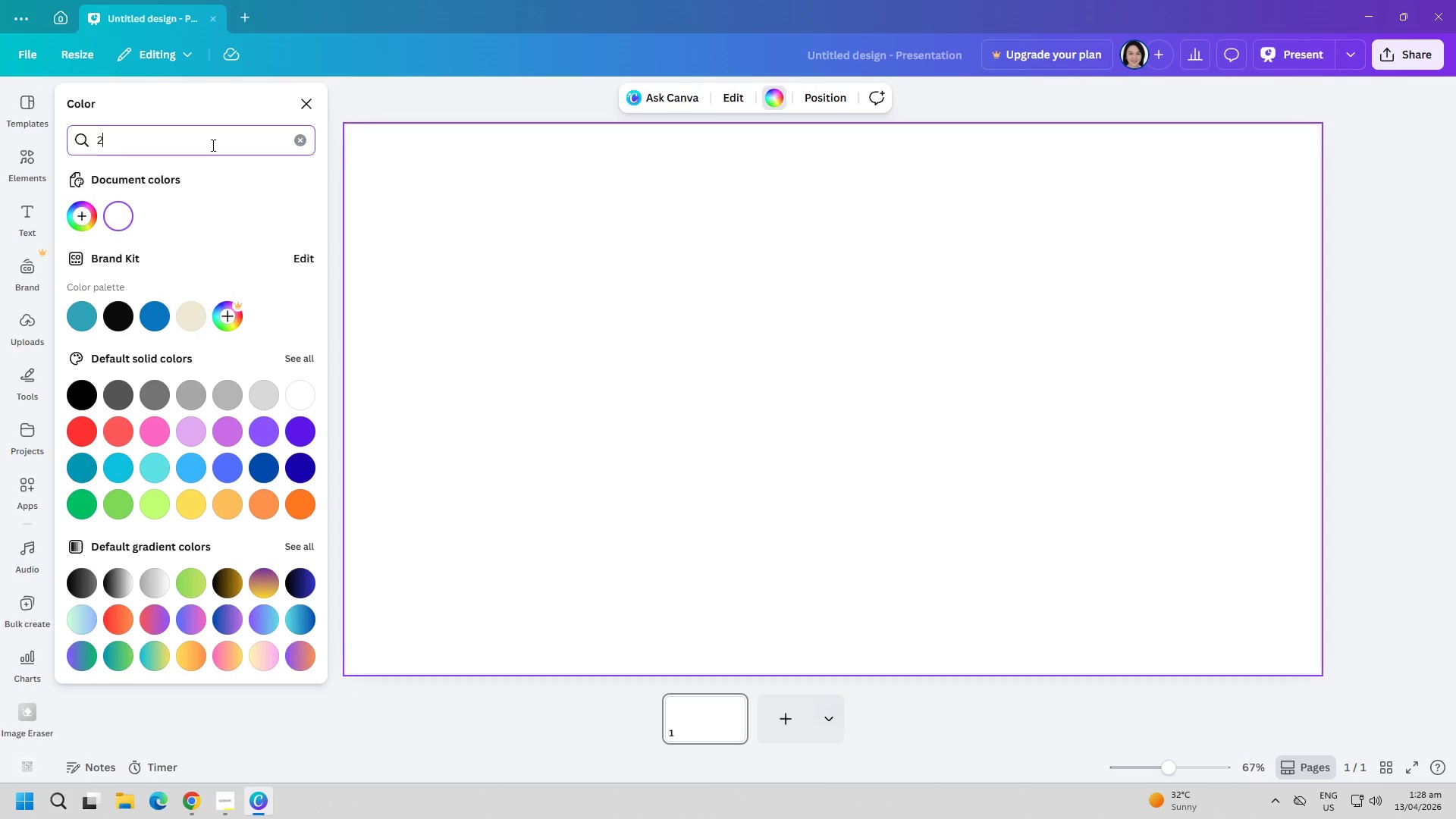 
key(Backspace)
key(Backspace)
key(Backspace)
key(Backspace)
key(Backspace)
key(Backspace)
type(f2e9dc)
 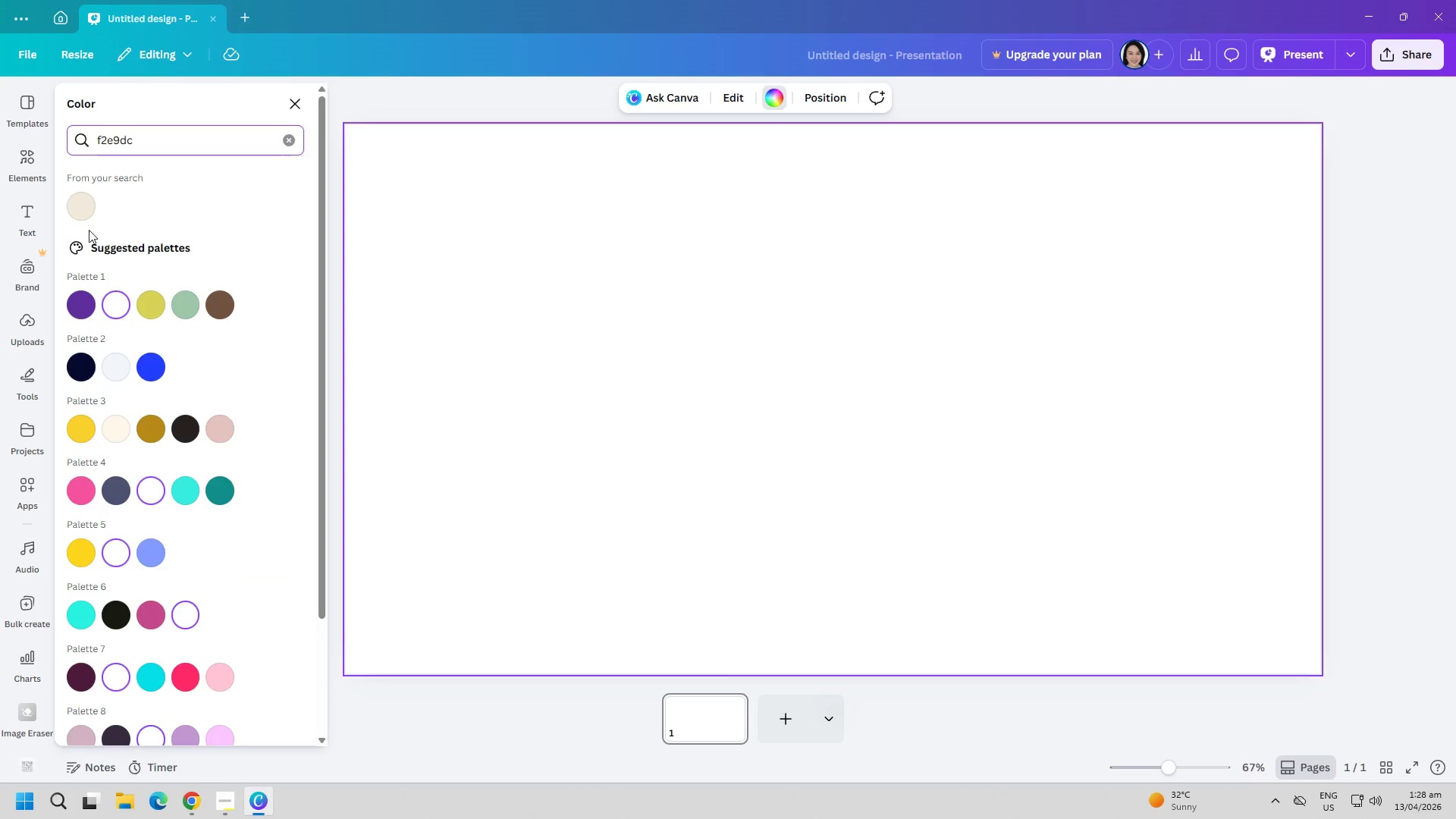 
left_click([85, 217])
 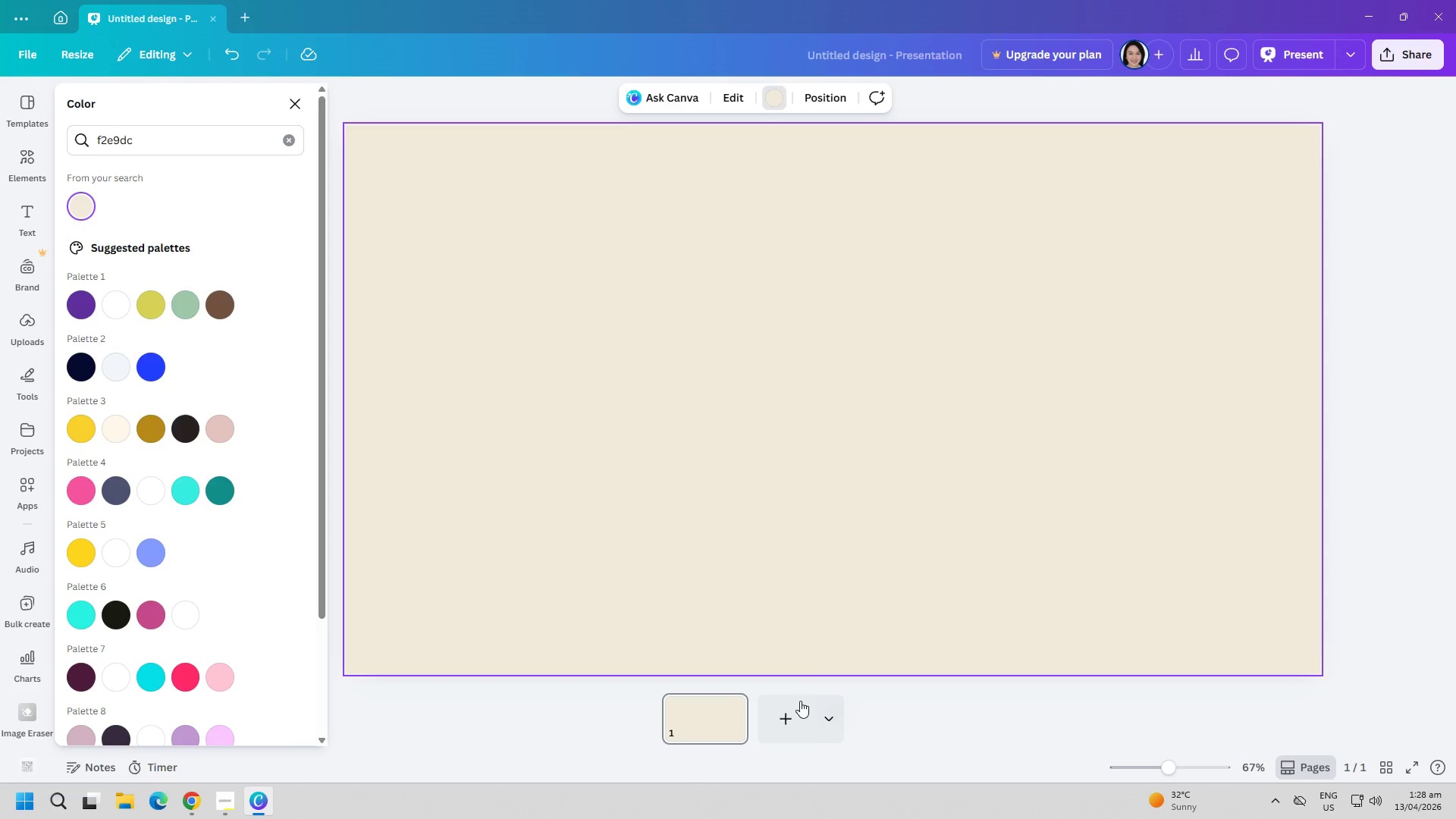 
double_click([792, 721])
 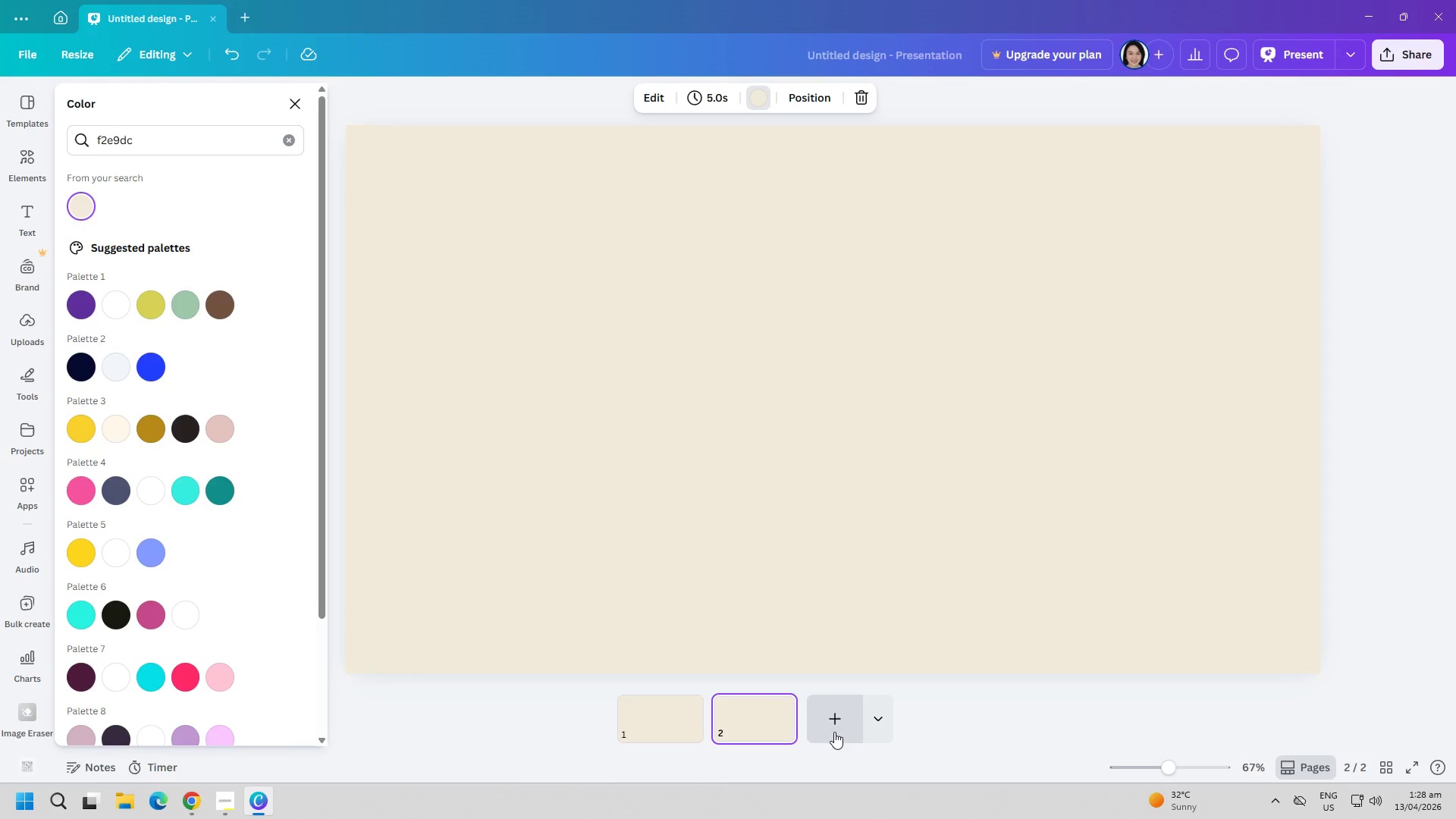 
triple_click([849, 735])
 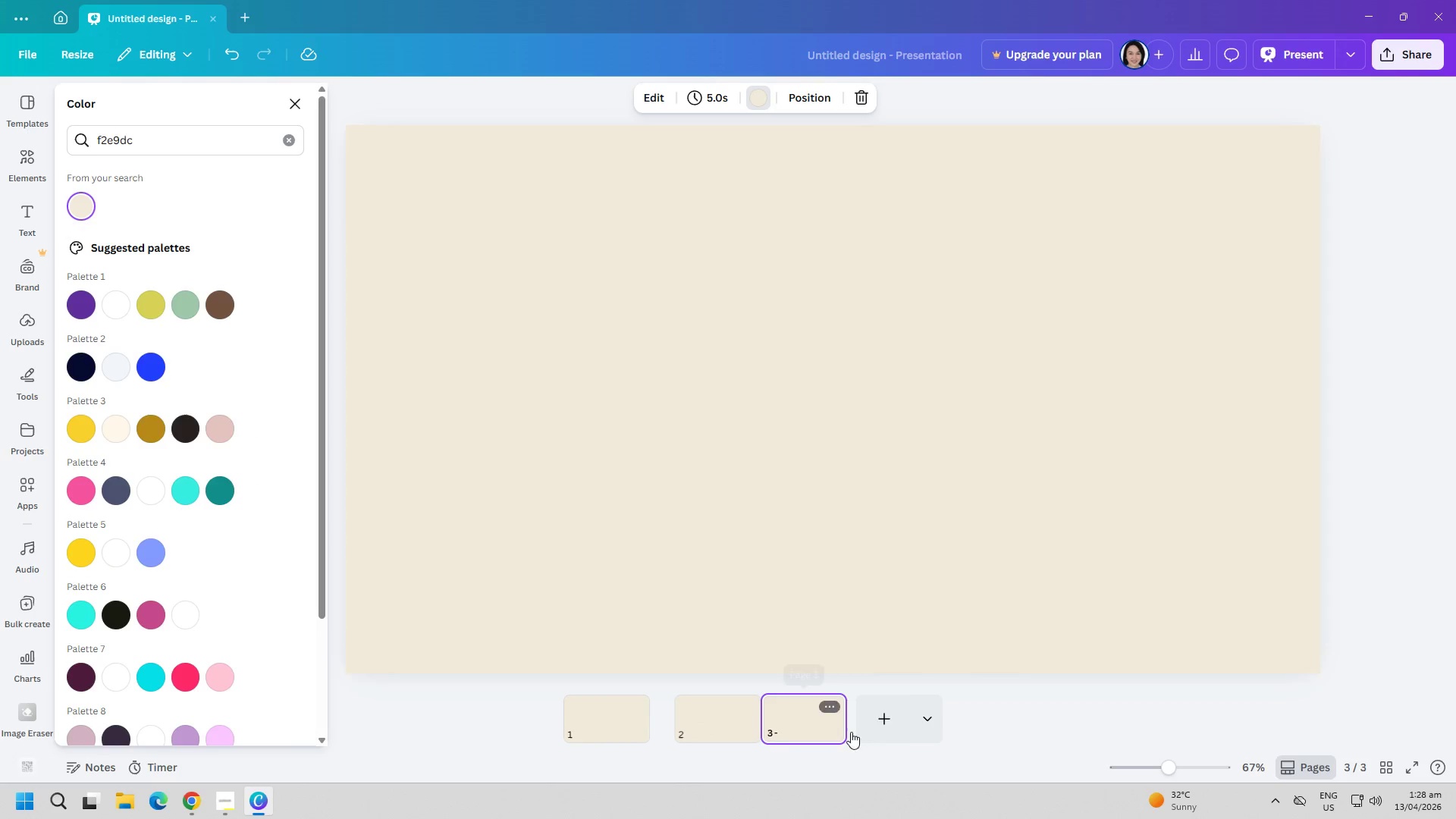 
triple_click([890, 723])
 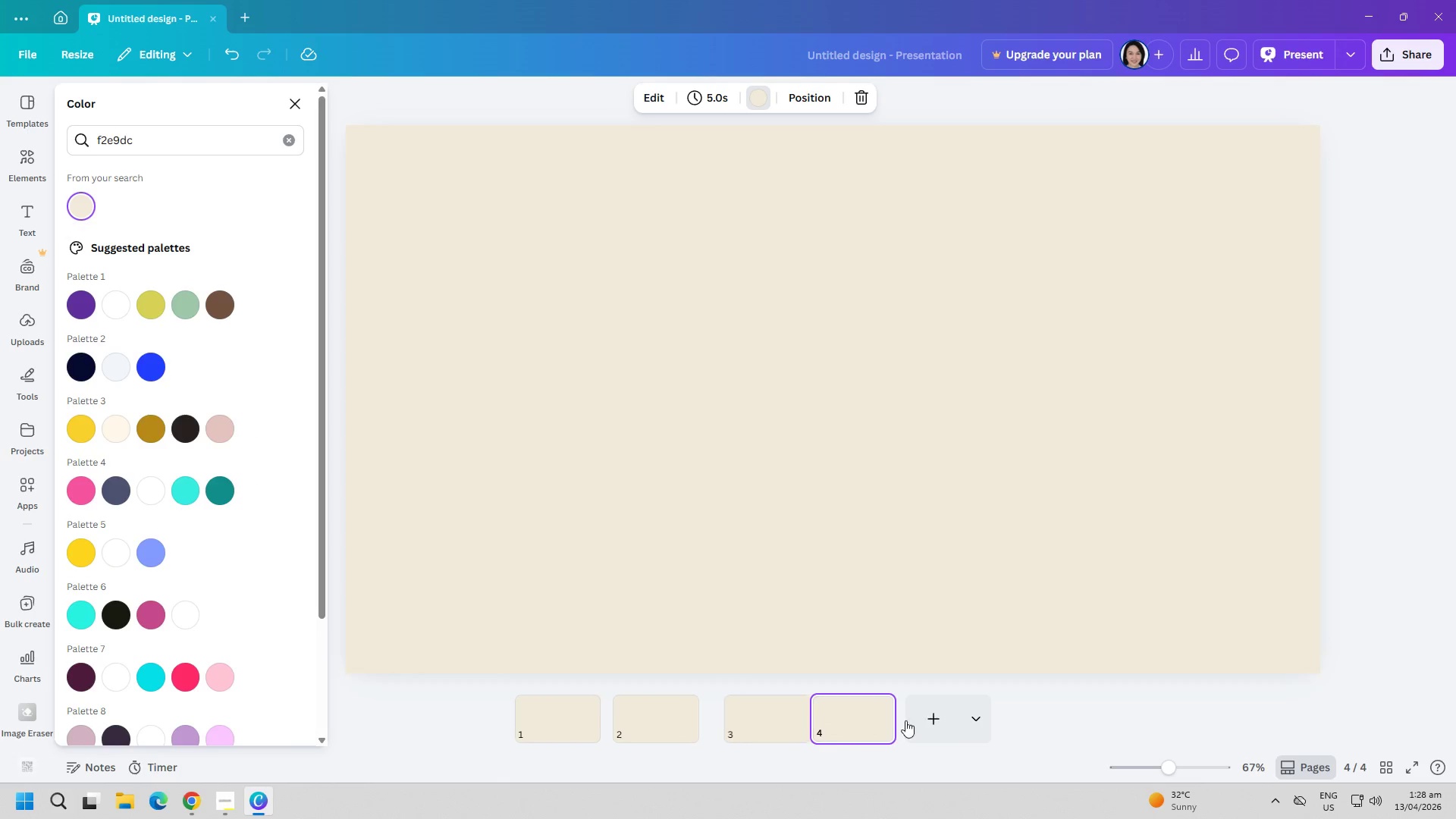 
triple_click([923, 717])
 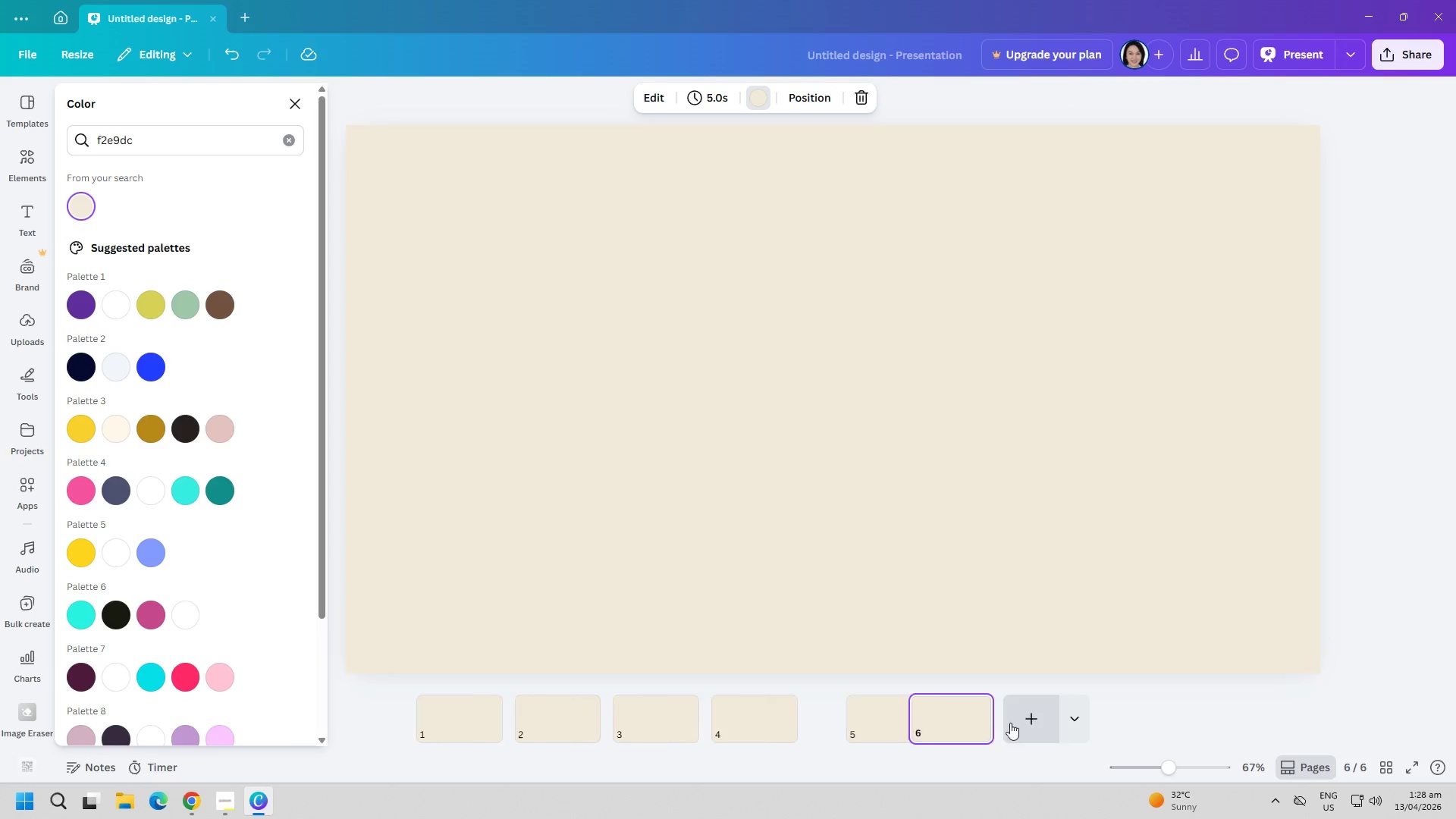 
triple_click([1039, 722])
 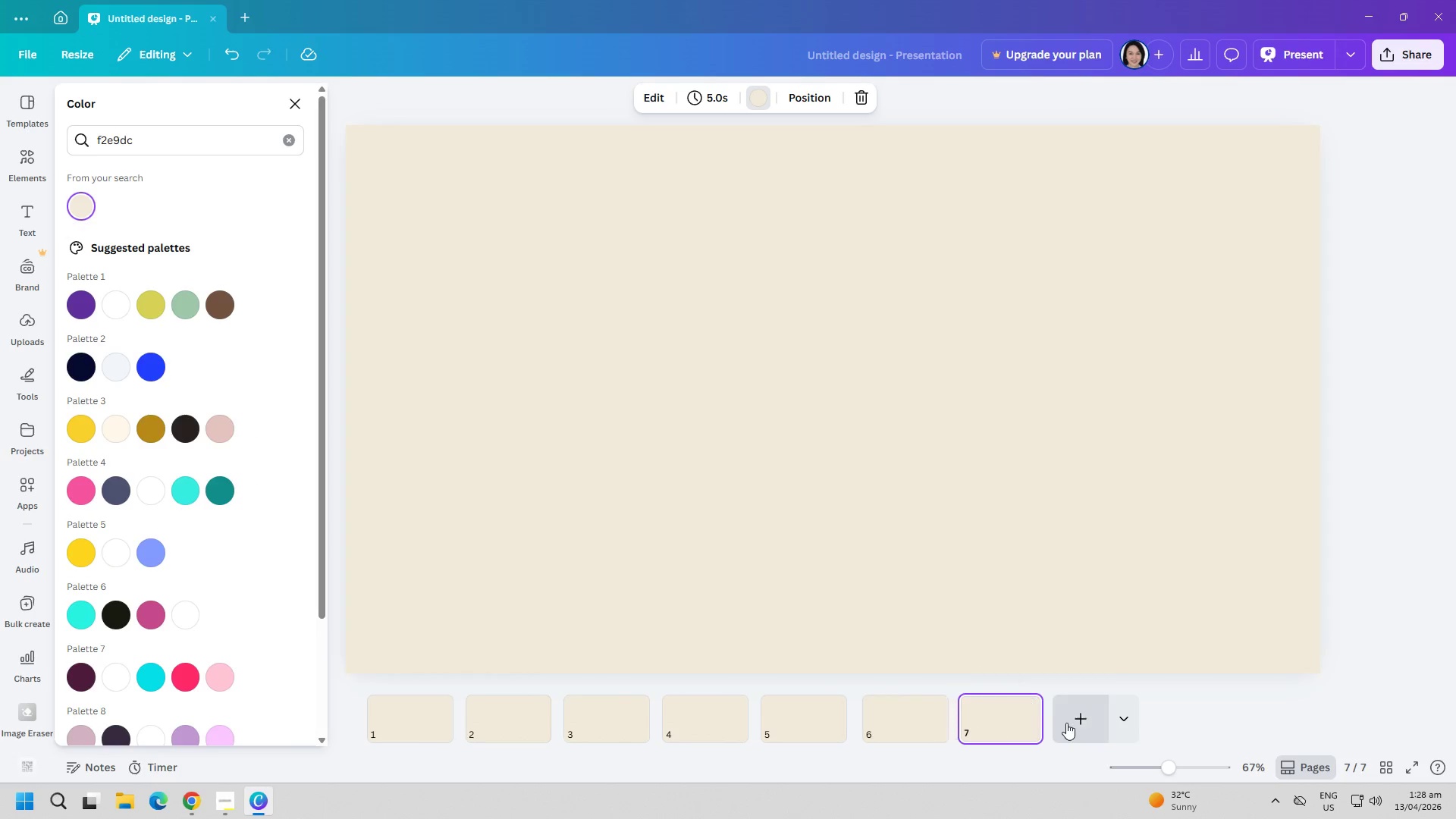 
triple_click([1068, 723])
 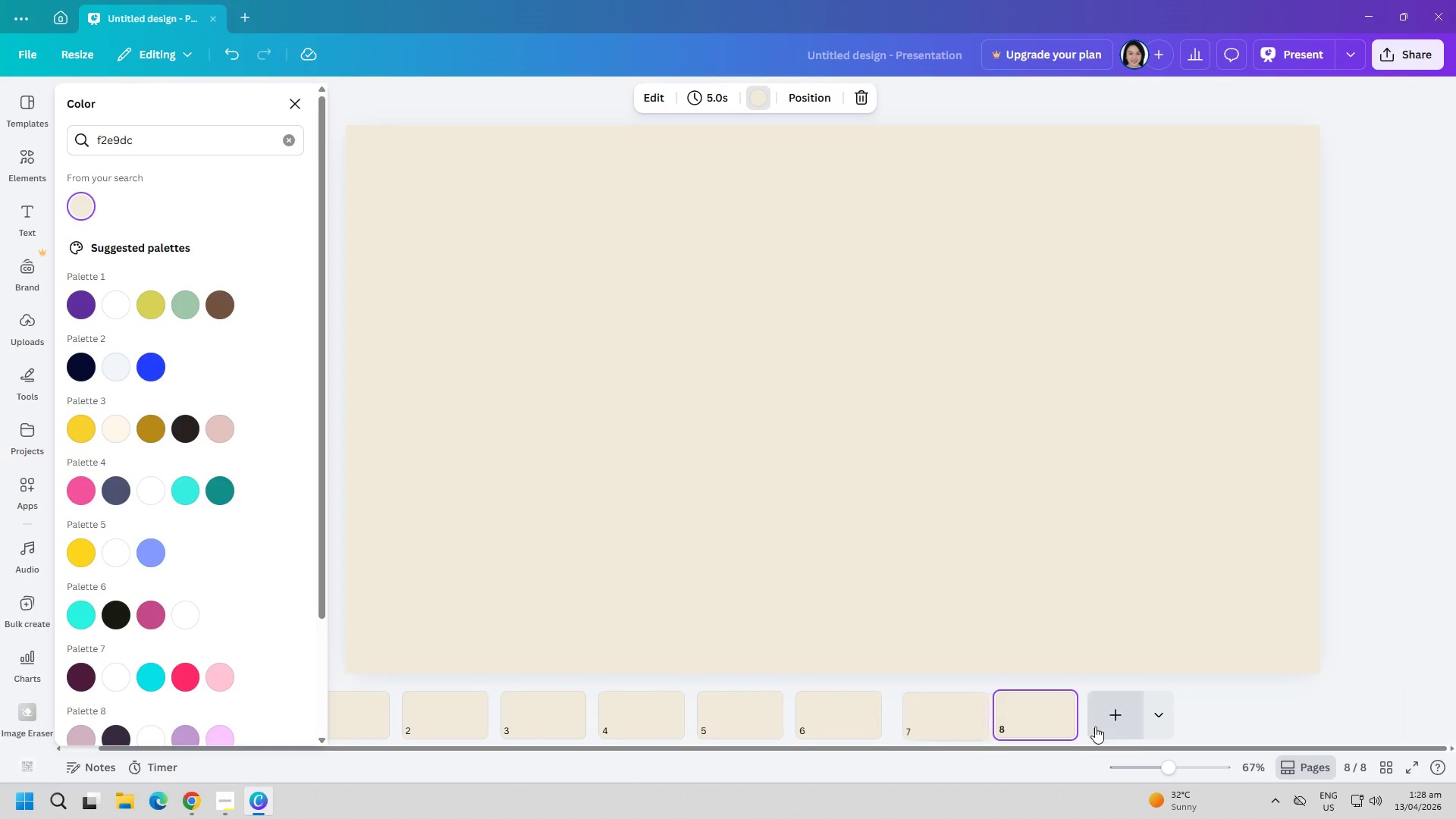 
triple_click([1116, 722])
 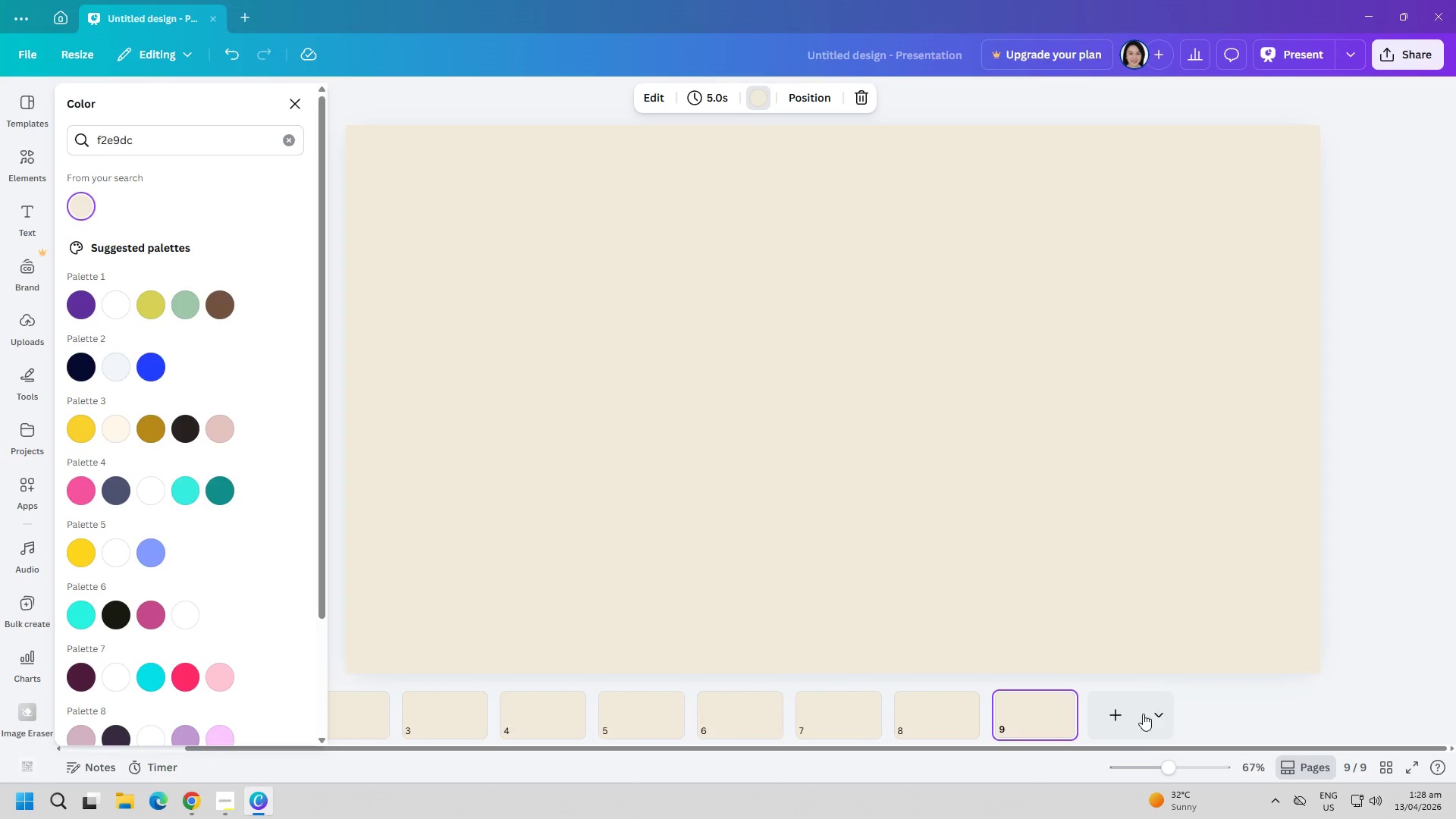 
double_click([1123, 714])
 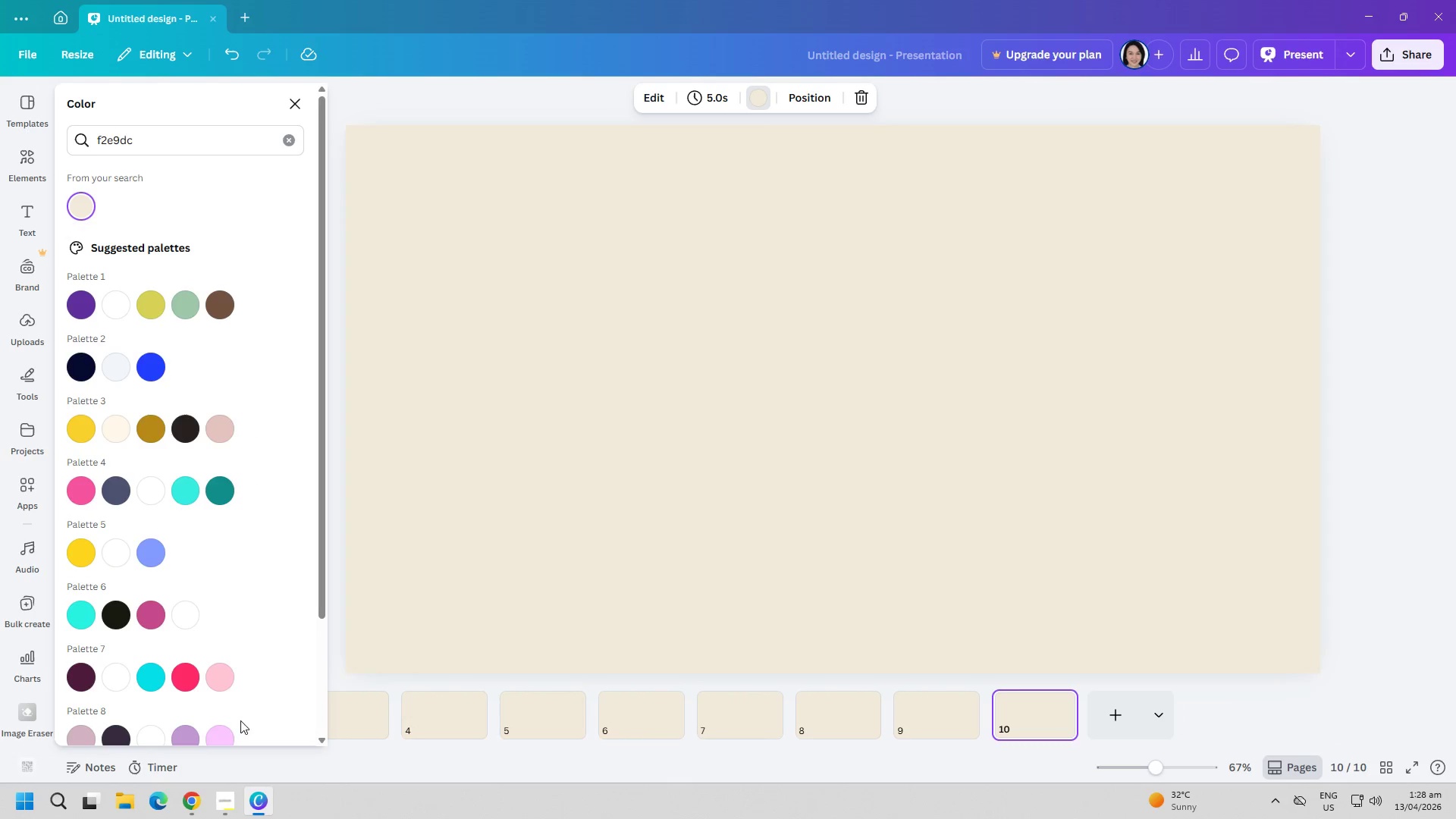 
left_click([369, 714])
 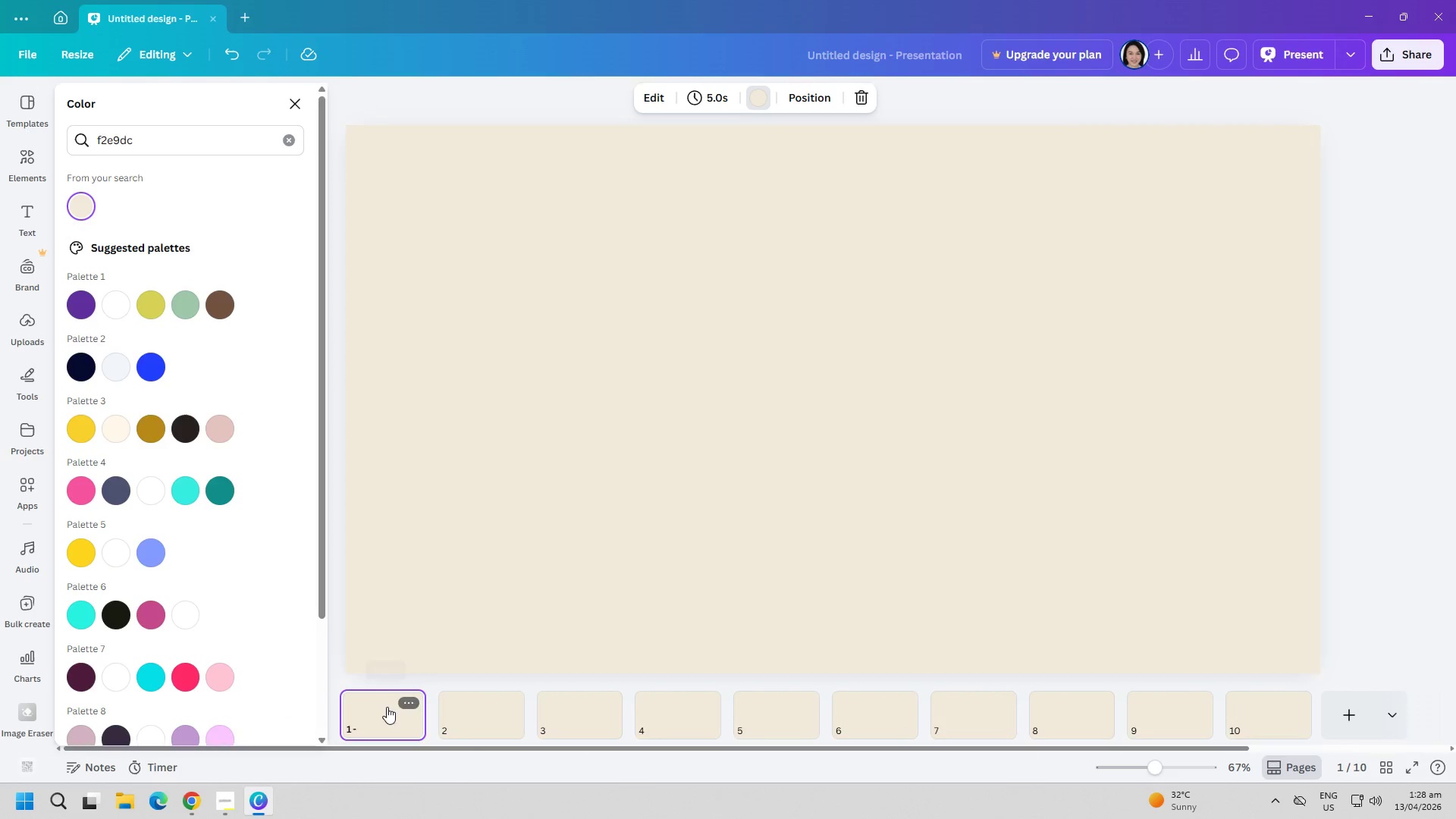 
scroll: coordinate [478, 744], scroll_direction: up, amount: 8.0
 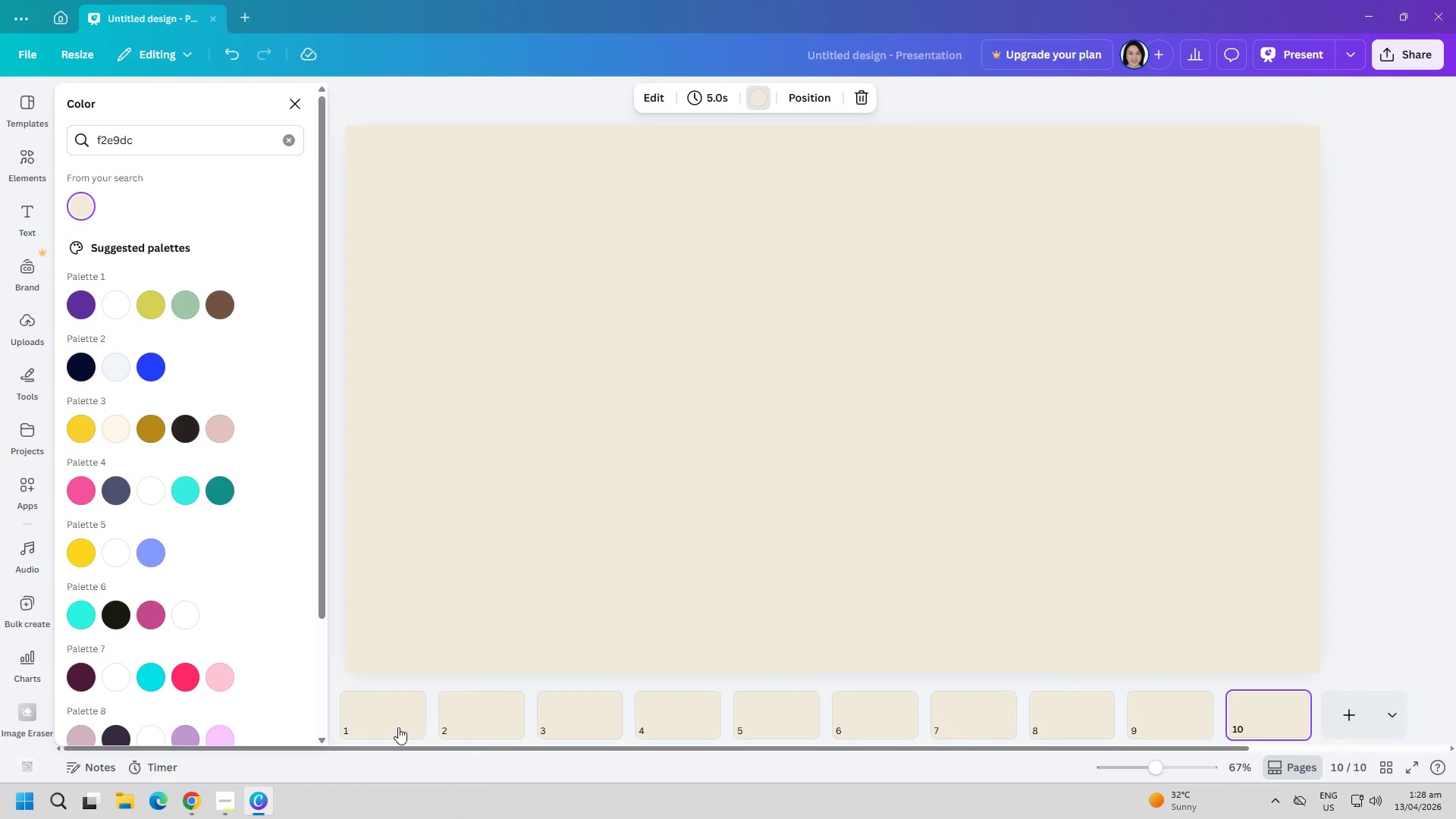 
double_click([551, 463])
 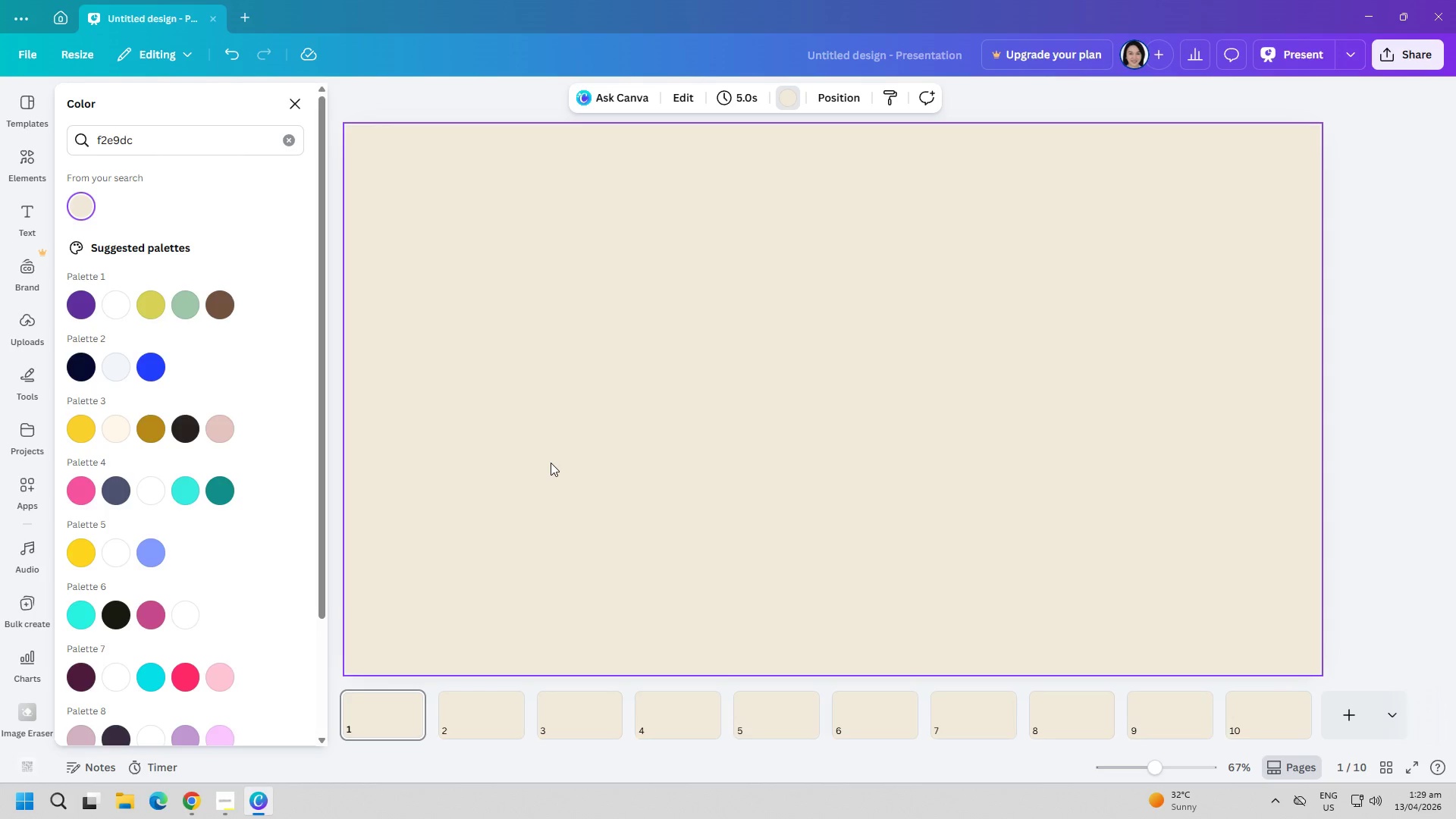 
wait(91.27)
 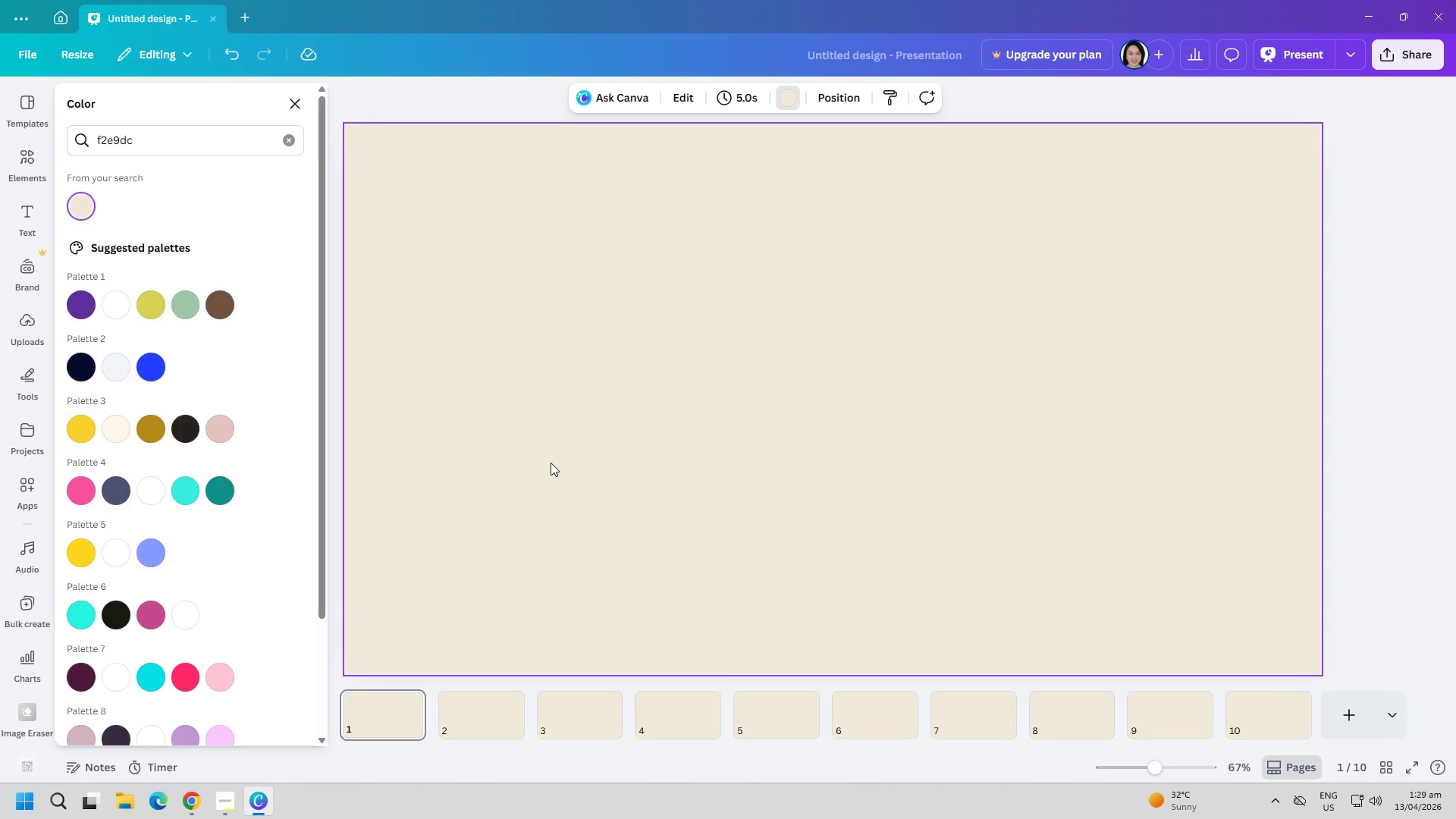 
left_click([36, 217])
 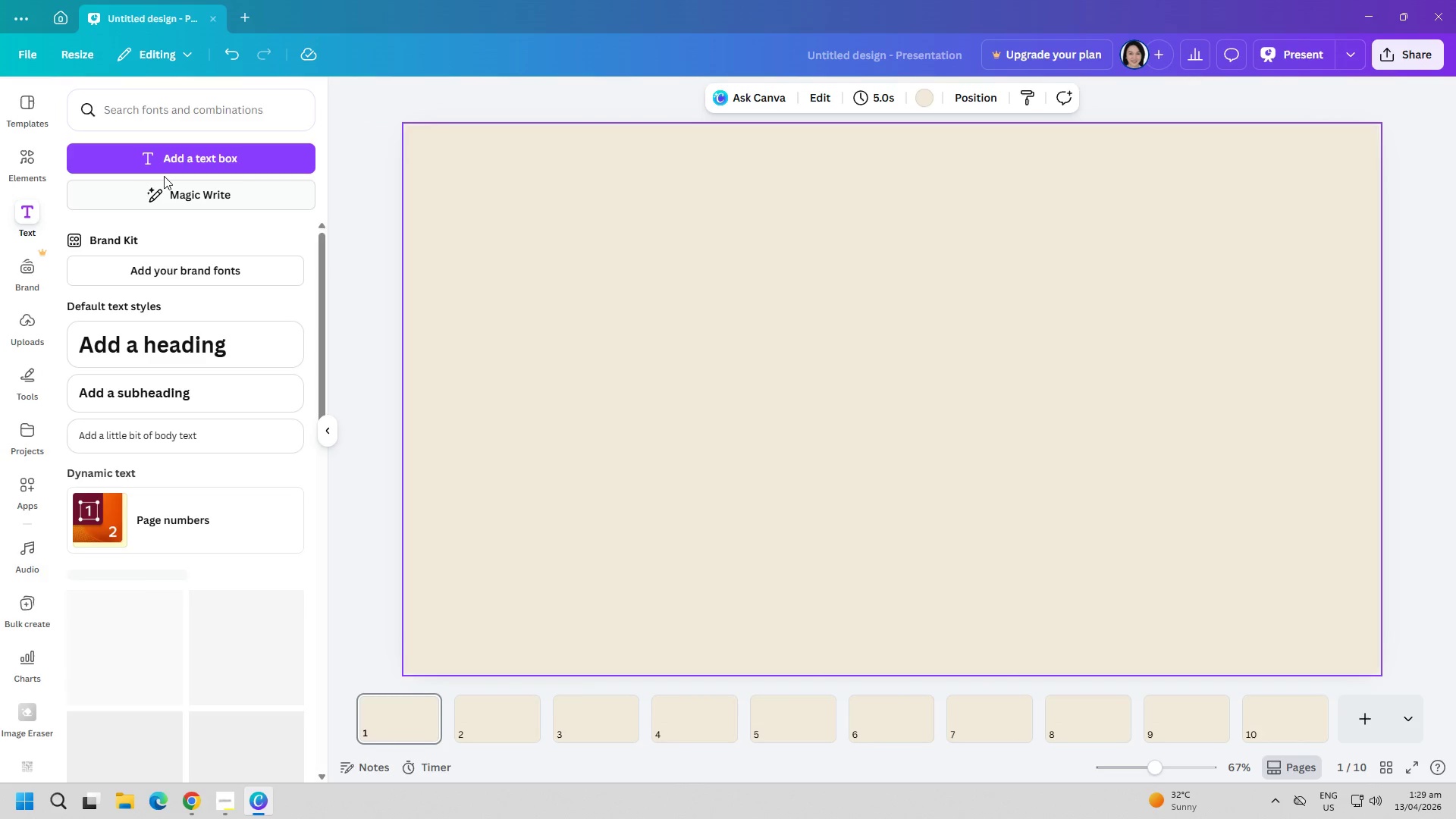 
left_click([177, 158])
 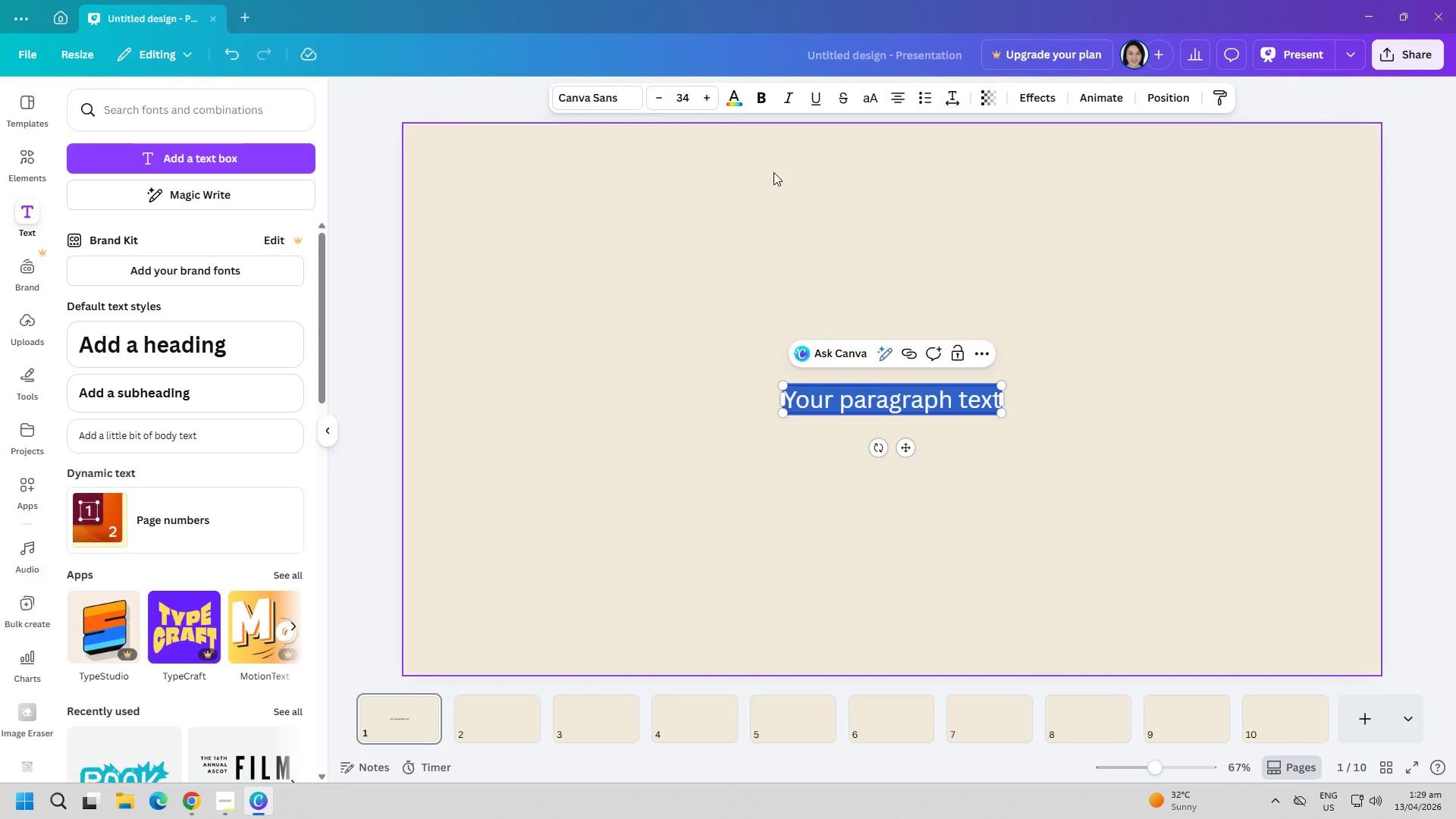 
left_click([733, 94])
 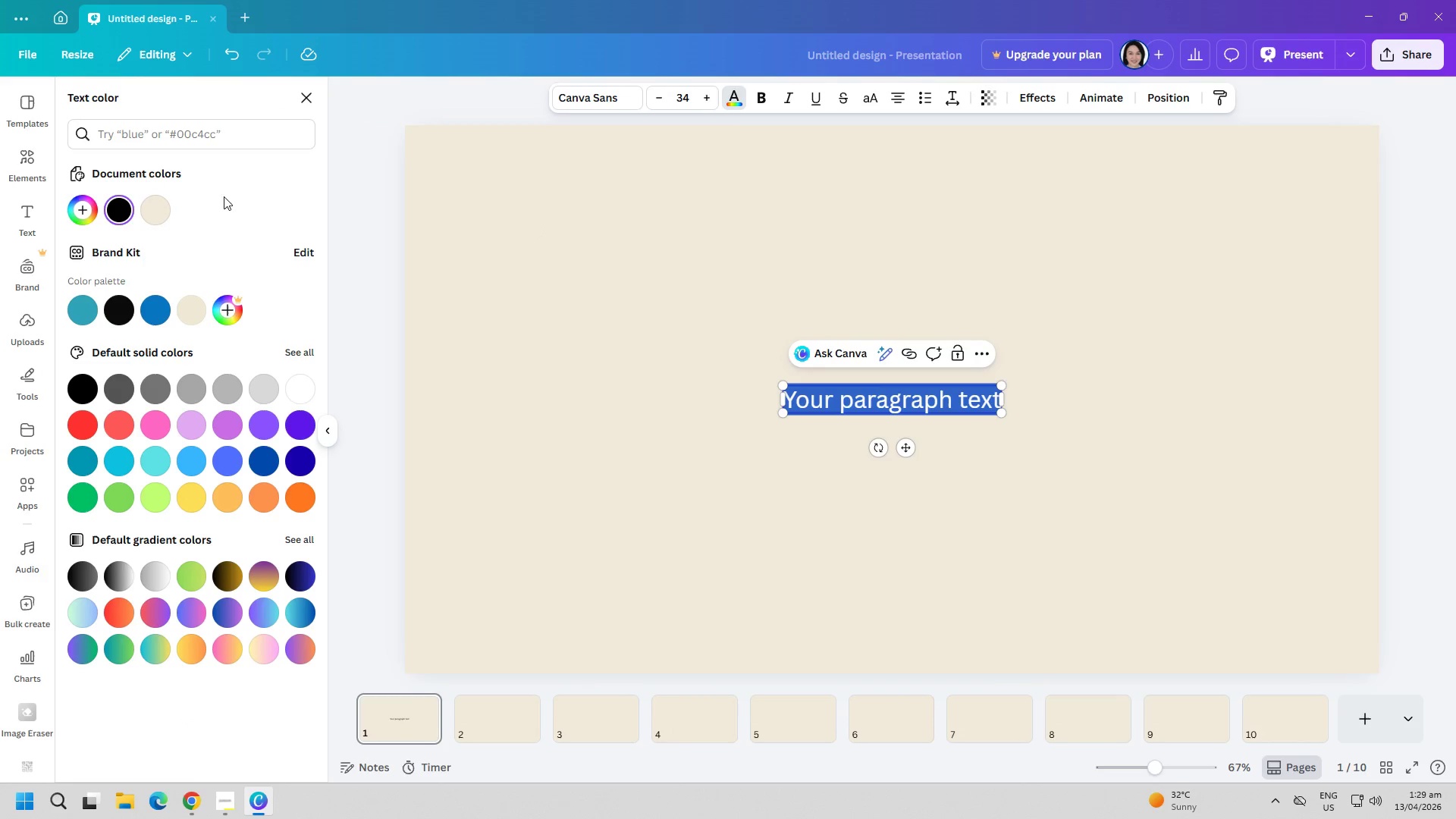 
left_click([195, 145])
 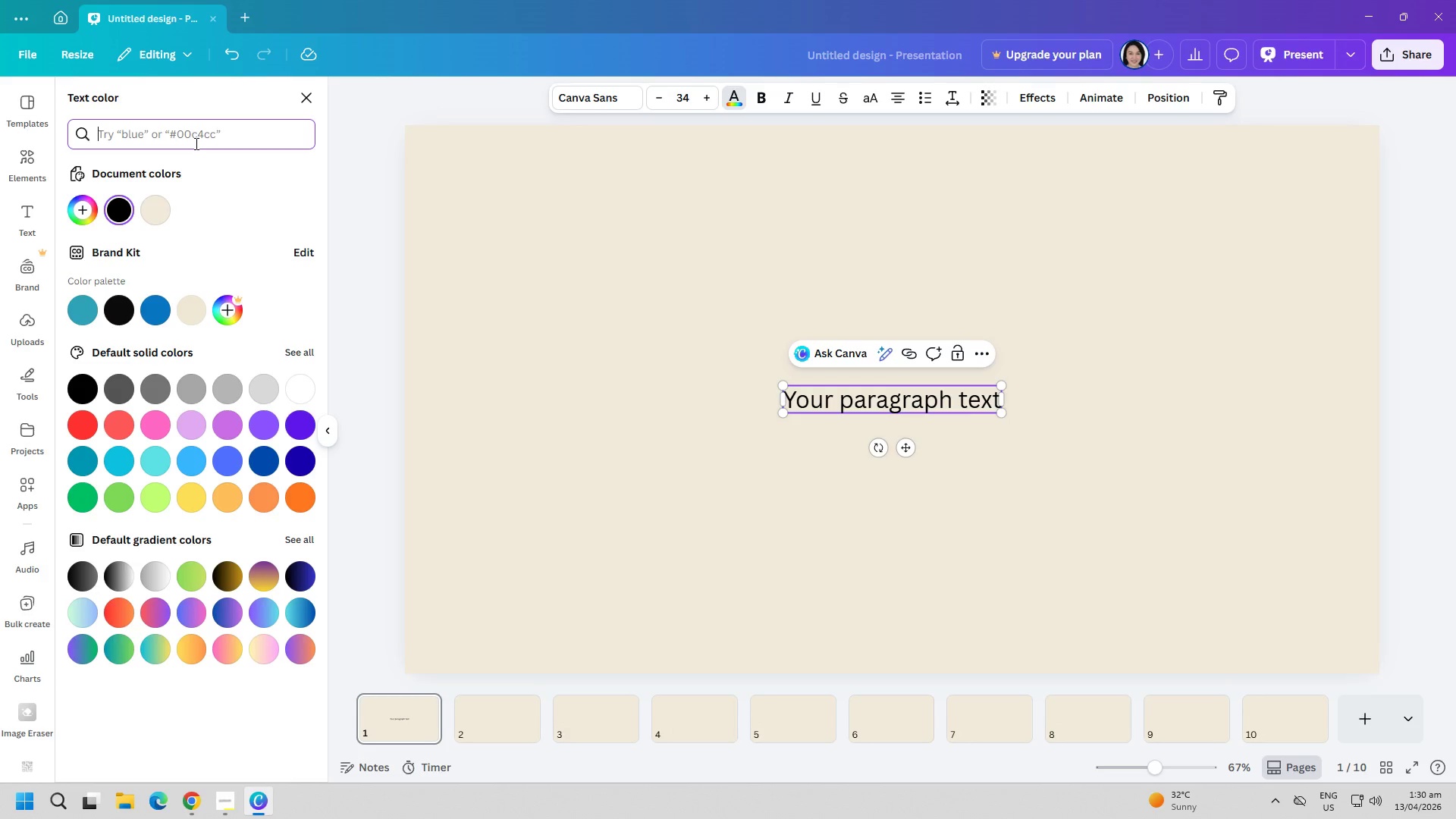 
type(2f5d50)
 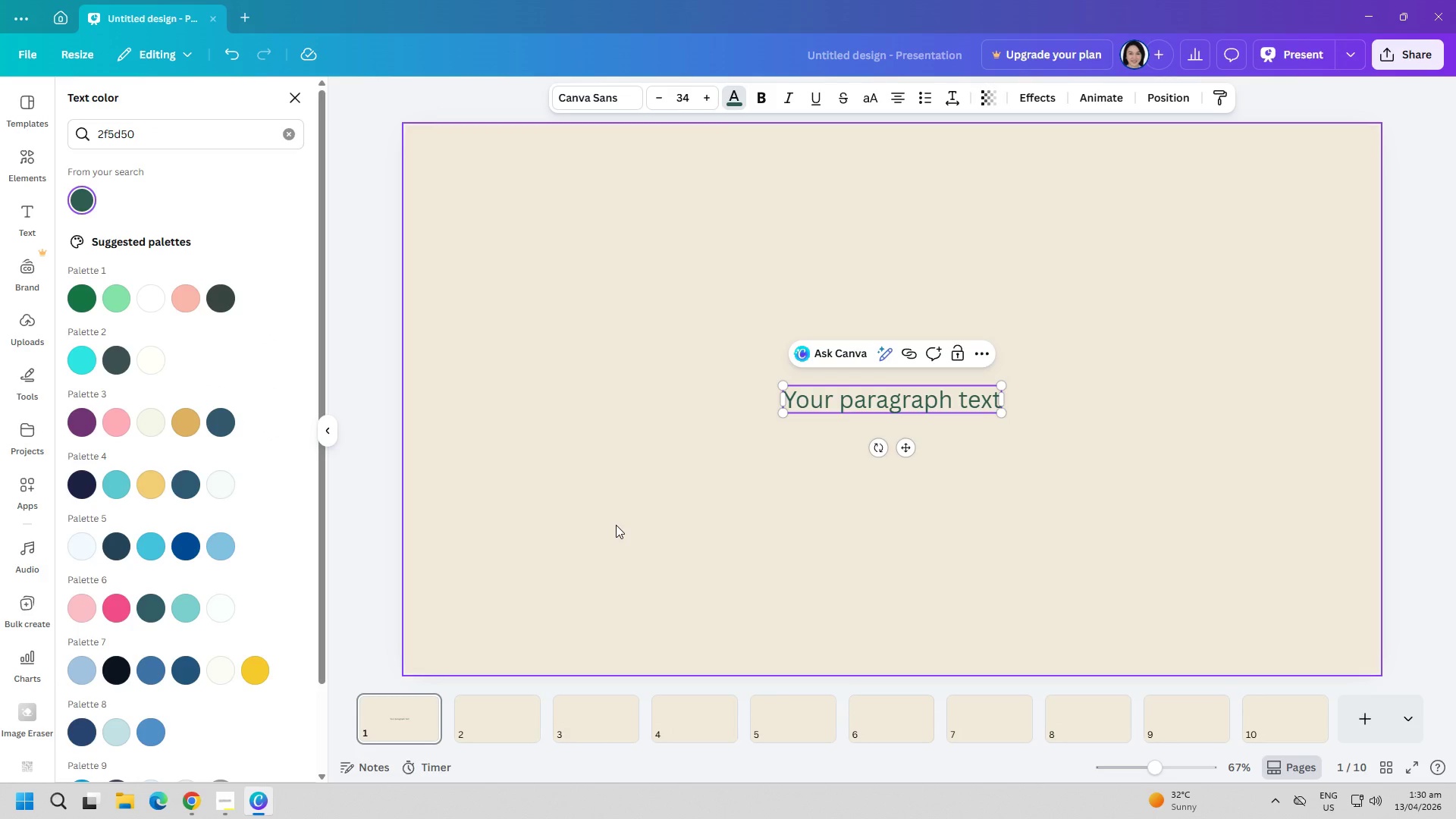 
left_click([591, 96])
 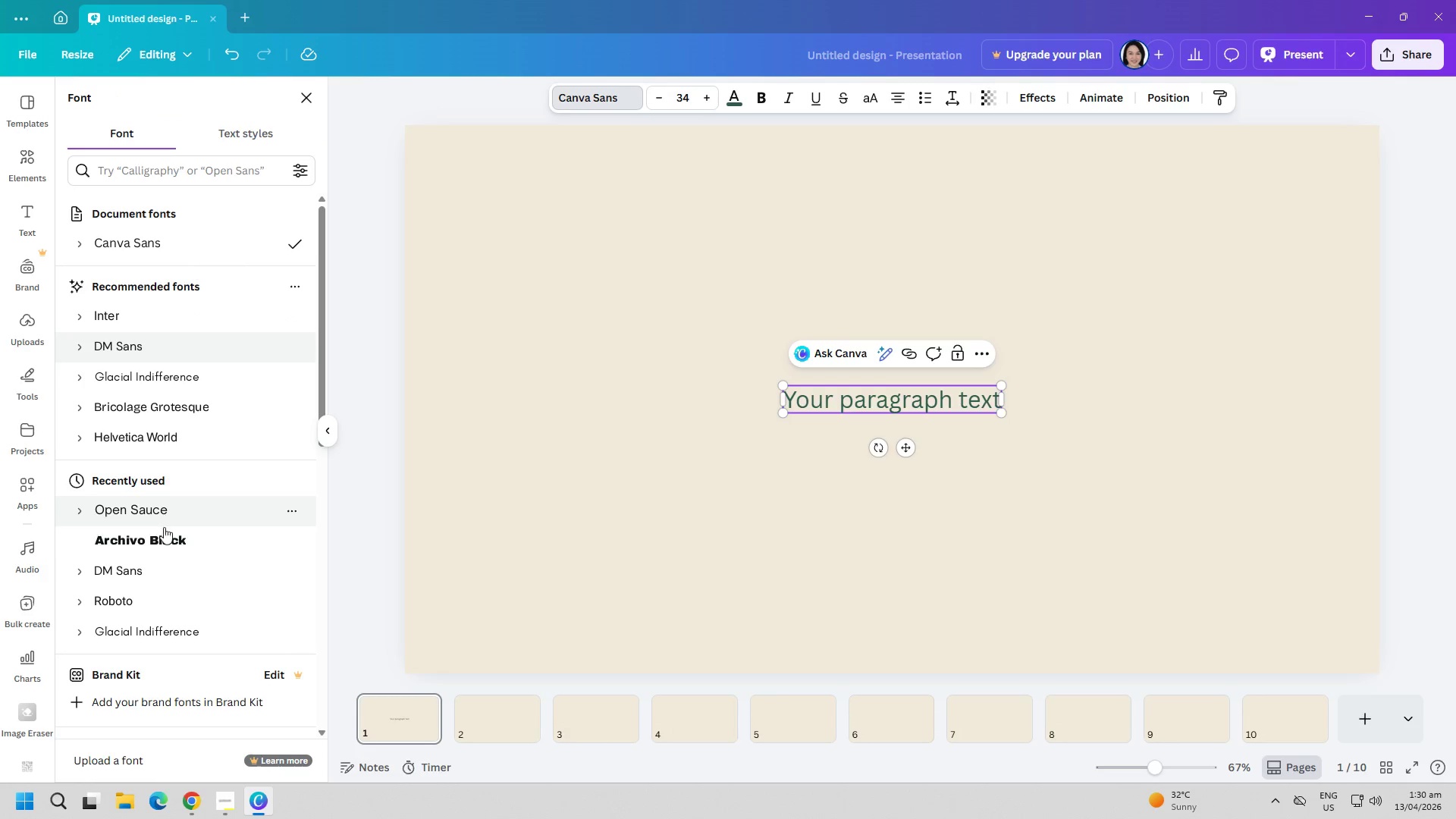 
left_click([162, 544])
 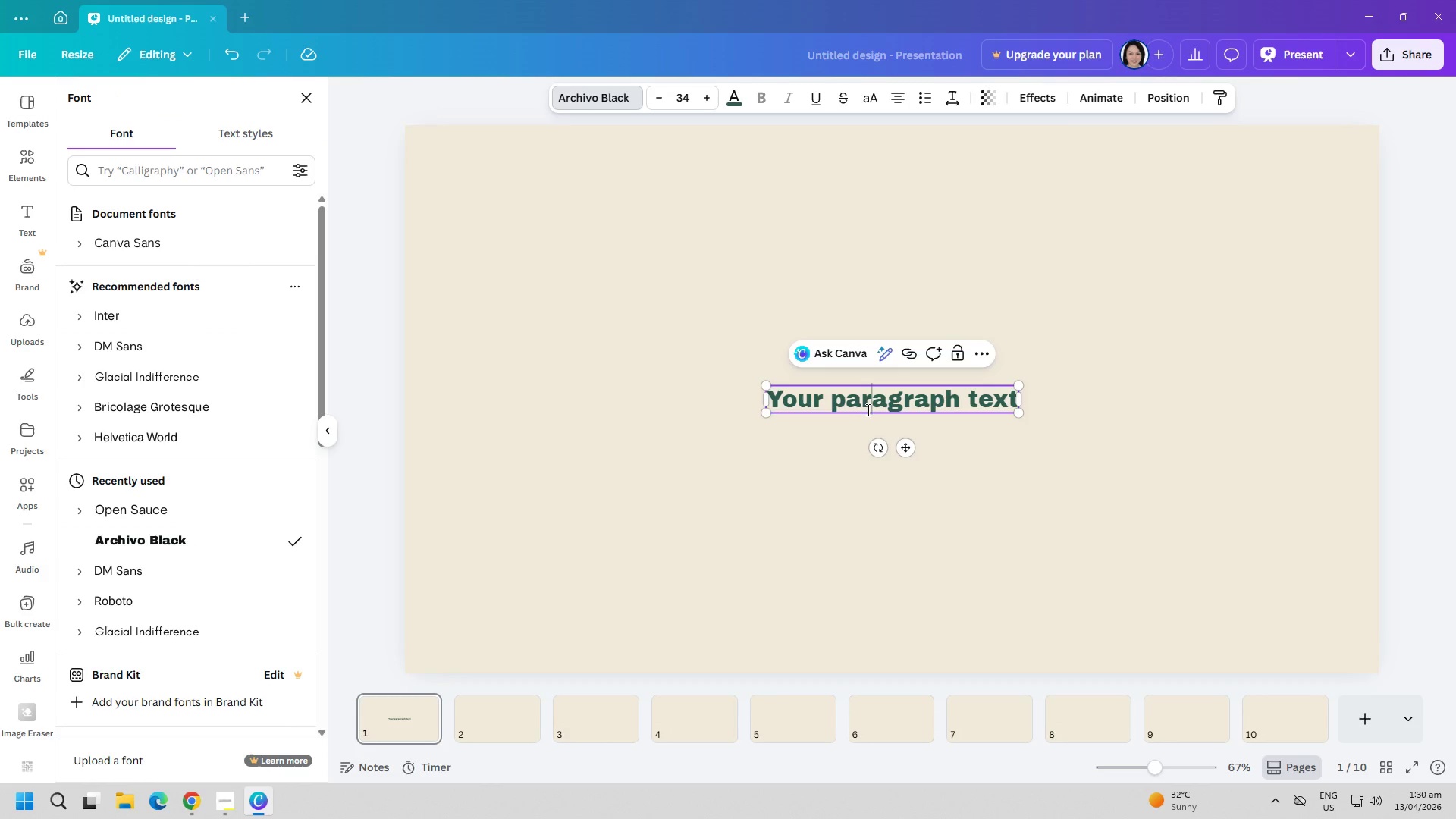 
double_click([867, 410])
 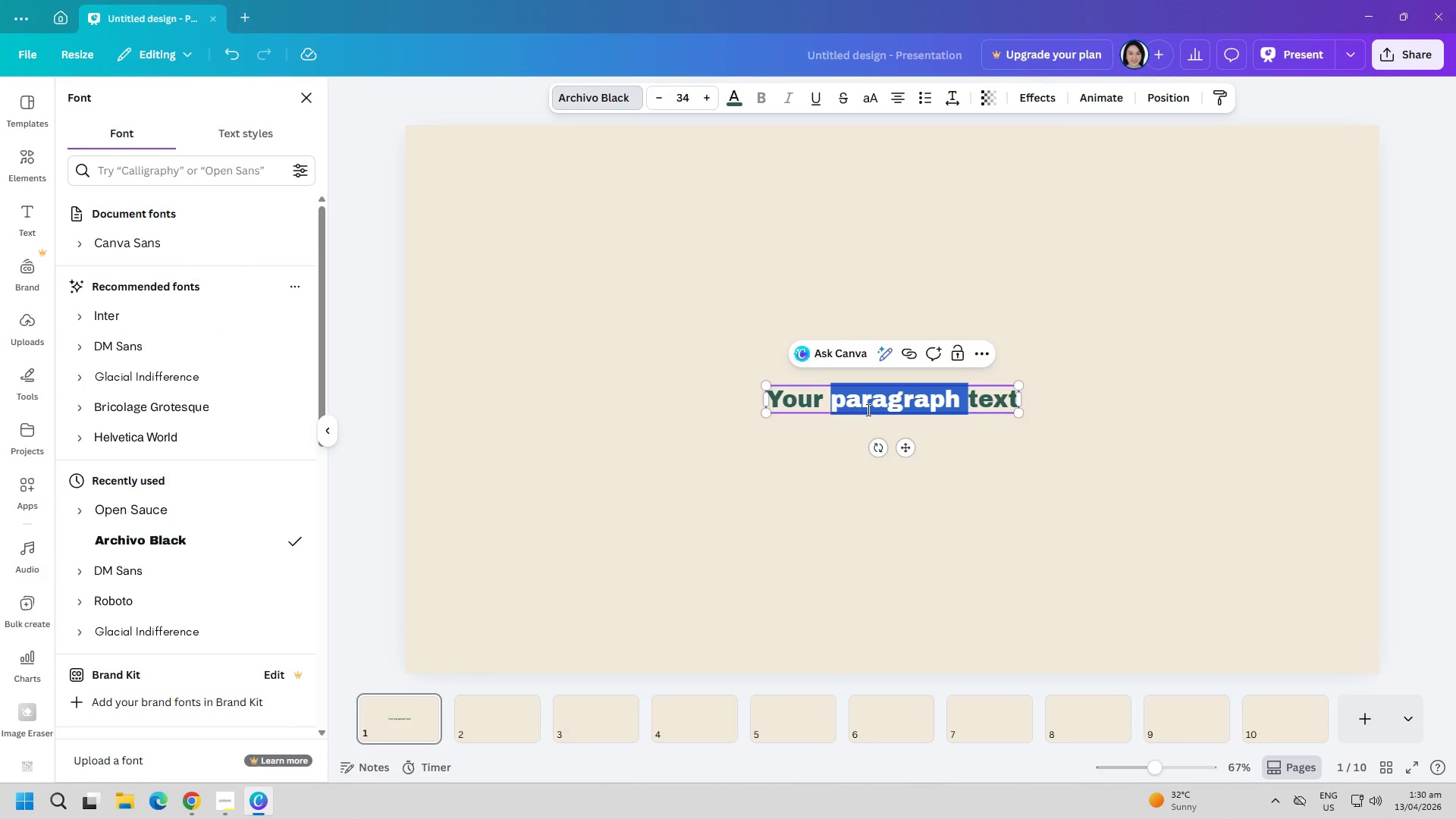 
triple_click([867, 410])
 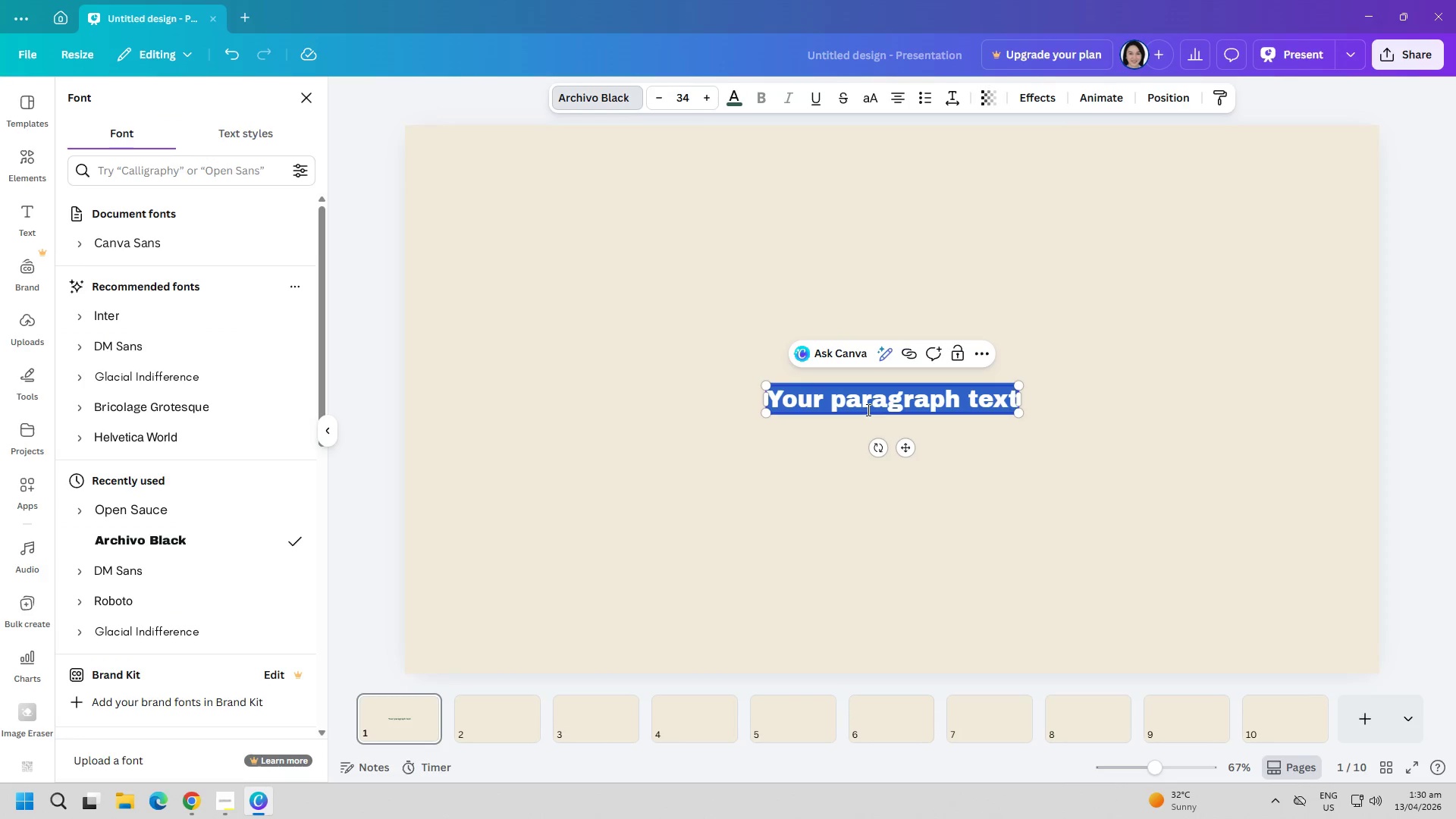 
key(Control+ControlLeft)
 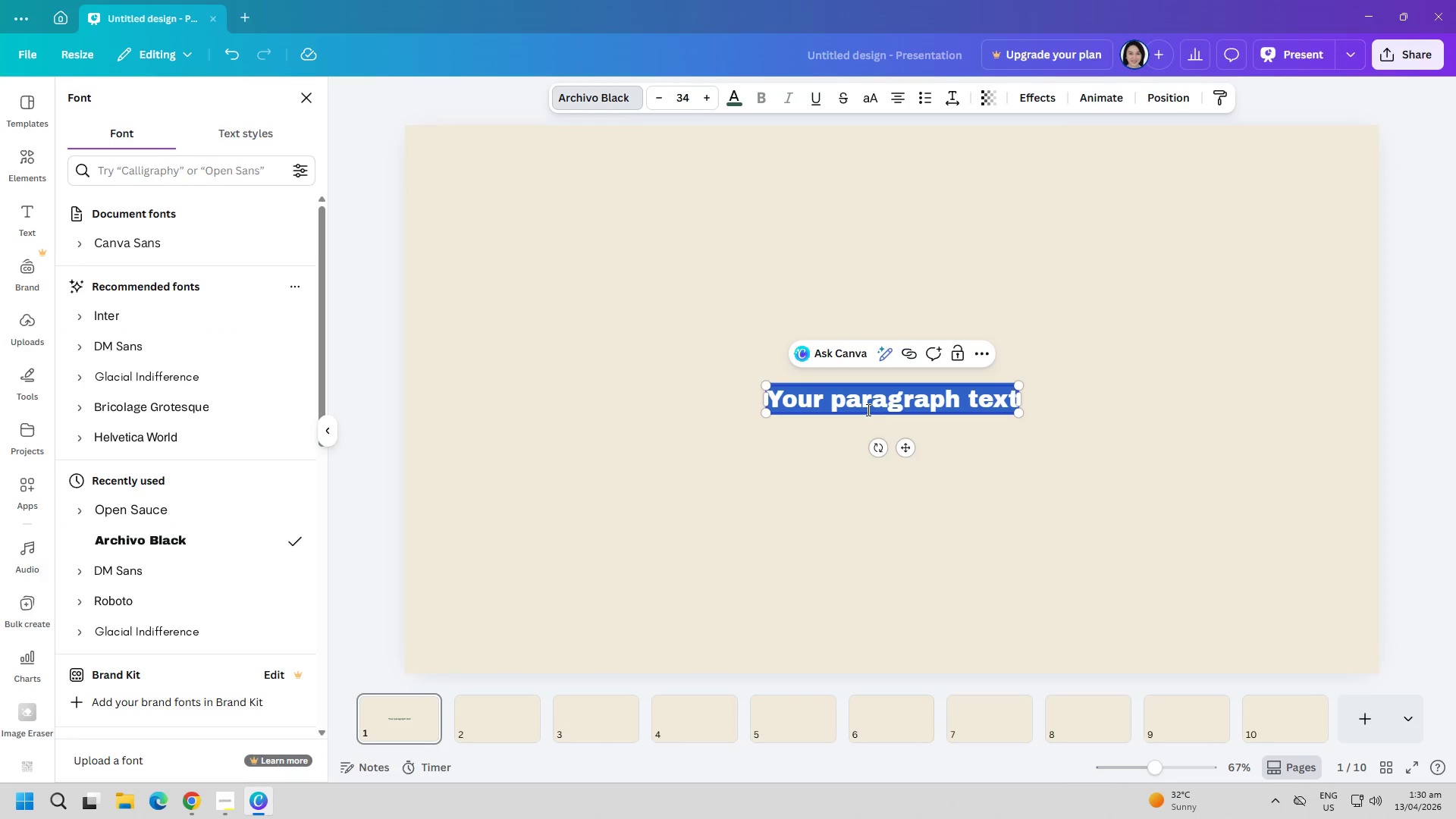 
key(Control+A)
 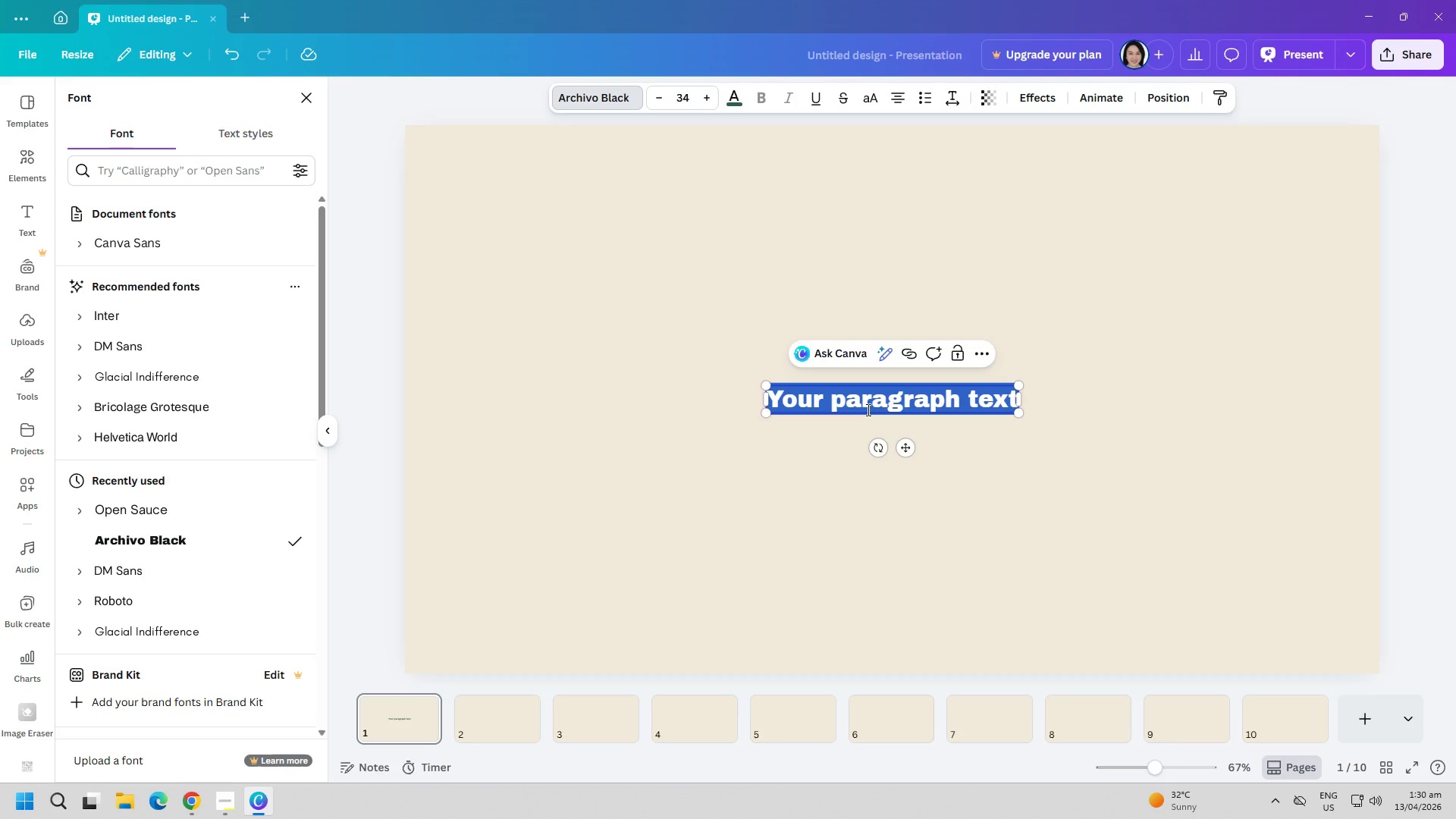 
wait(25.22)
 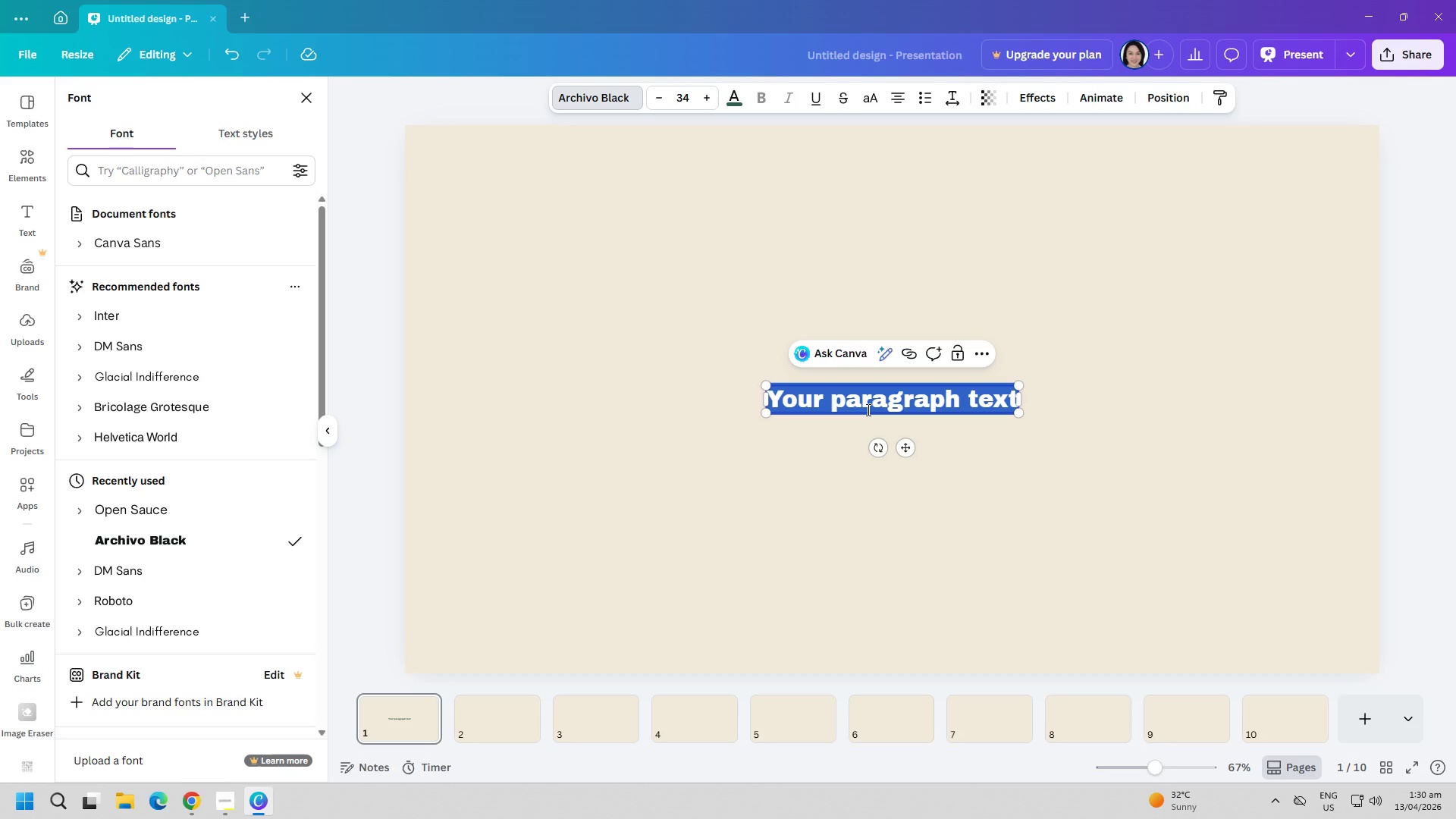 
type(T)
key(Backspace)
type(Little Ferns Wildness schh)
key(Backspace)
type(ool)
 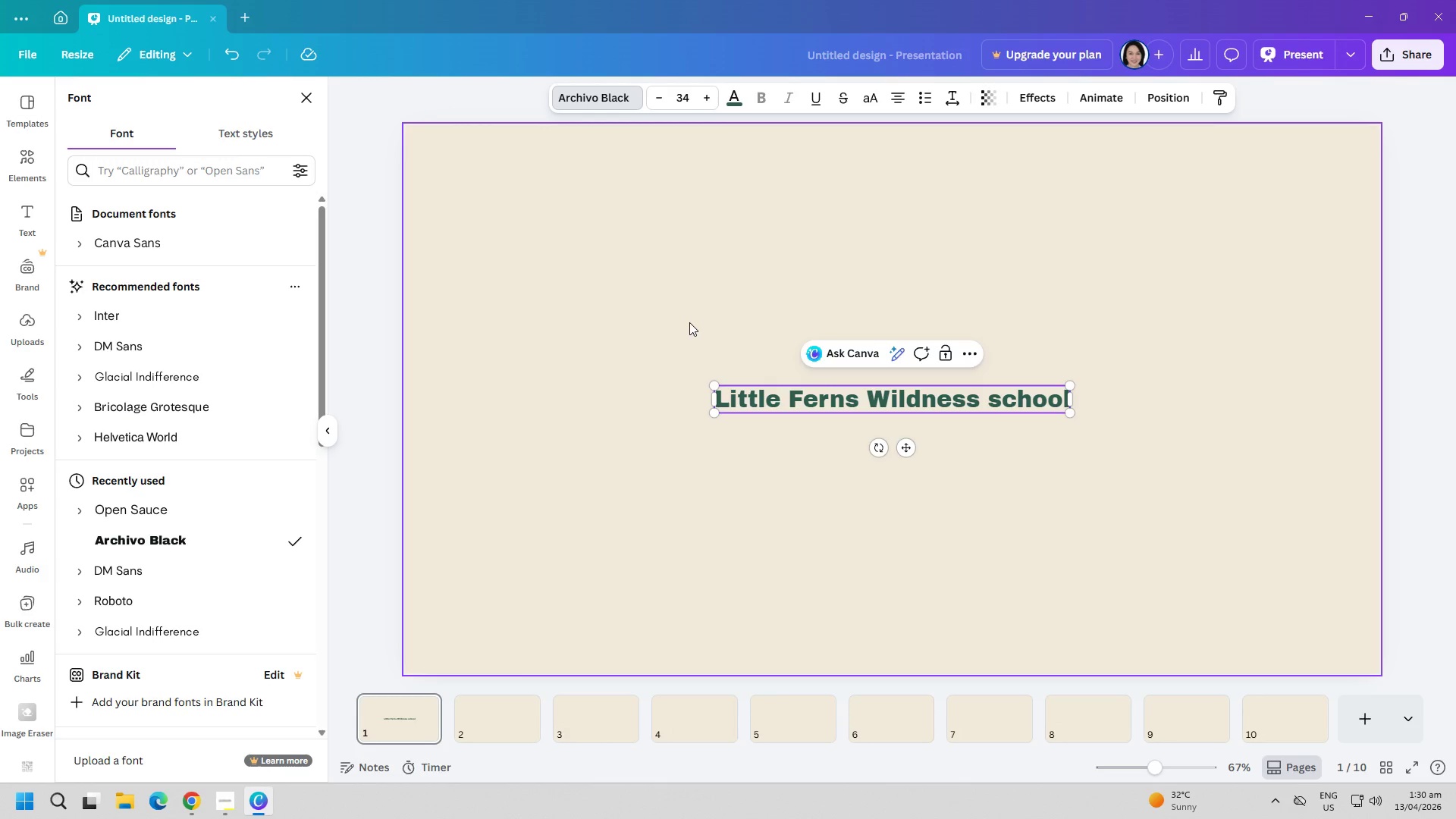 
key(Control+ControlLeft)
 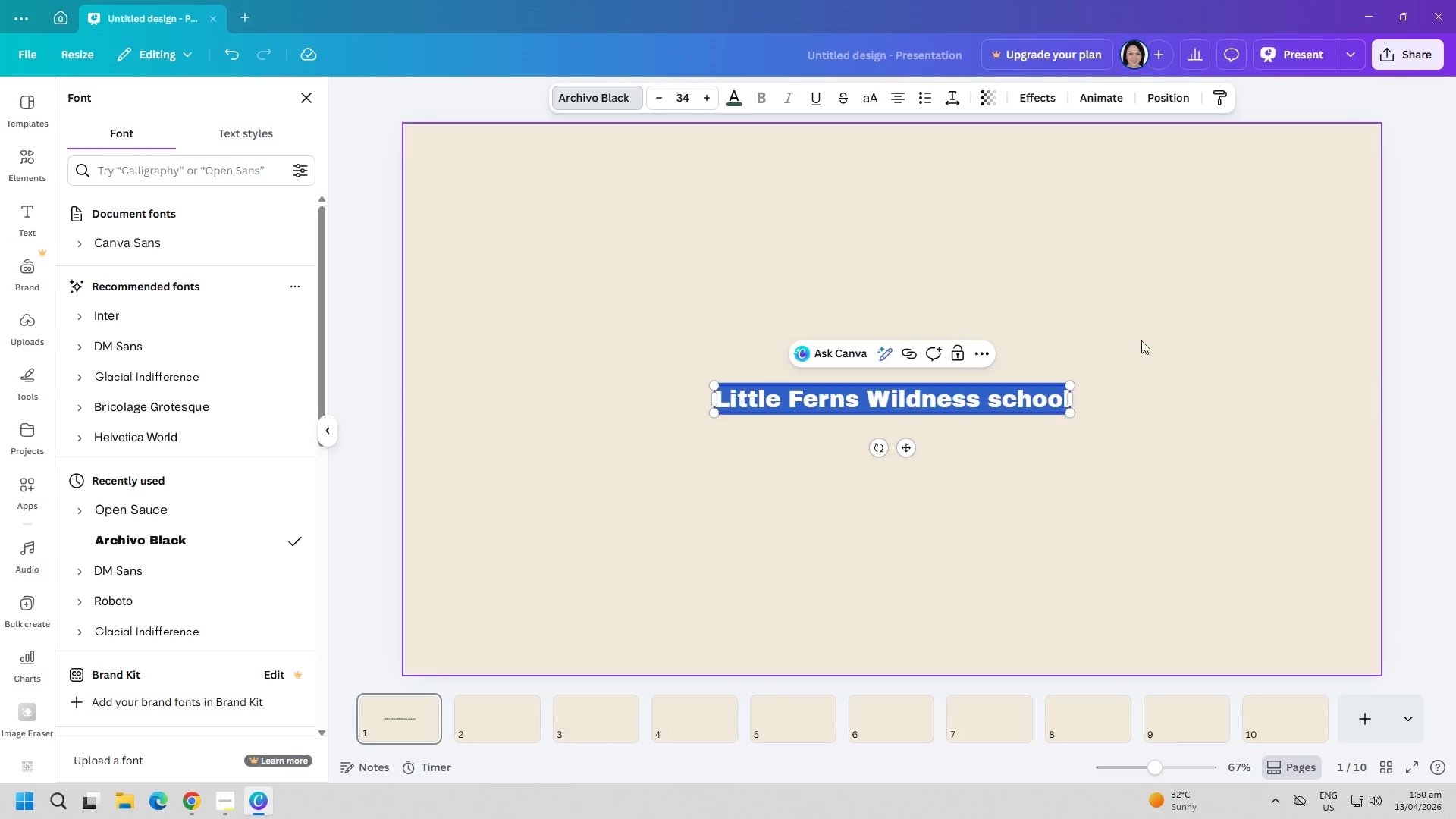 
key(Control+A)
 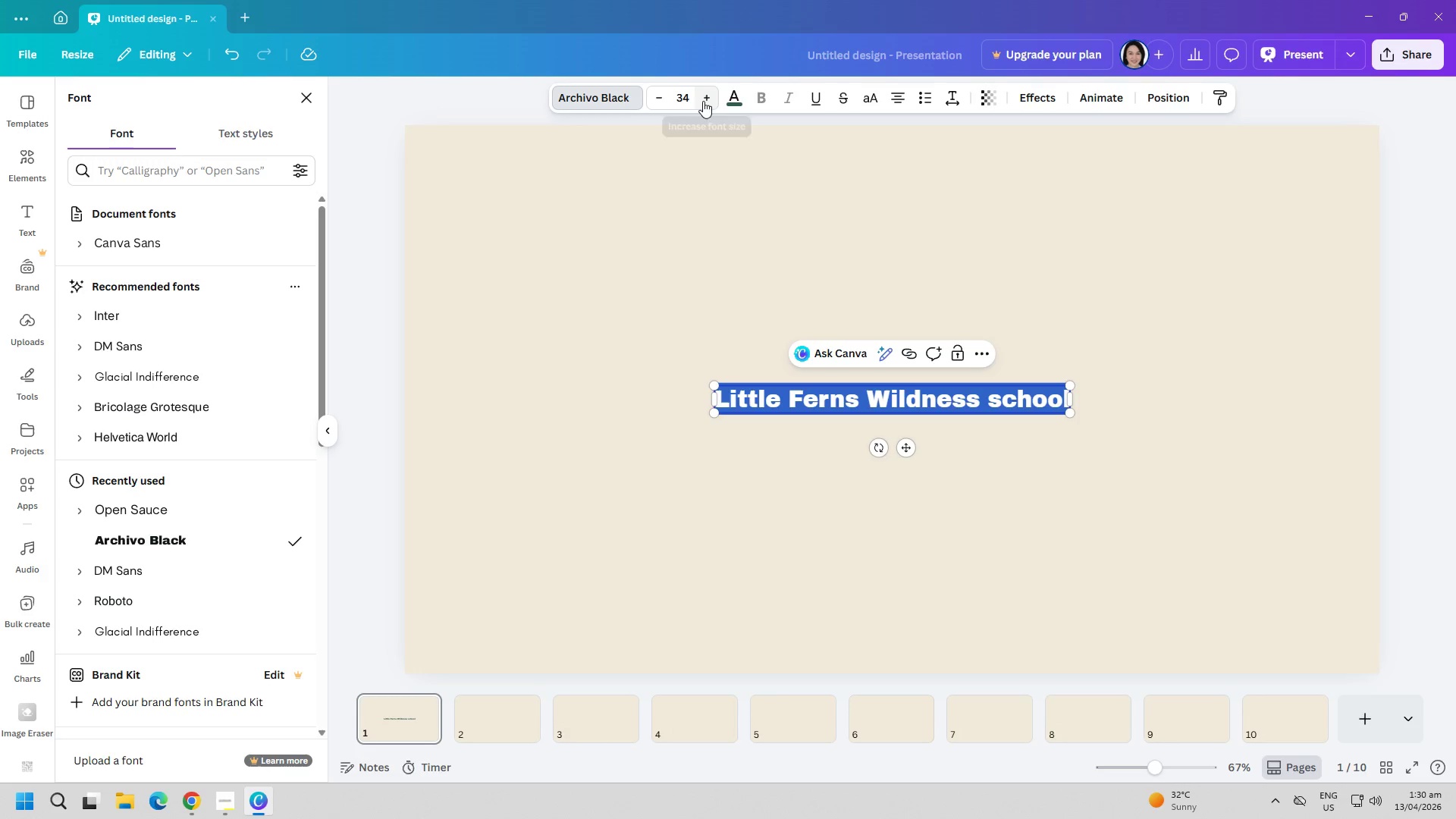 
double_click([680, 97])
 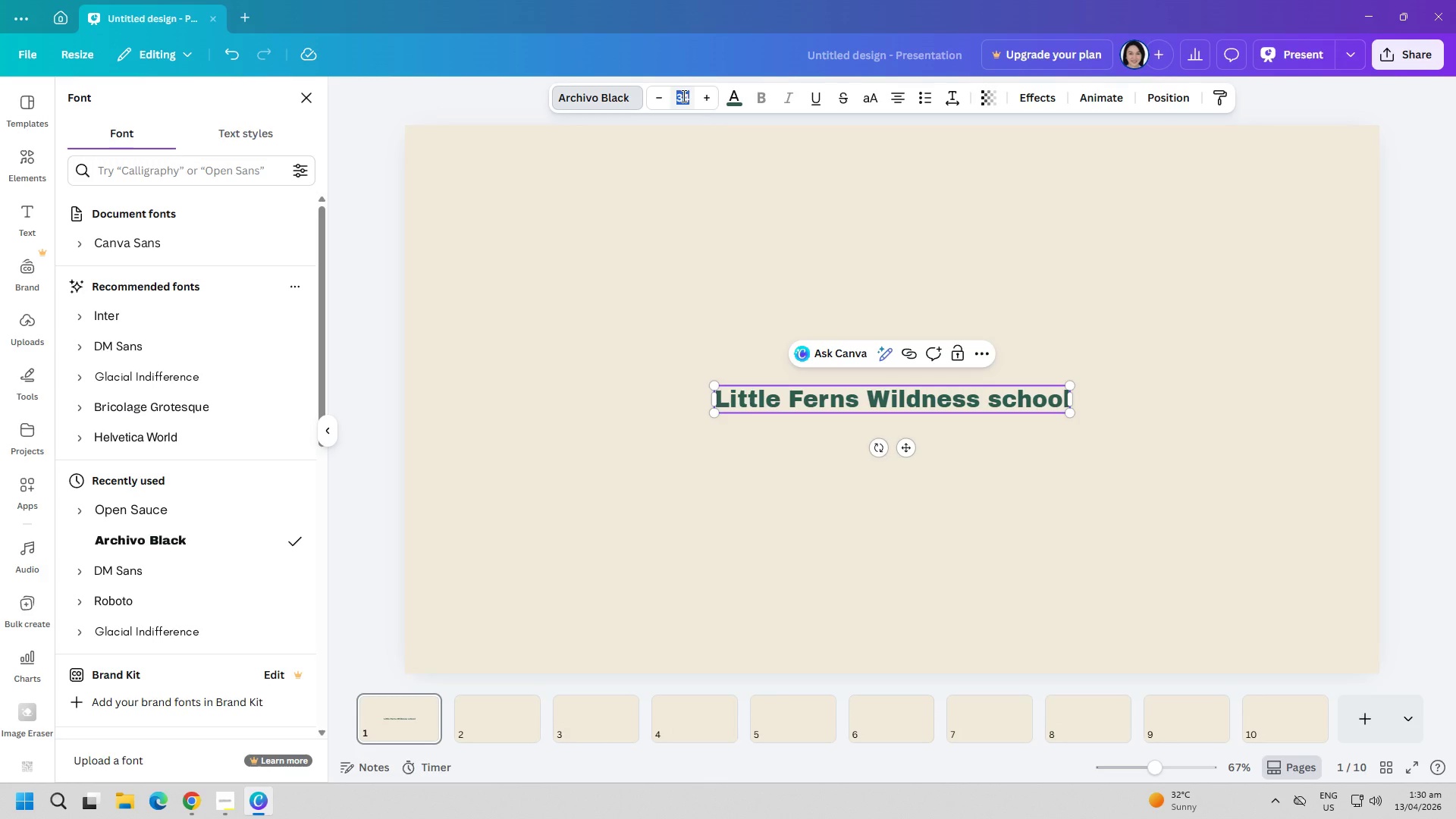 
type(60)
 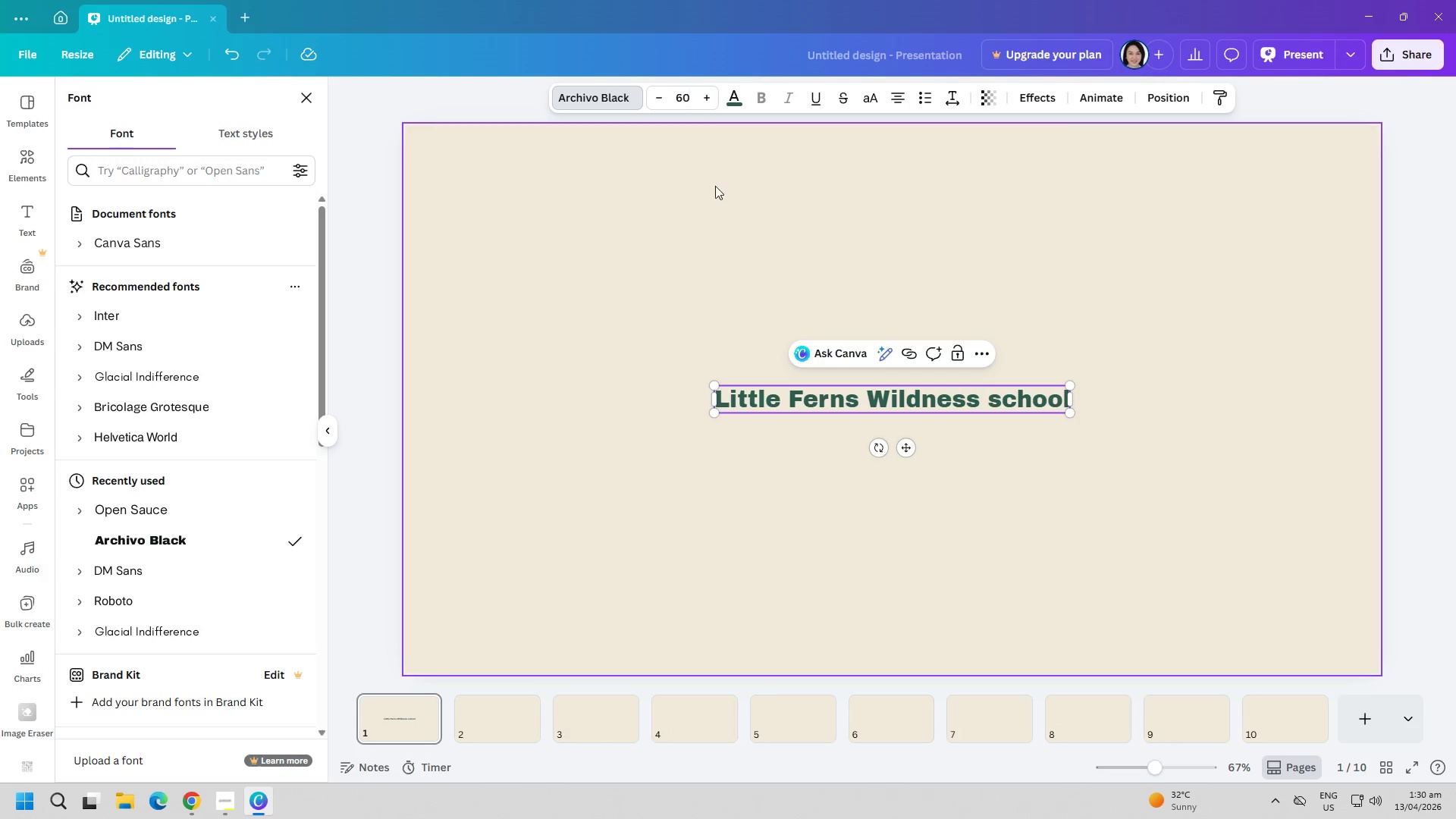 
left_click([685, 228])
 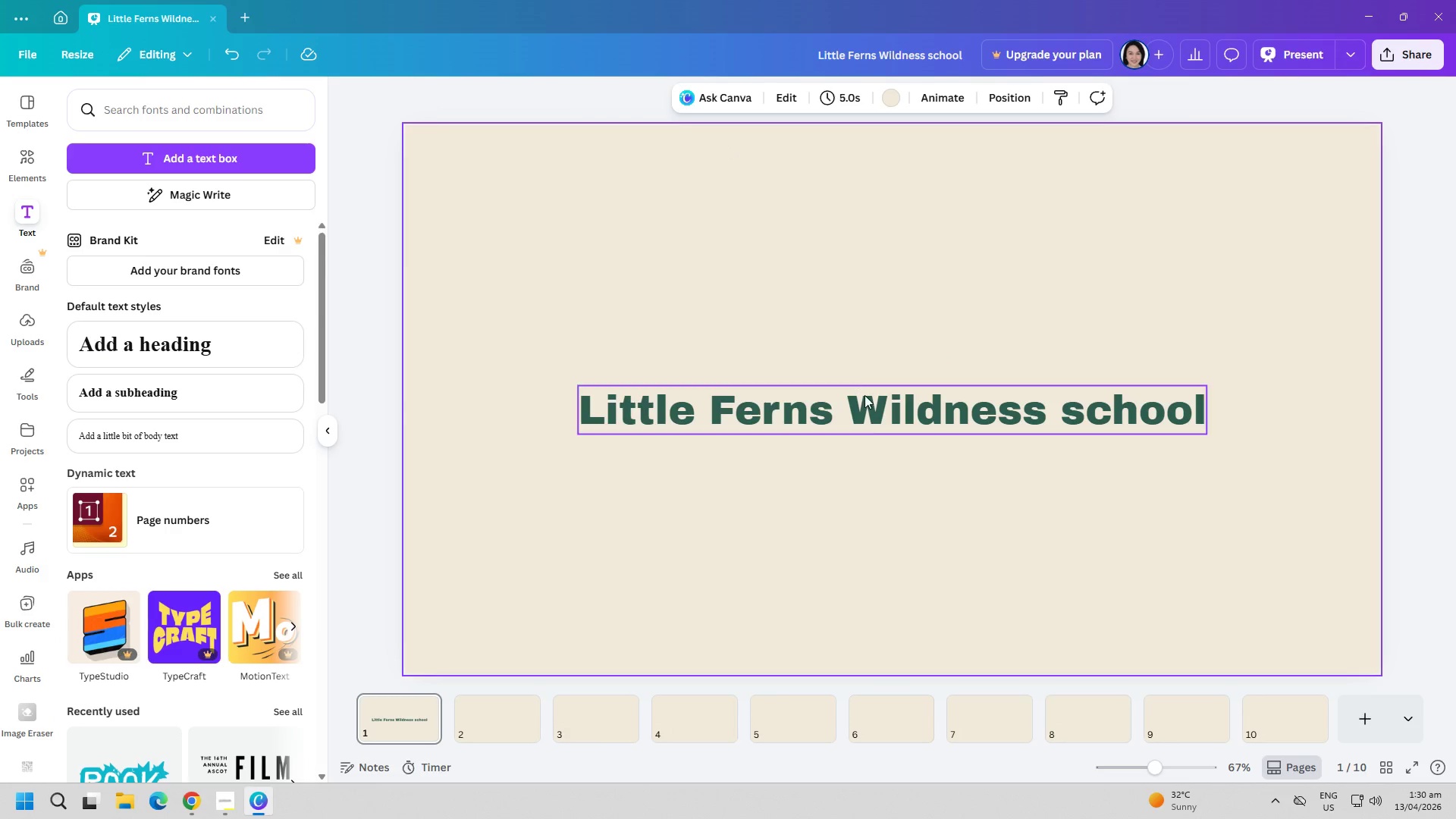 
left_click_drag(start_coordinate=[874, 416], to_coordinate=[858, 208])
 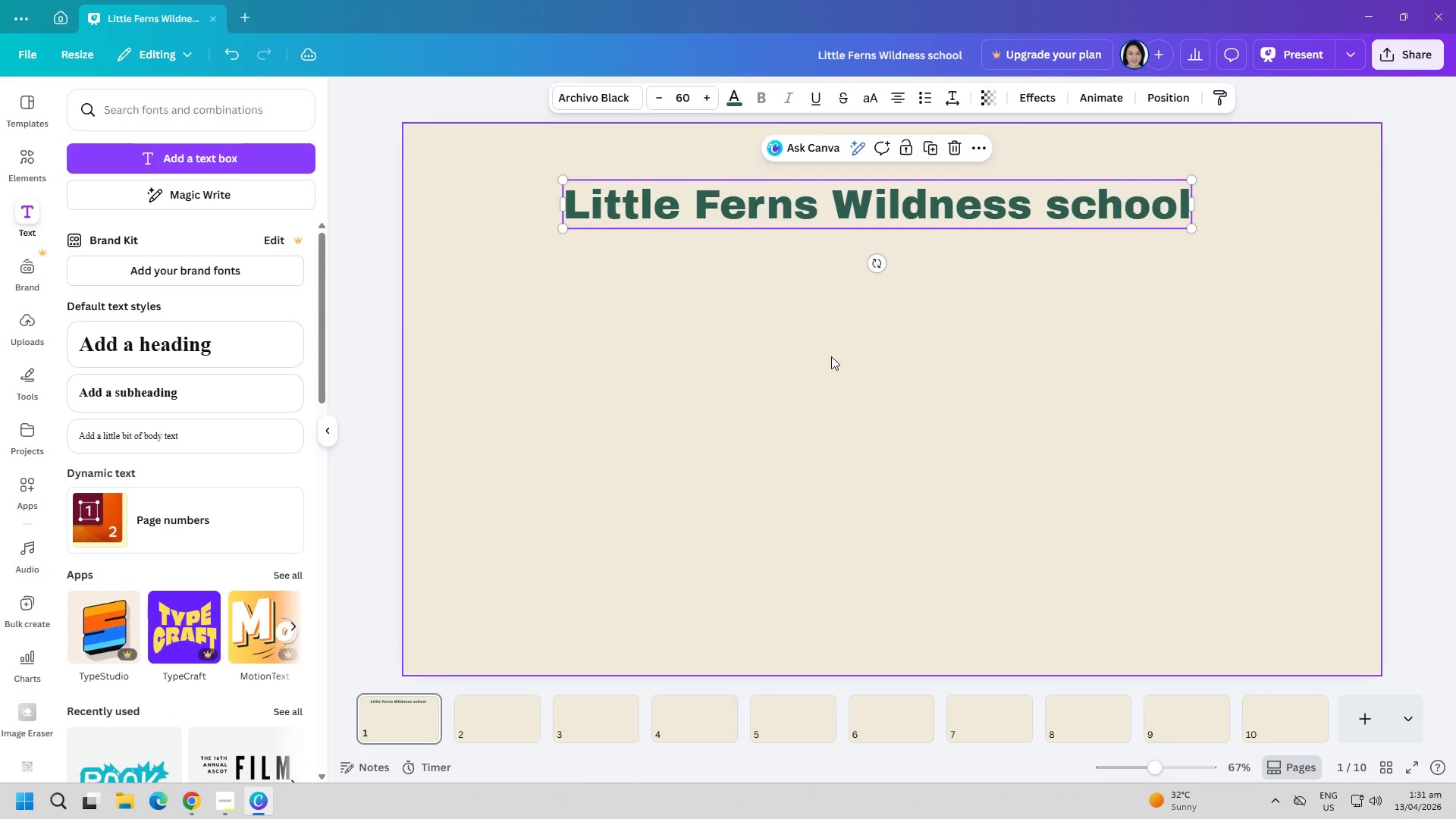 
left_click([831, 356])
 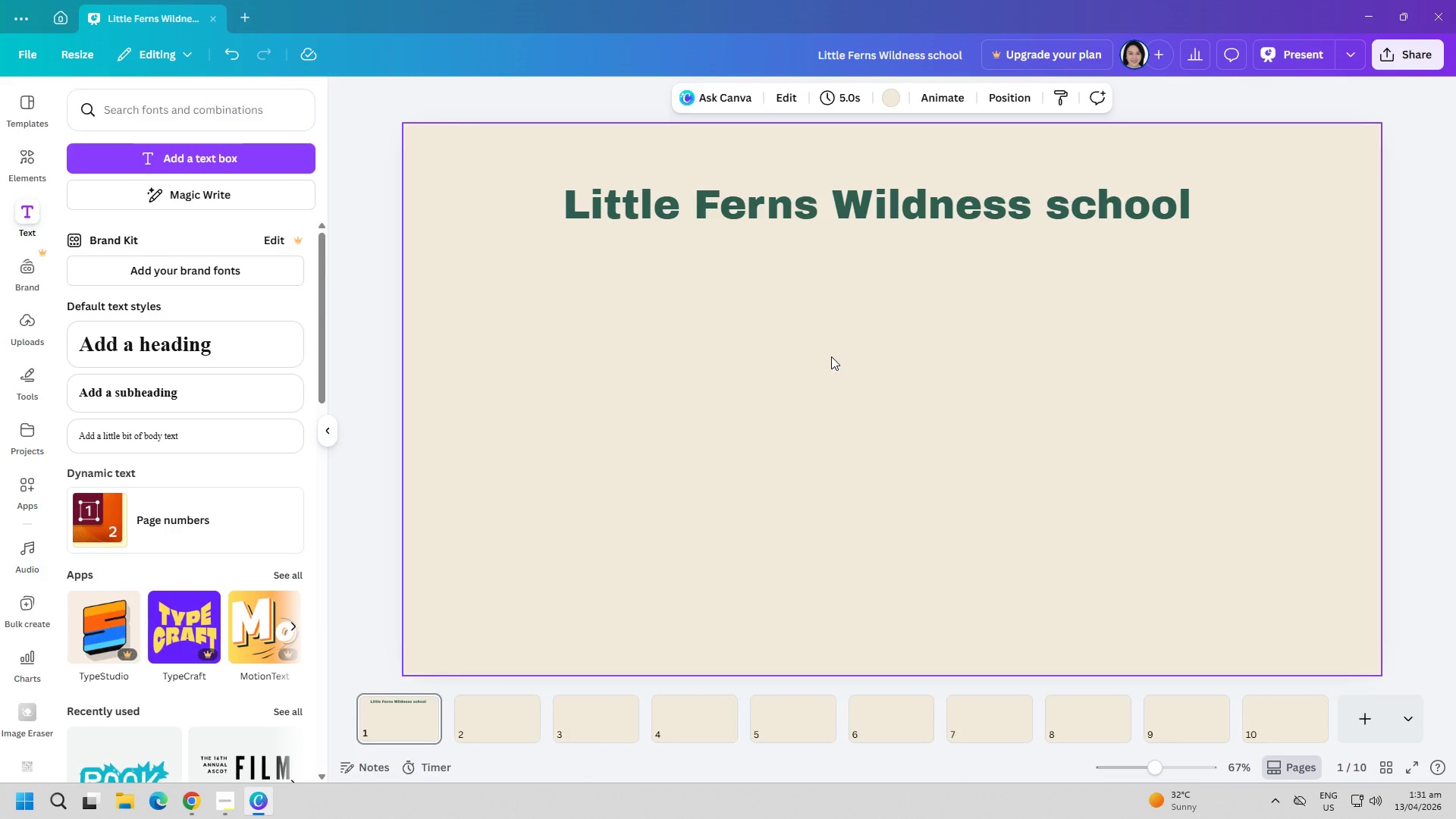 
wait(22.78)
 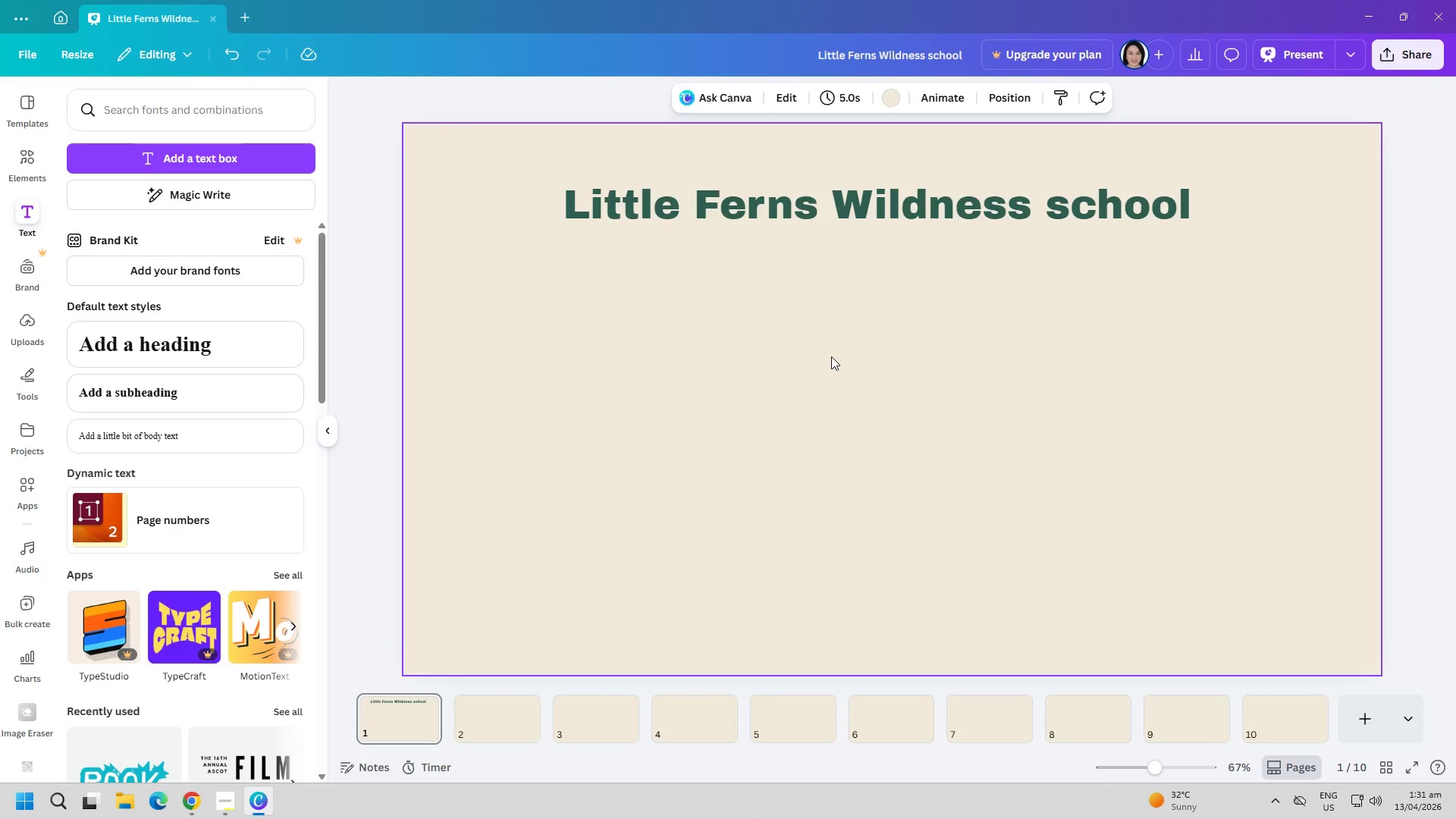 
left_click_drag(start_coordinate=[162, 149], to_coordinate=[165, 149])
 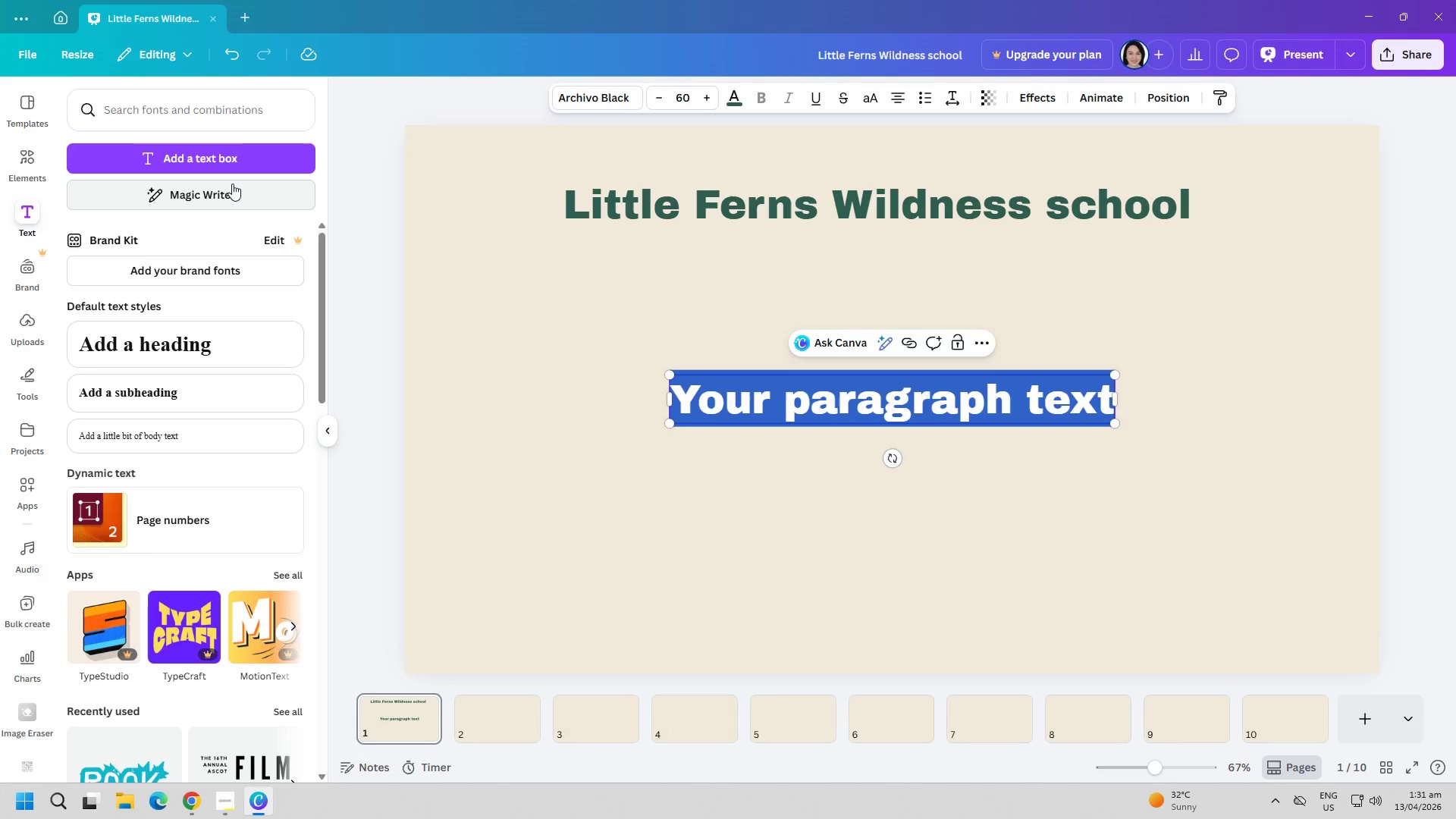 
wait(5.06)
 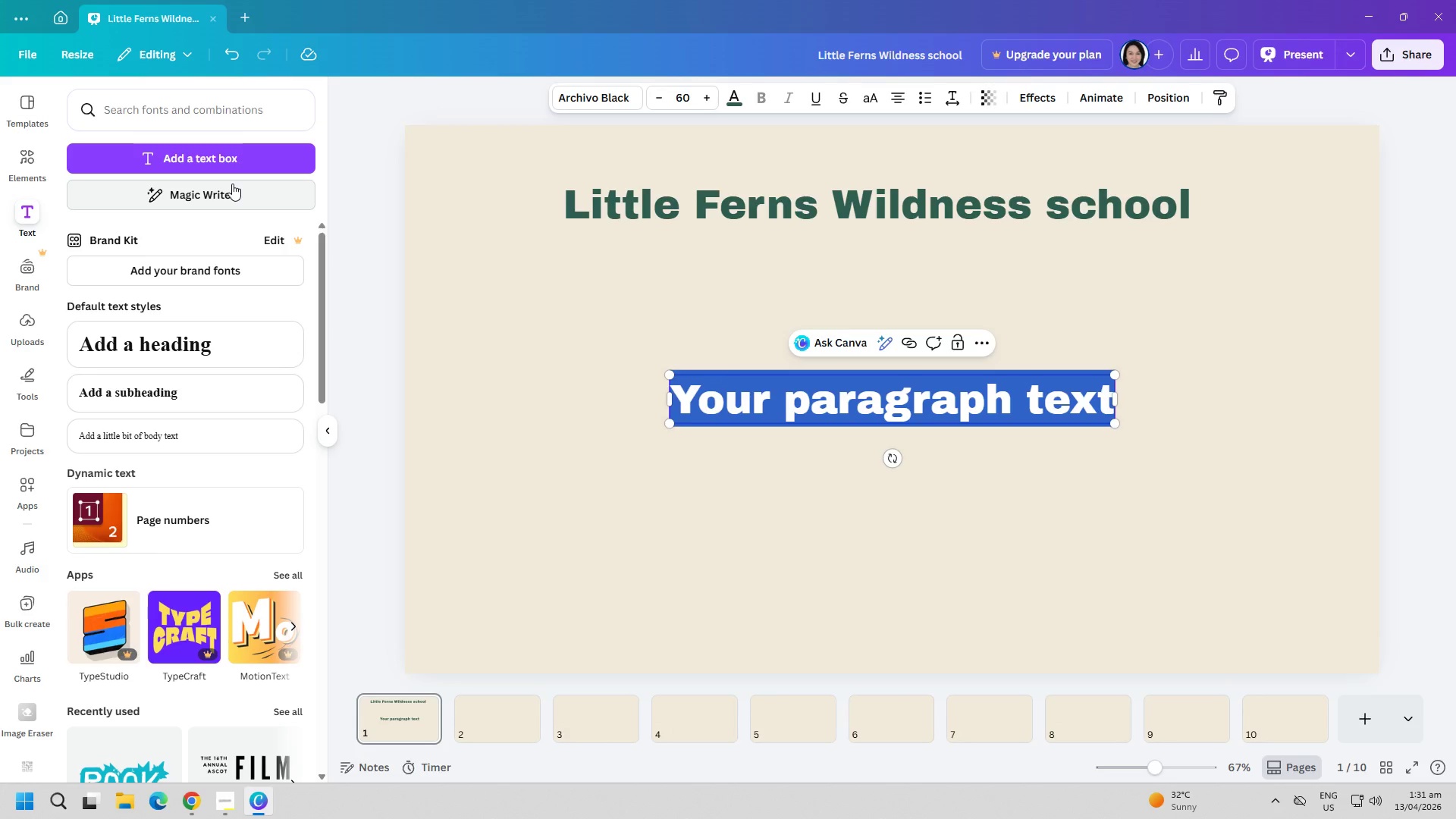 
type(Partnering to Grow outdoor c)
key(Backspace)
type(Classrom )
key(Backspace)
key(Backspace)
type(om/)
 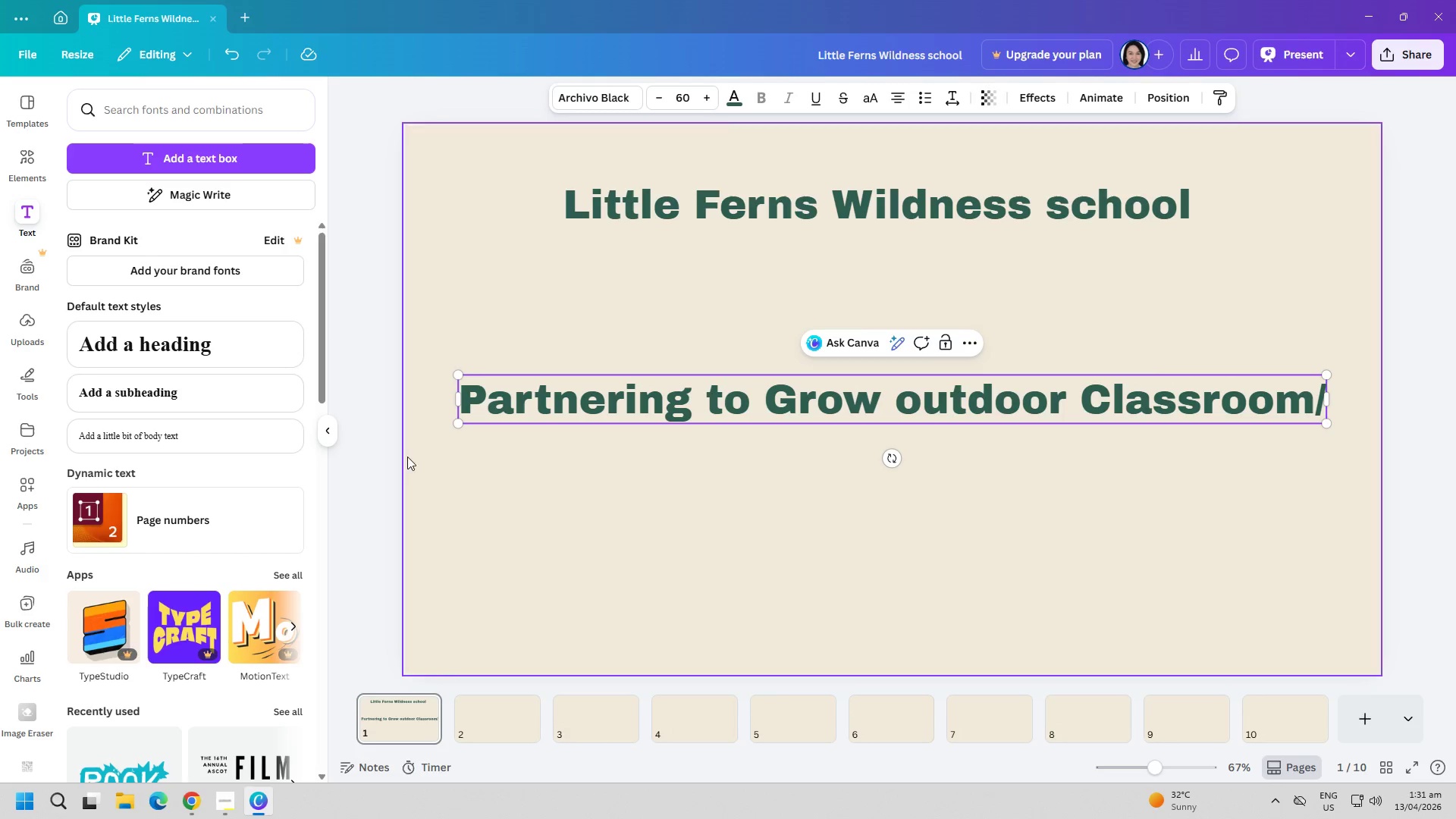 
key(Backspace)
 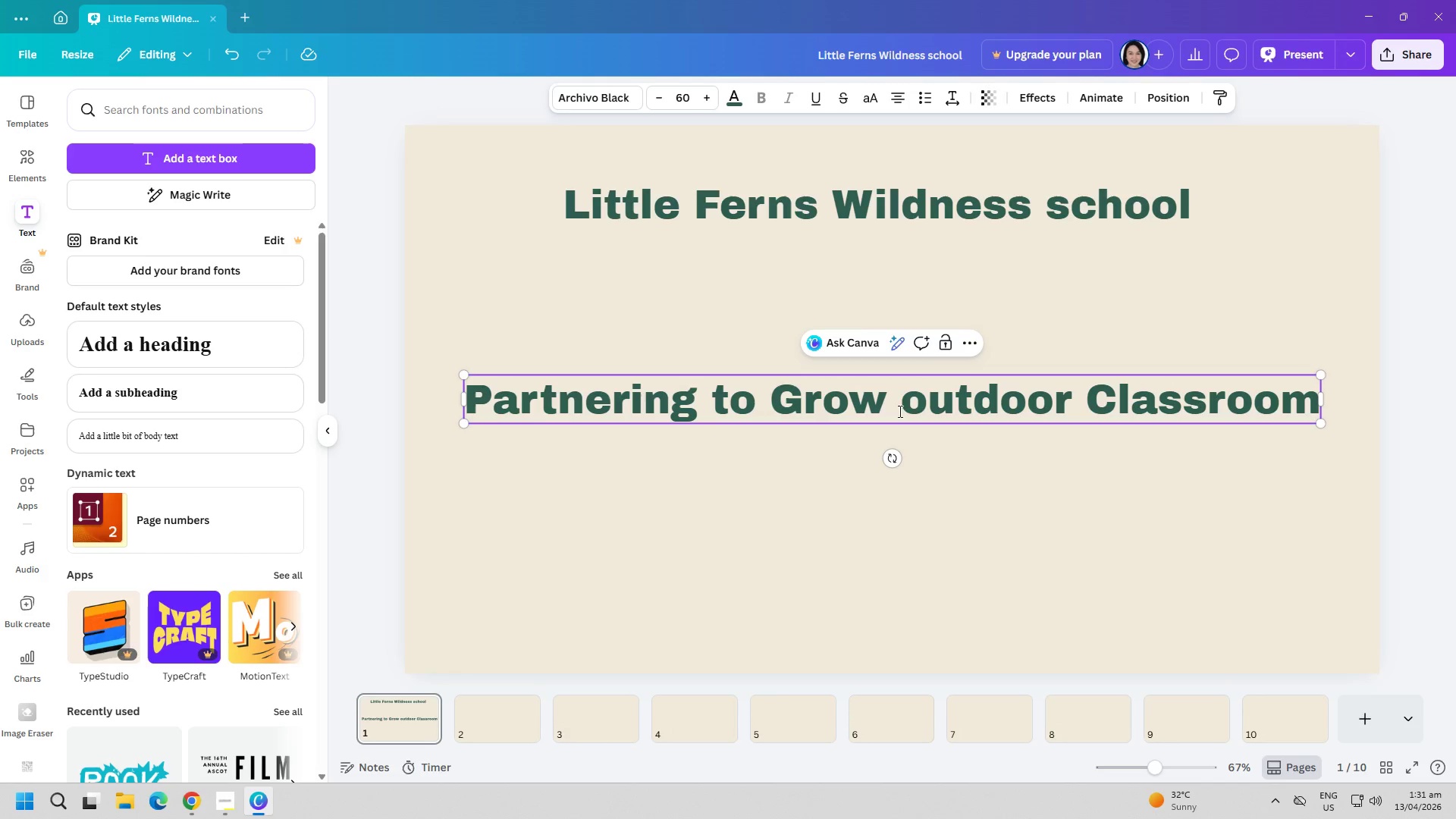 
left_click([928, 401])
 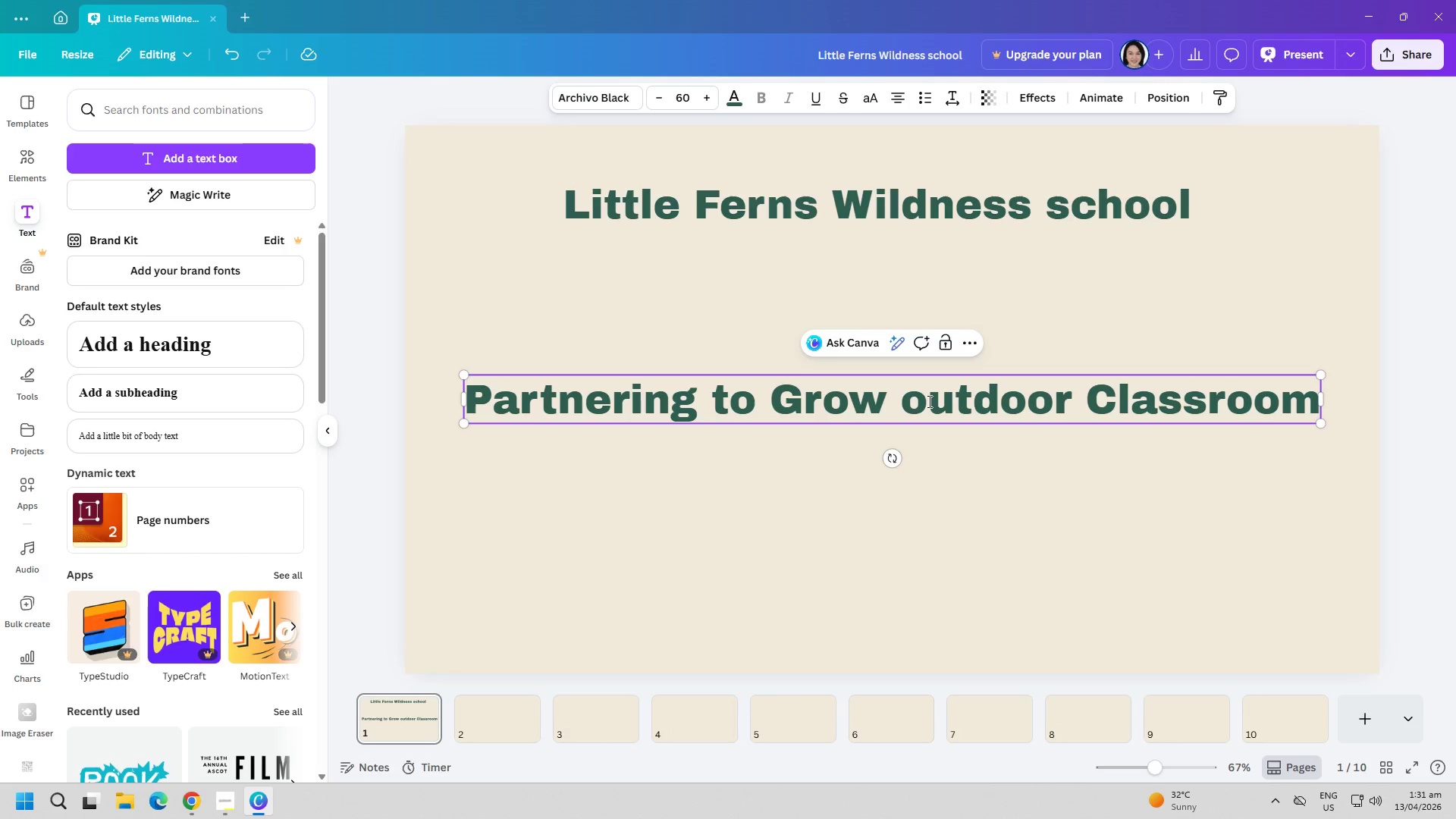 
key(Backspace)
 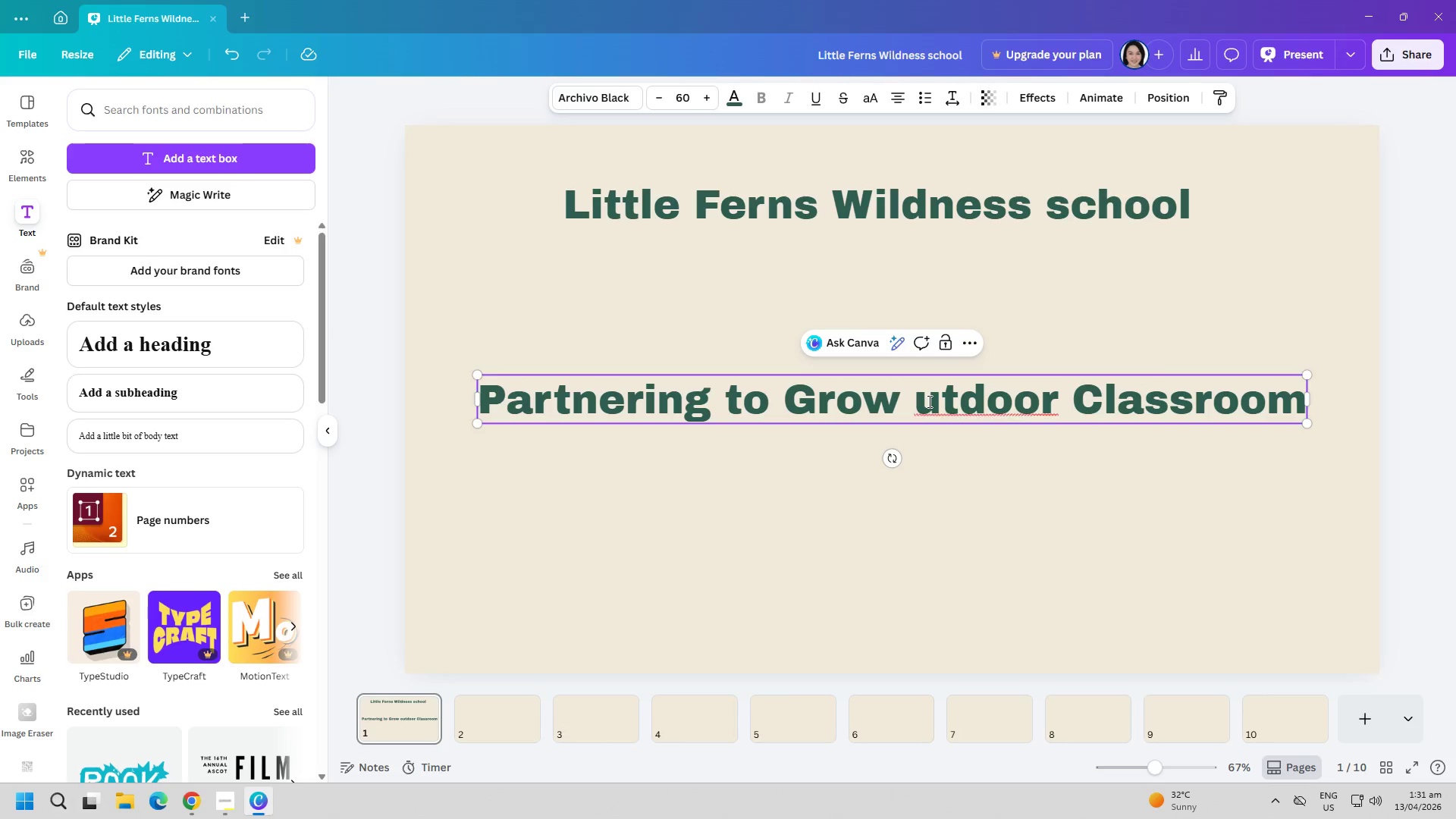 
key(CapsLock)
 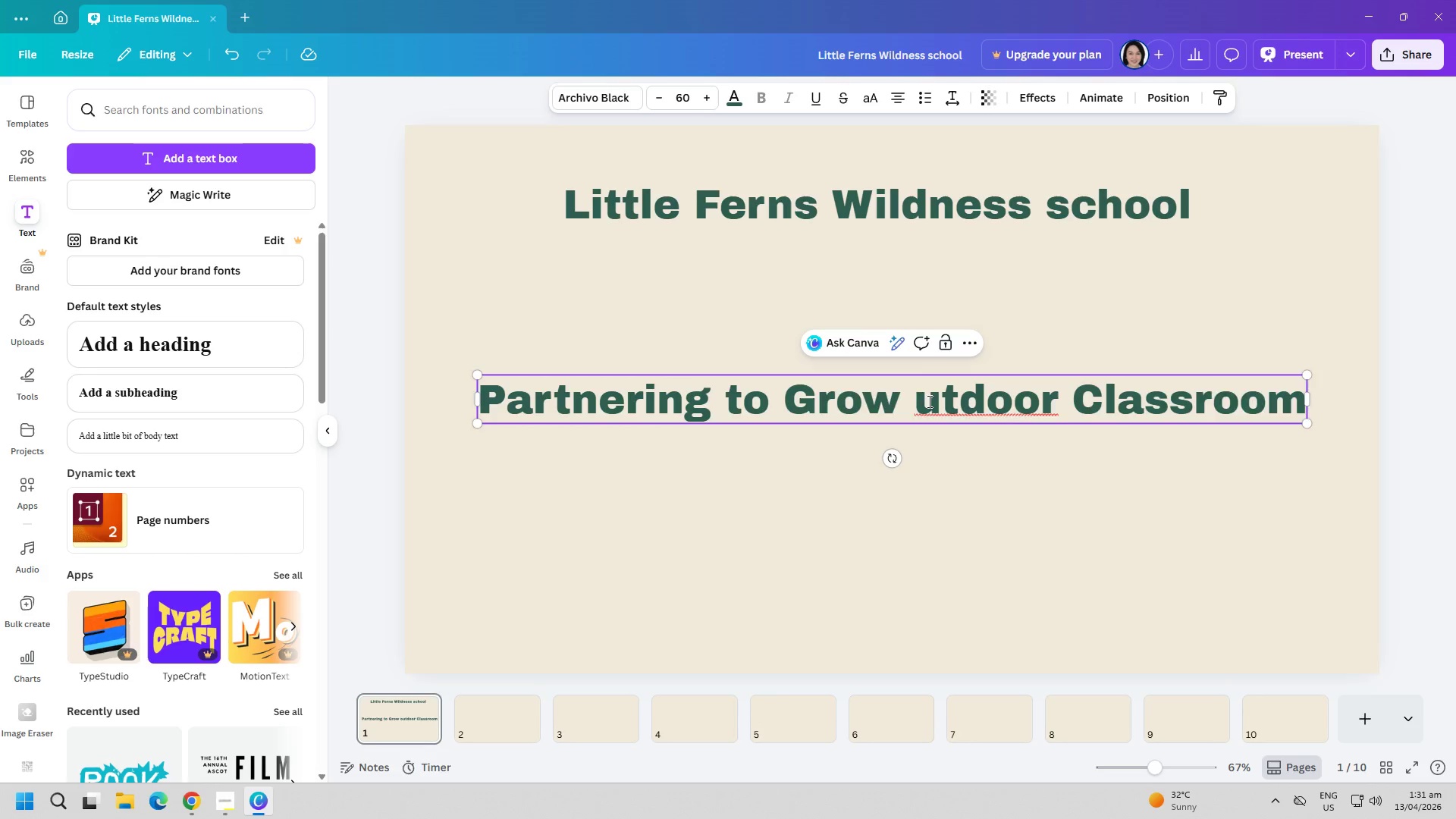 
key(O)
 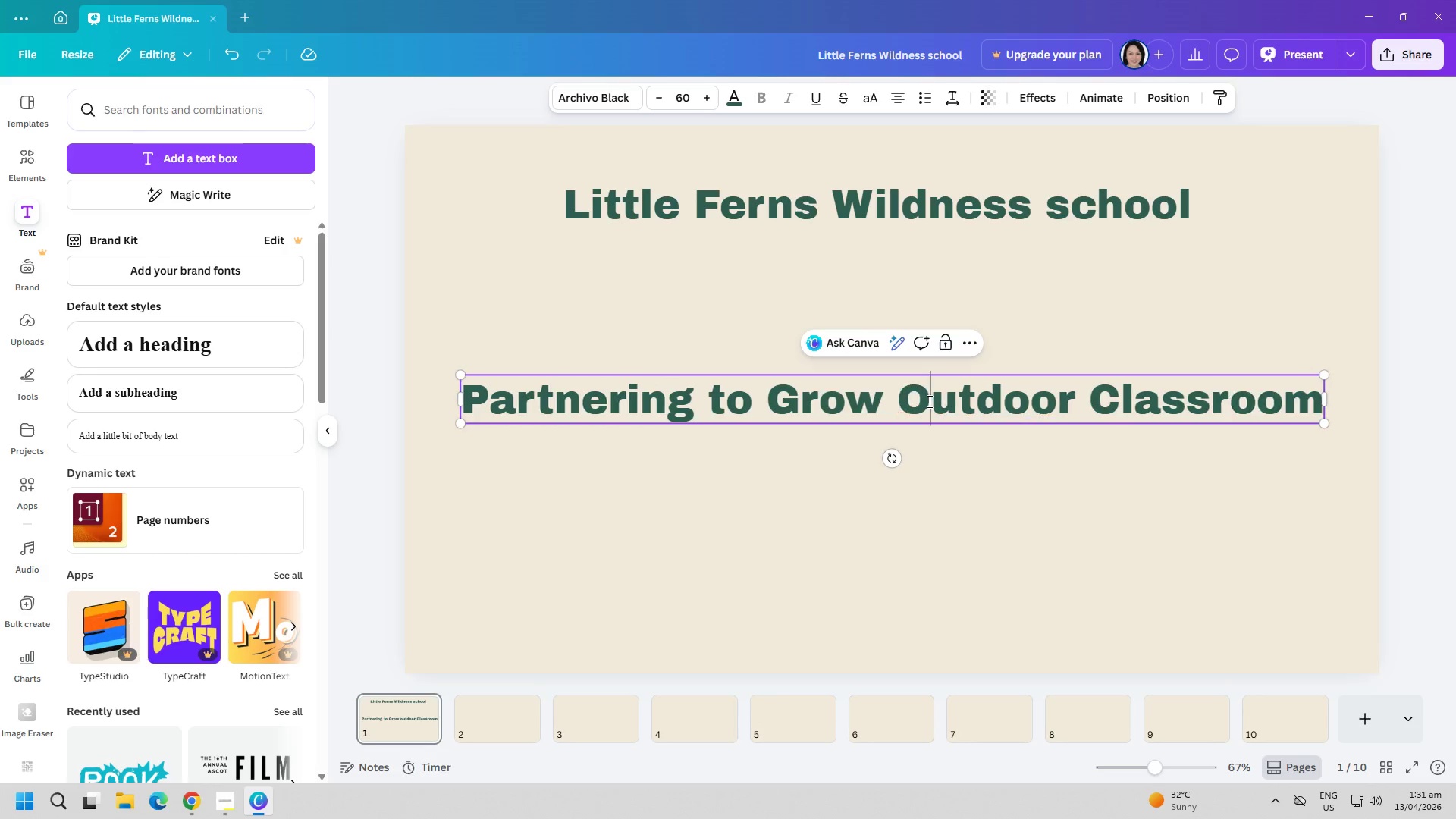 
key(CapsLock)
 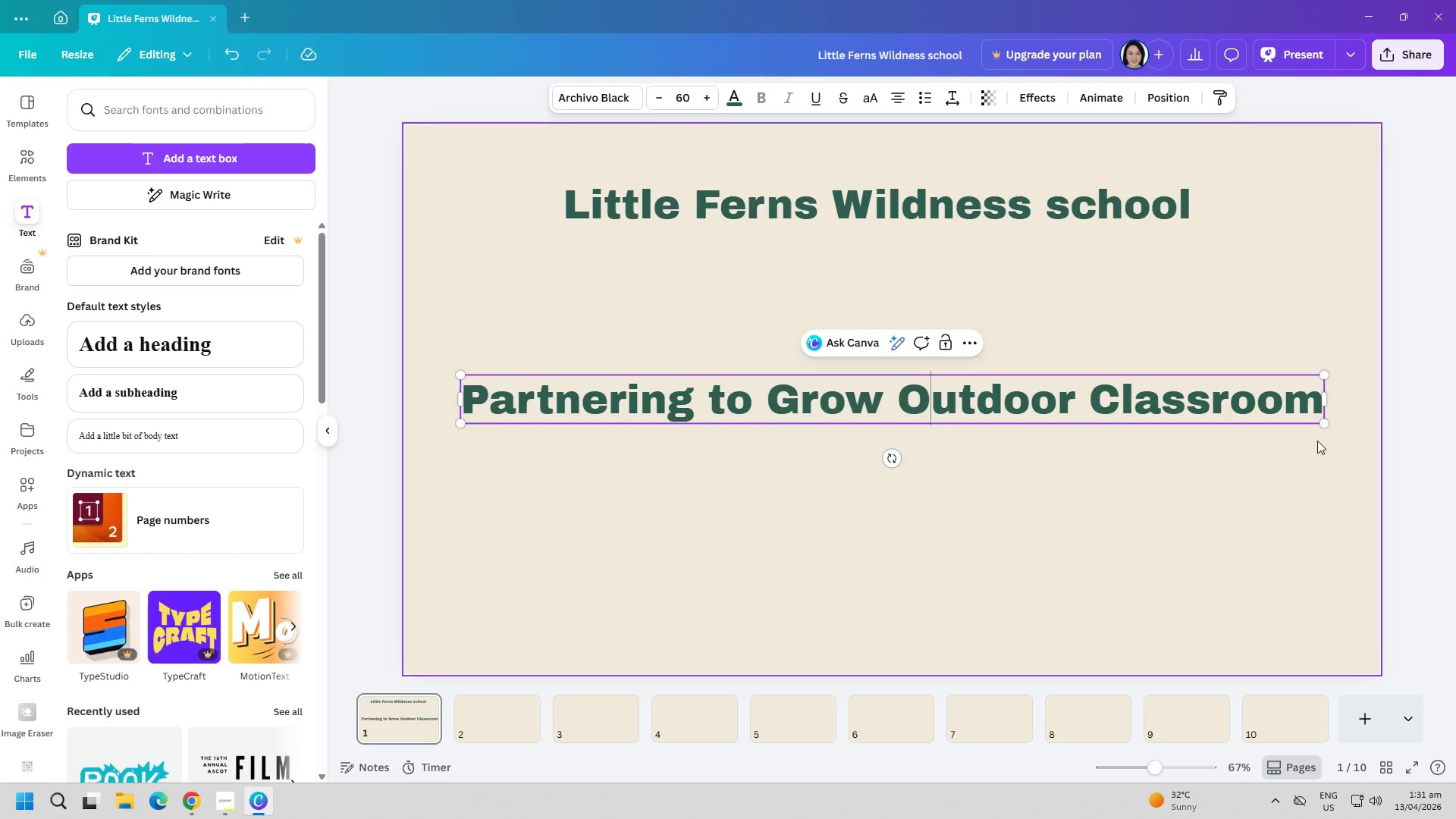 
left_click_drag(start_coordinate=[1322, 428], to_coordinate=[999, 397])
 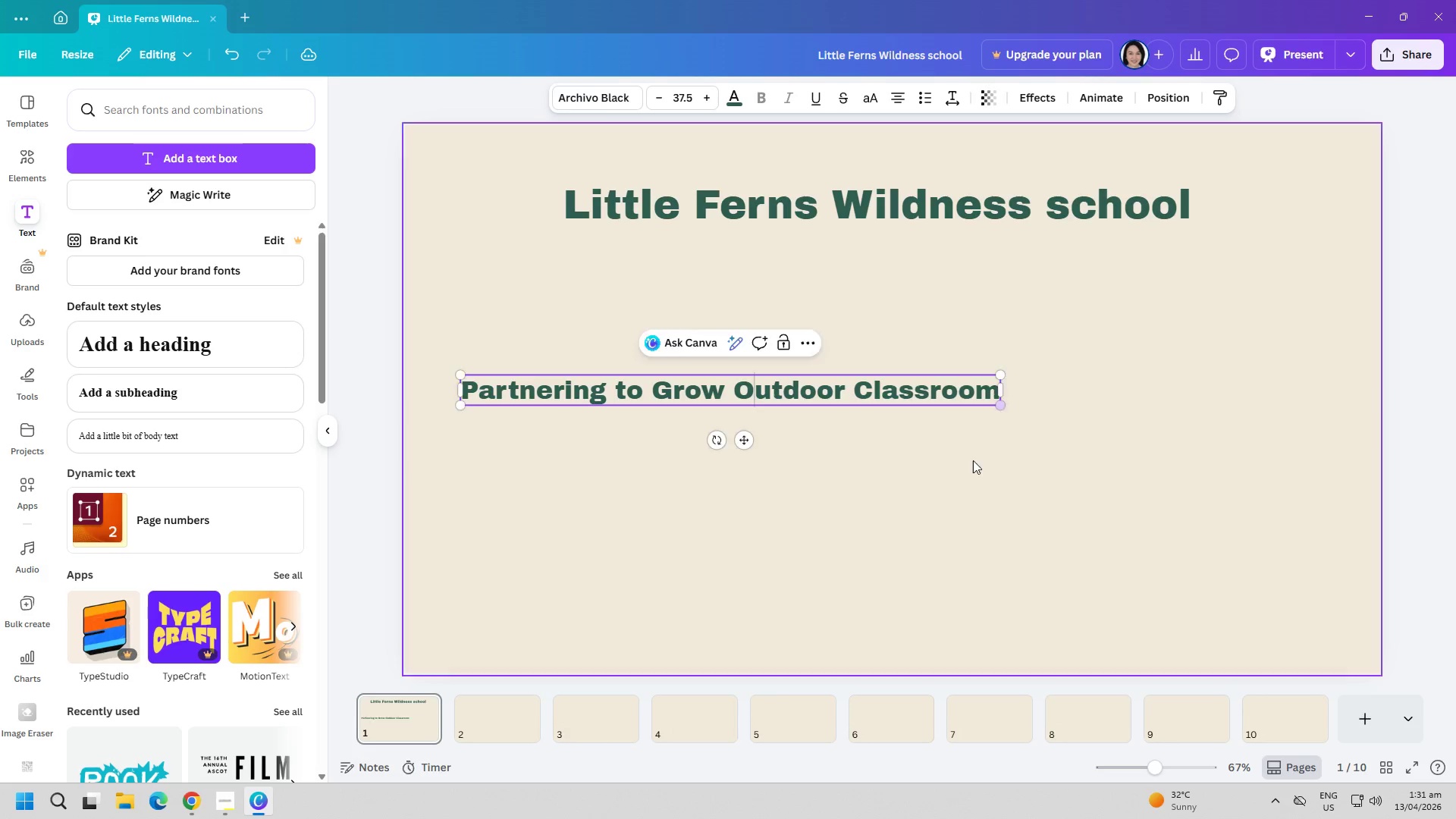 
left_click_drag(start_coordinate=[973, 457], to_coordinate=[973, 462])
 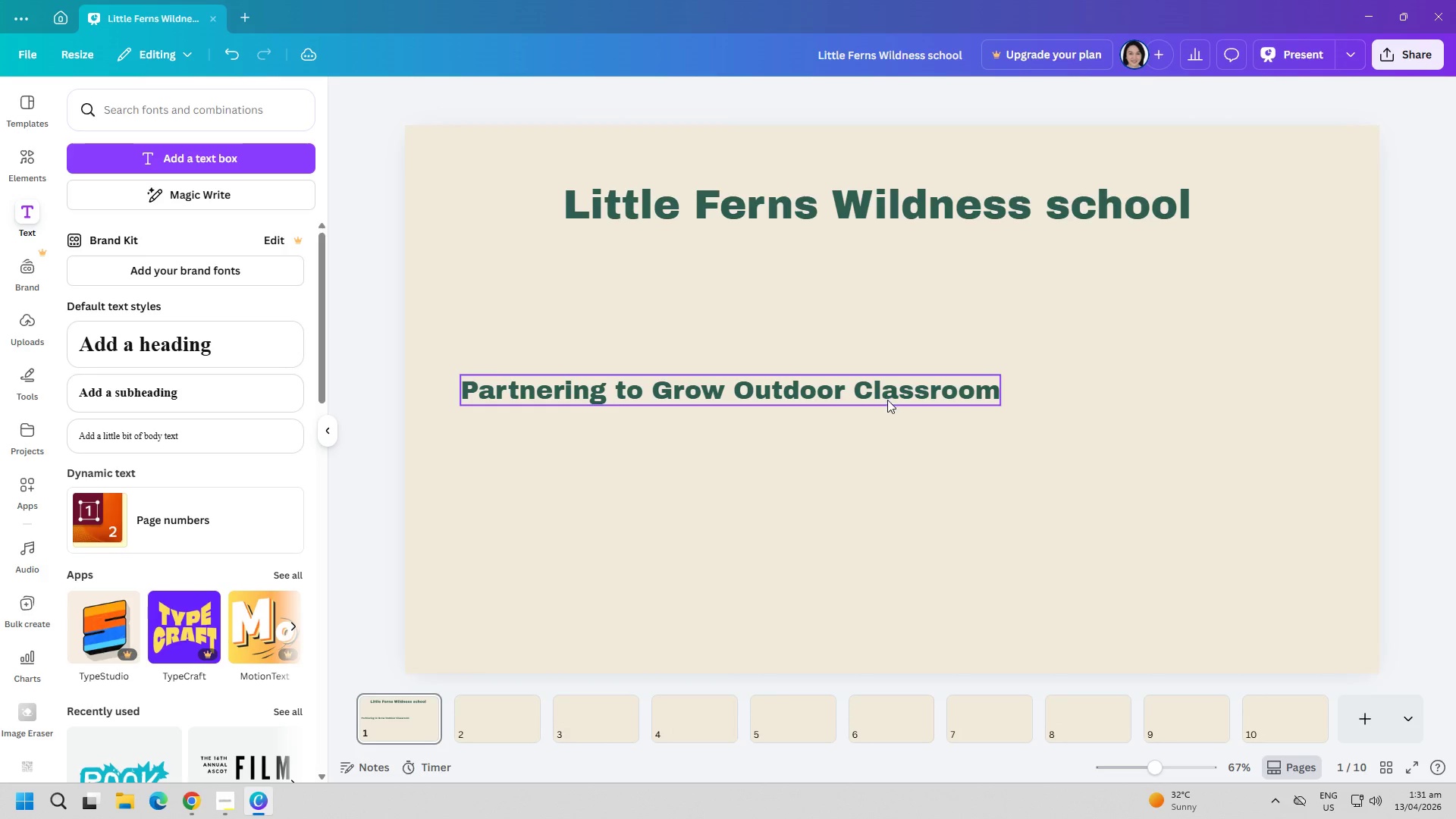 
left_click_drag(start_coordinate=[886, 388], to_coordinate=[1015, 257])
 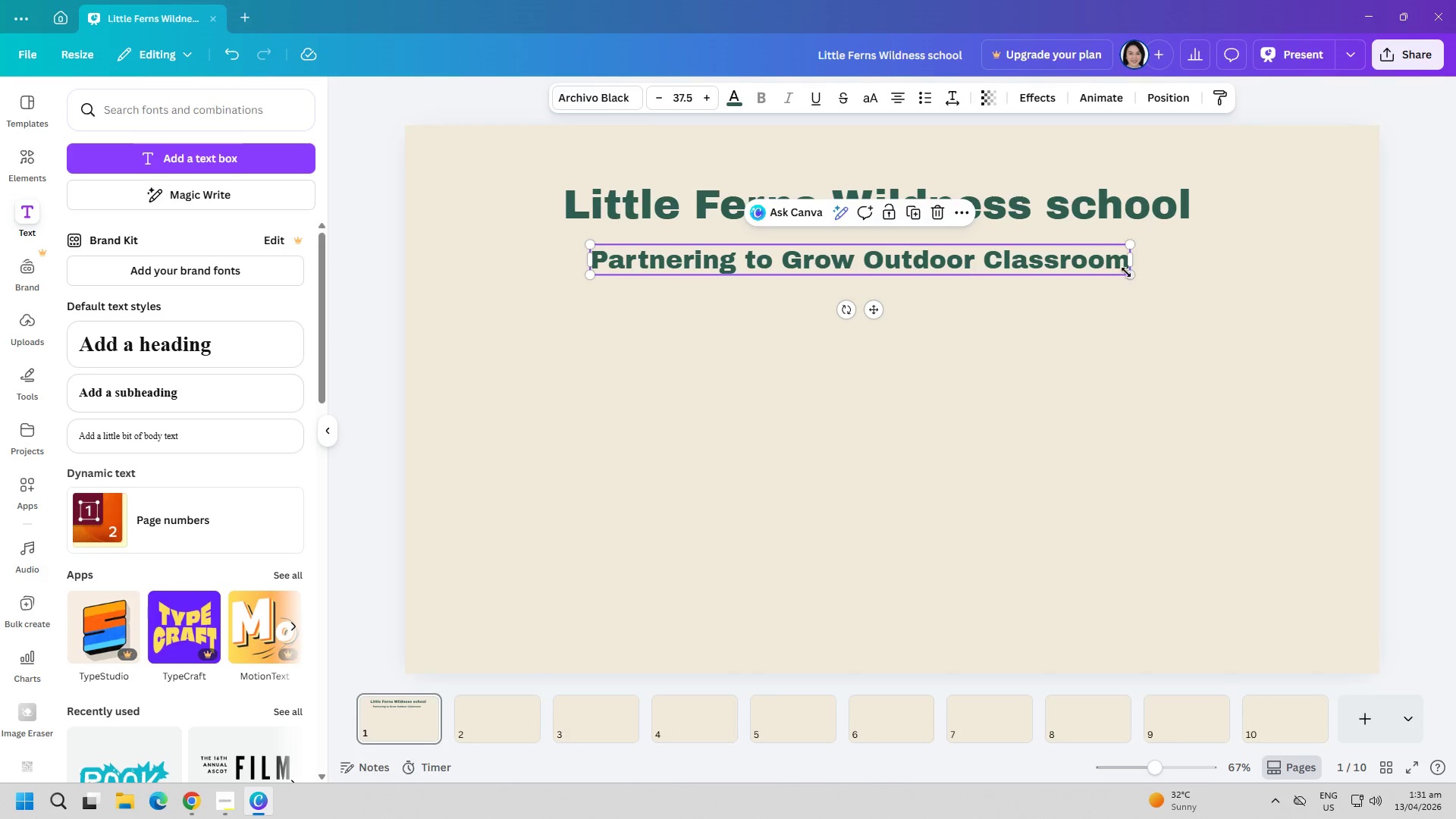 
left_click_drag(start_coordinate=[1131, 272], to_coordinate=[1078, 265])
 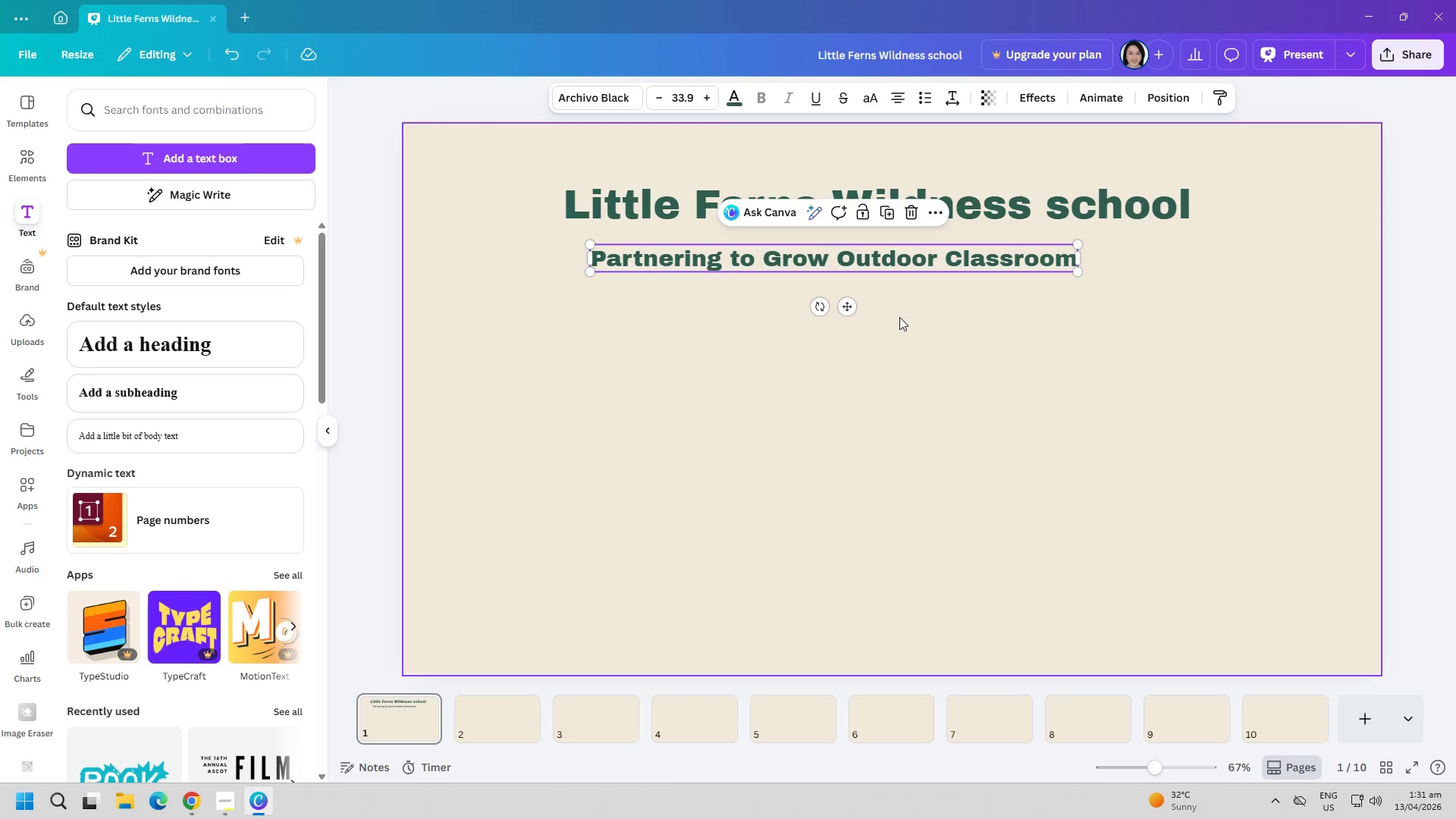 
wait(5.56)
 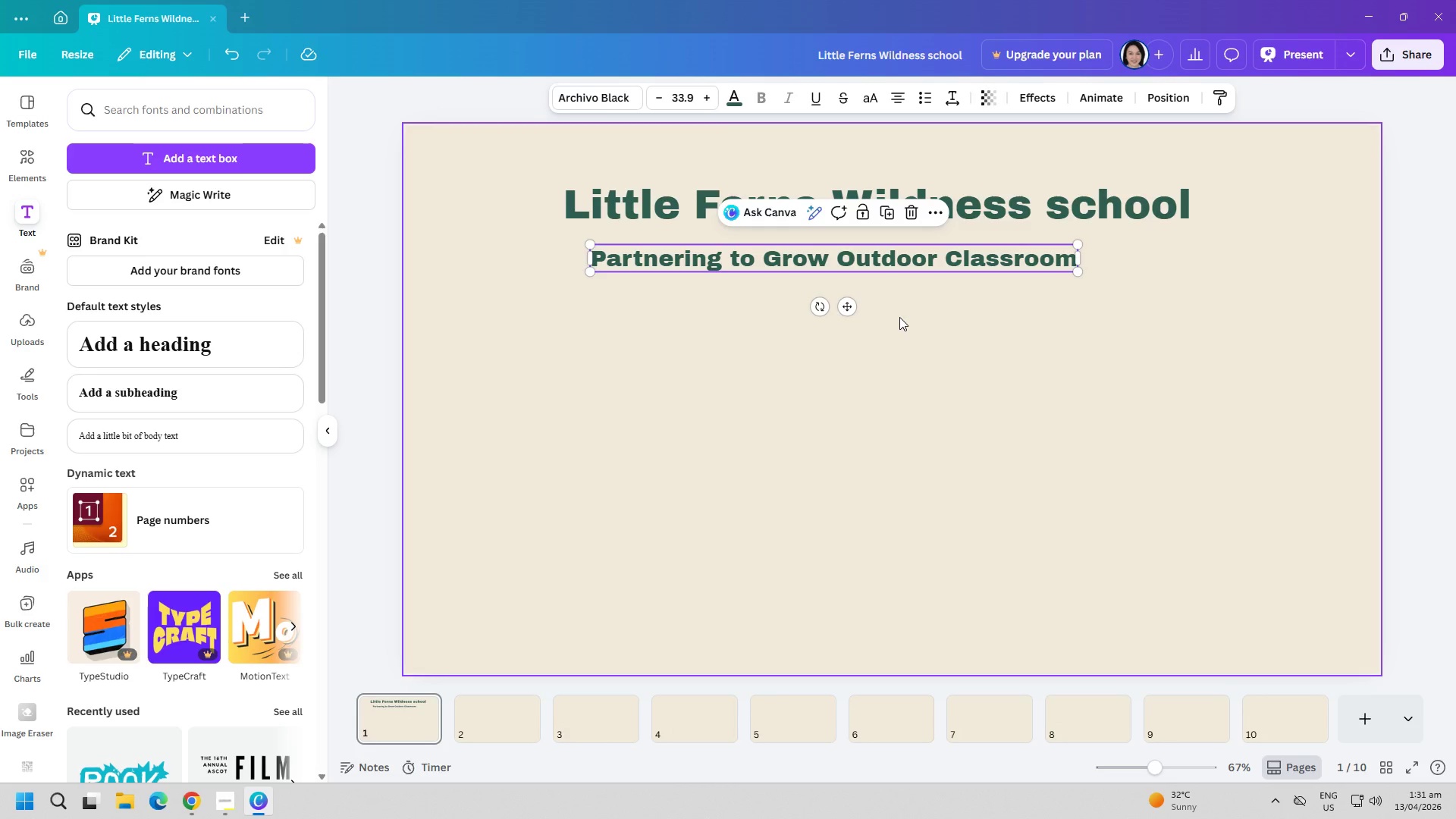 
left_click([730, 101])
 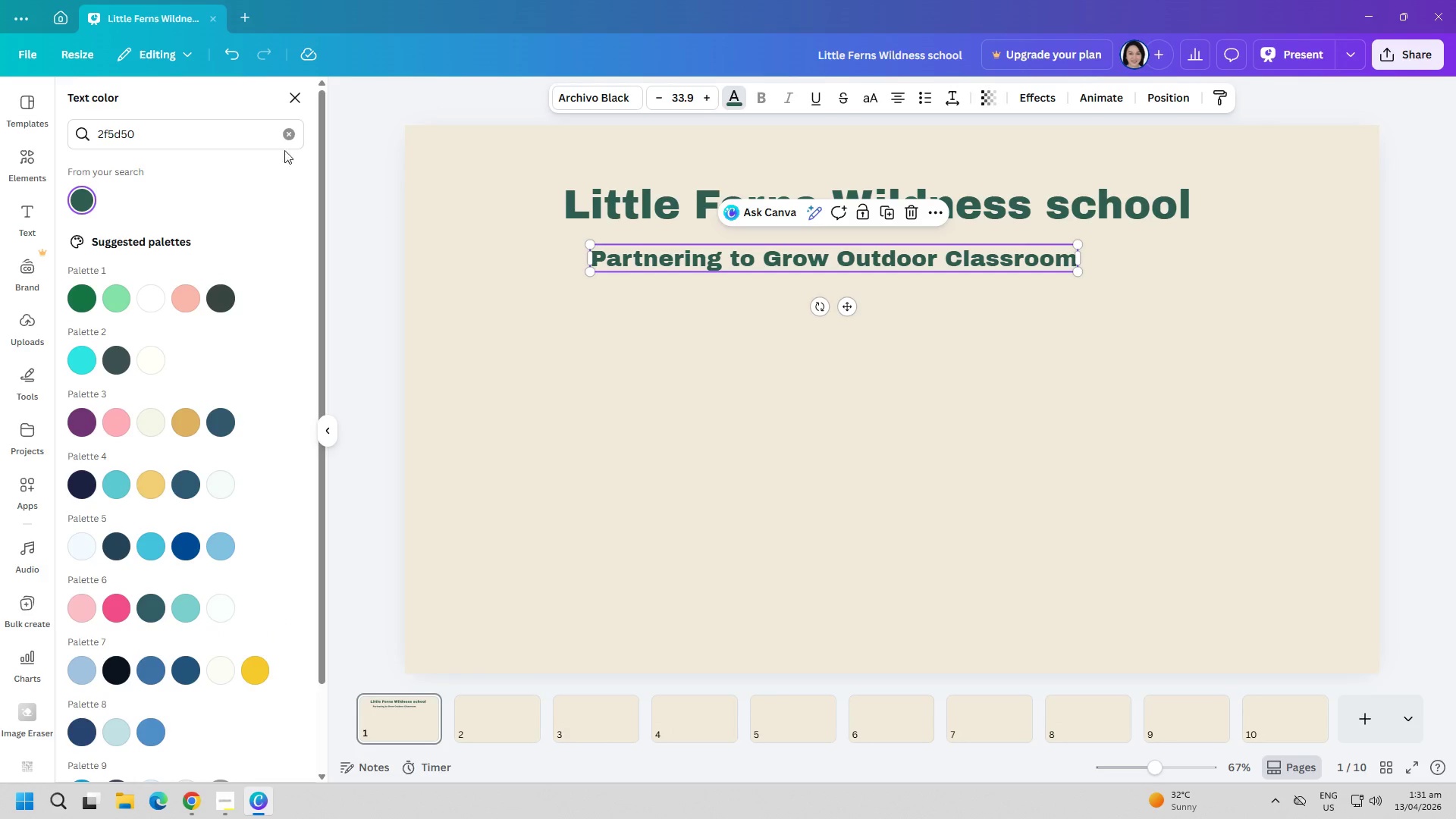 
left_click([291, 133])
 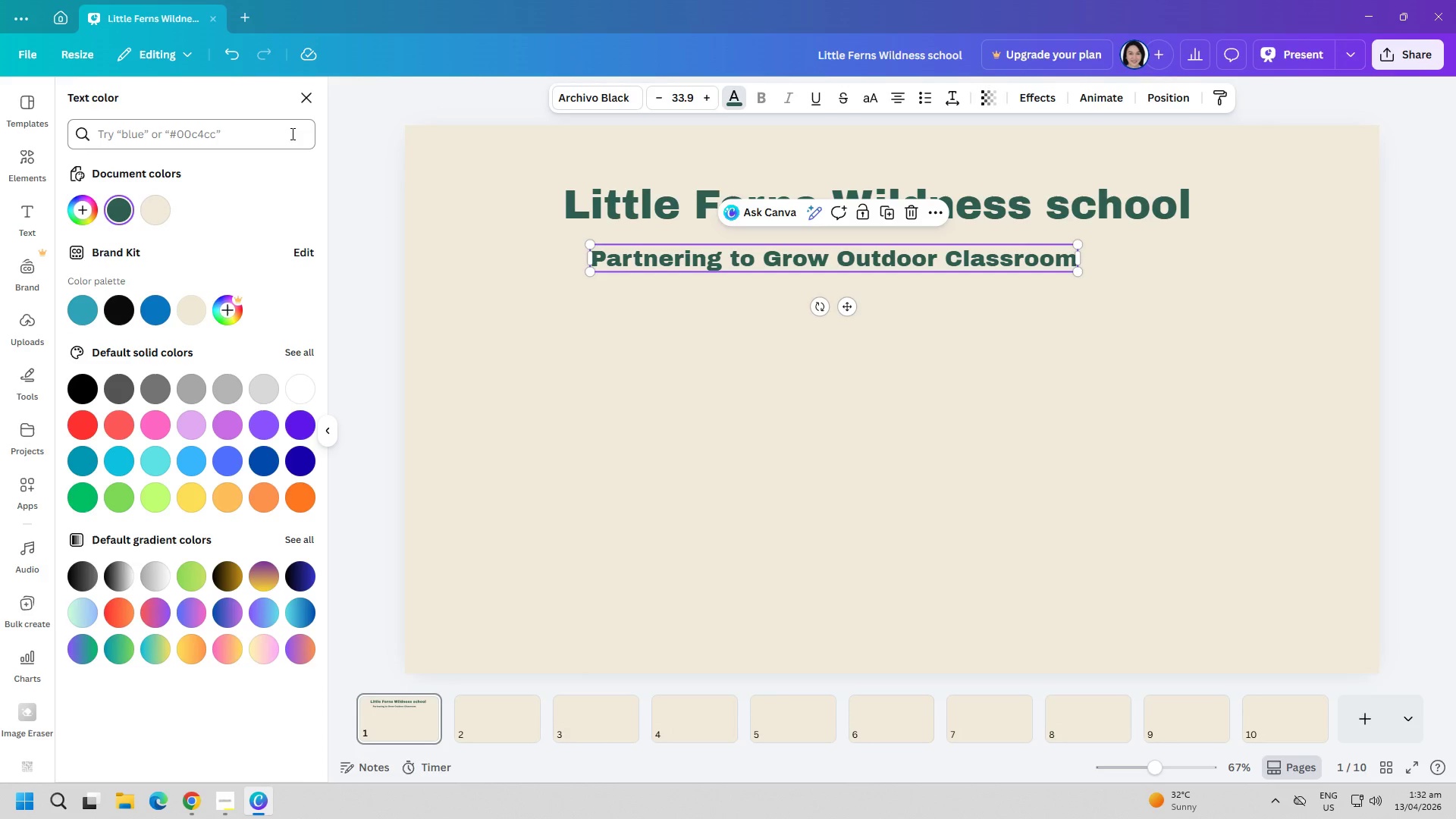 
left_click([217, 131])
 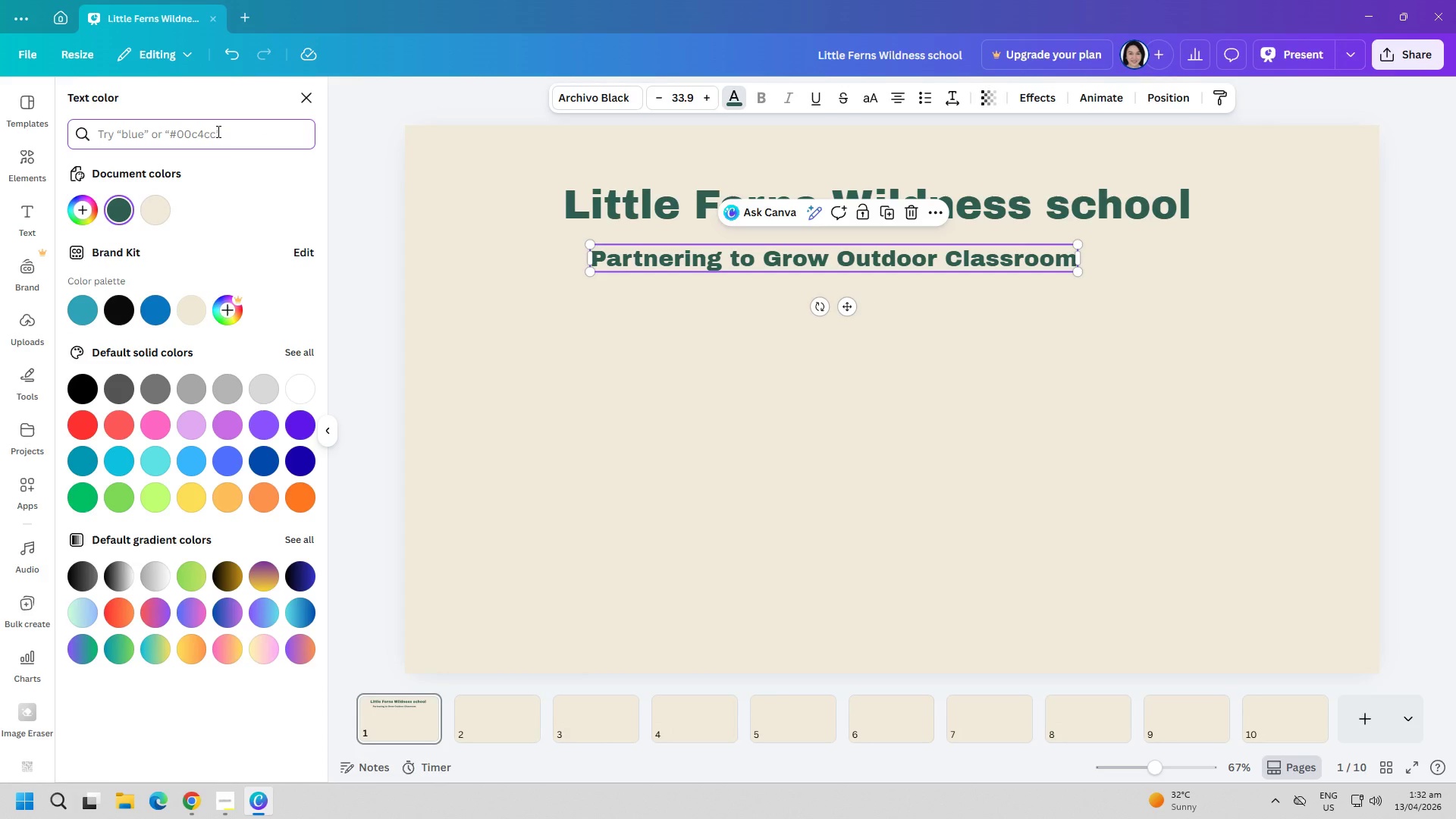 
type(7a9e7e)
 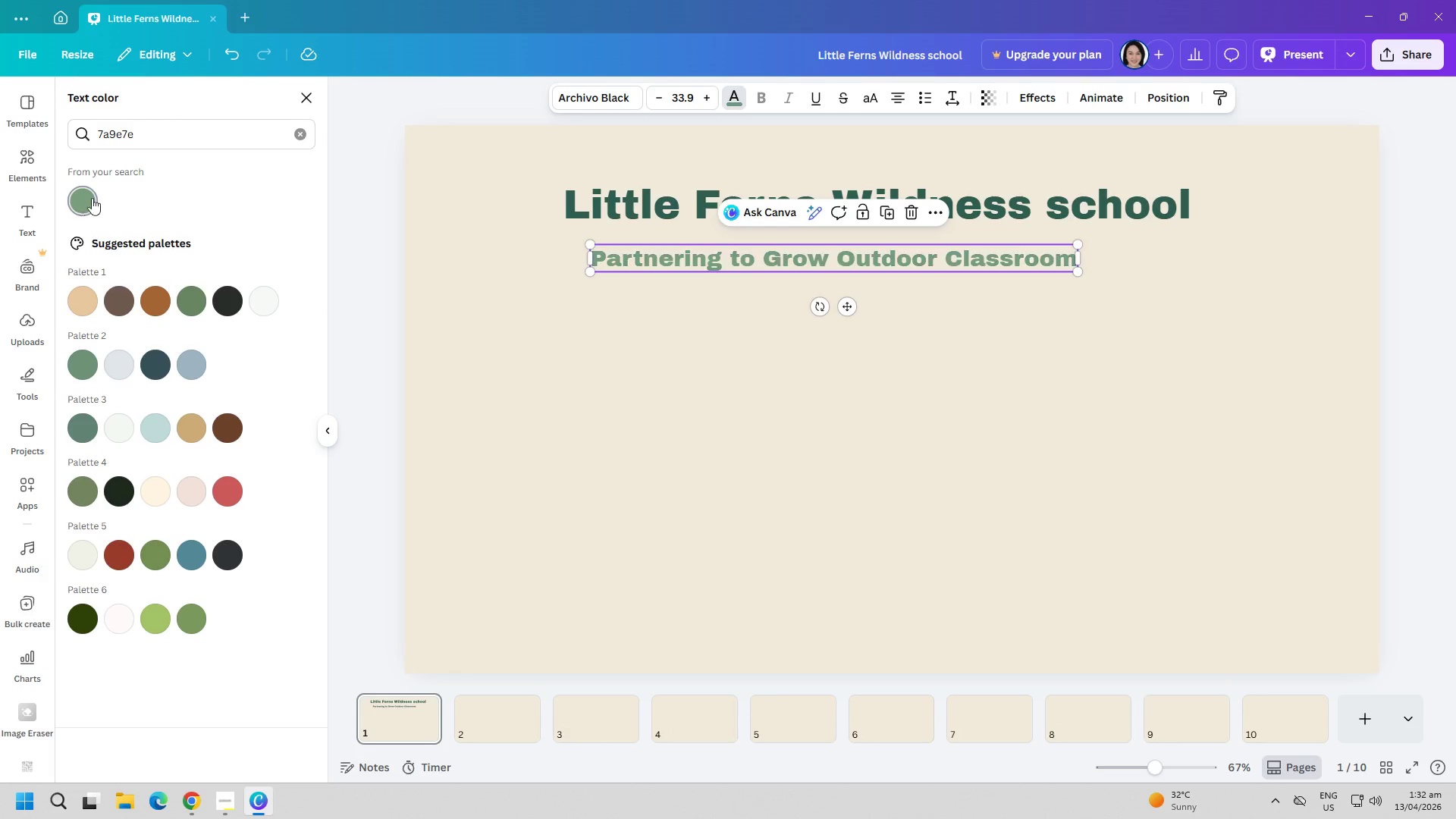 
left_click([725, 496])
 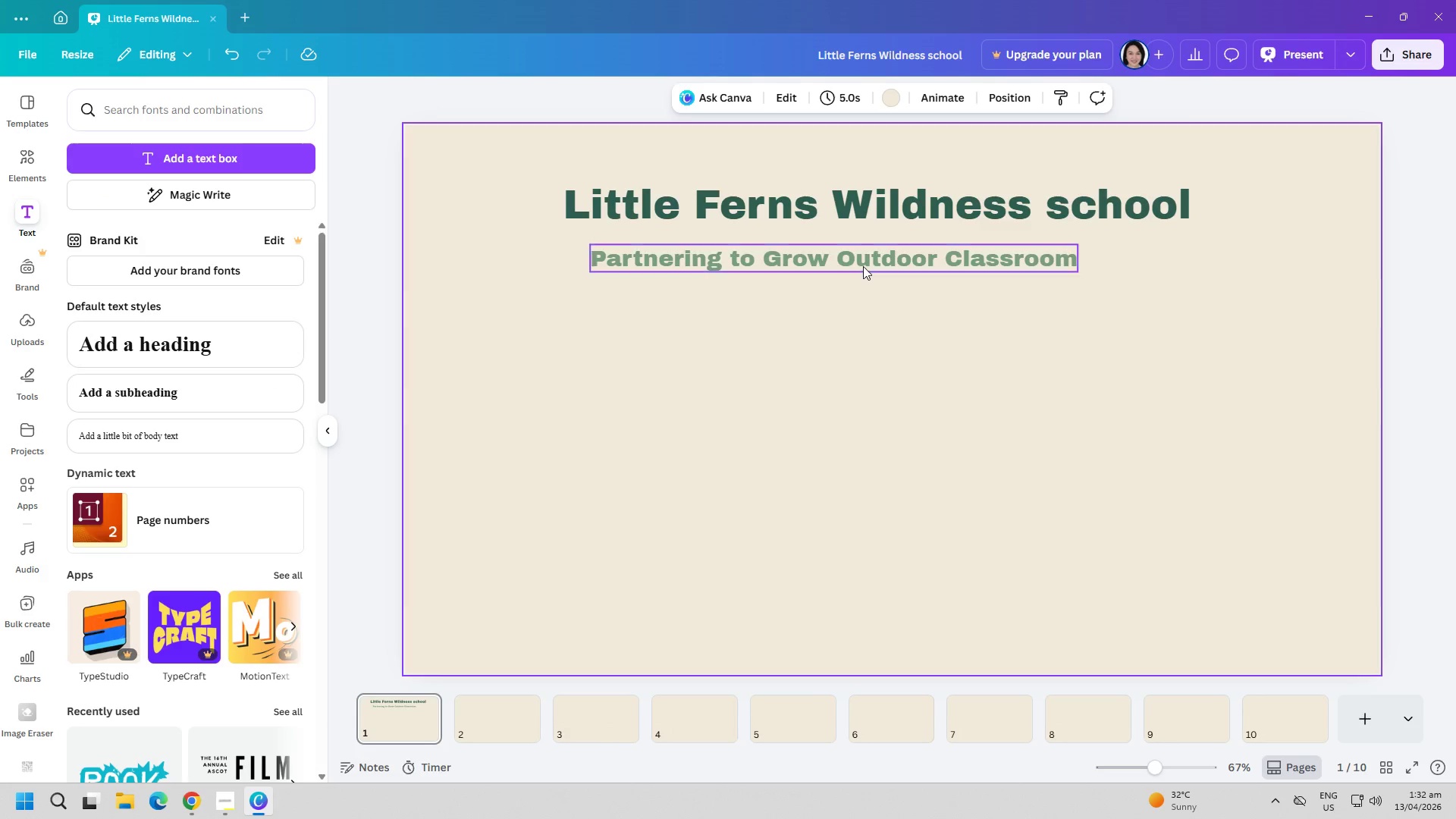 
left_click_drag(start_coordinate=[863, 261], to_coordinate=[878, 259])
 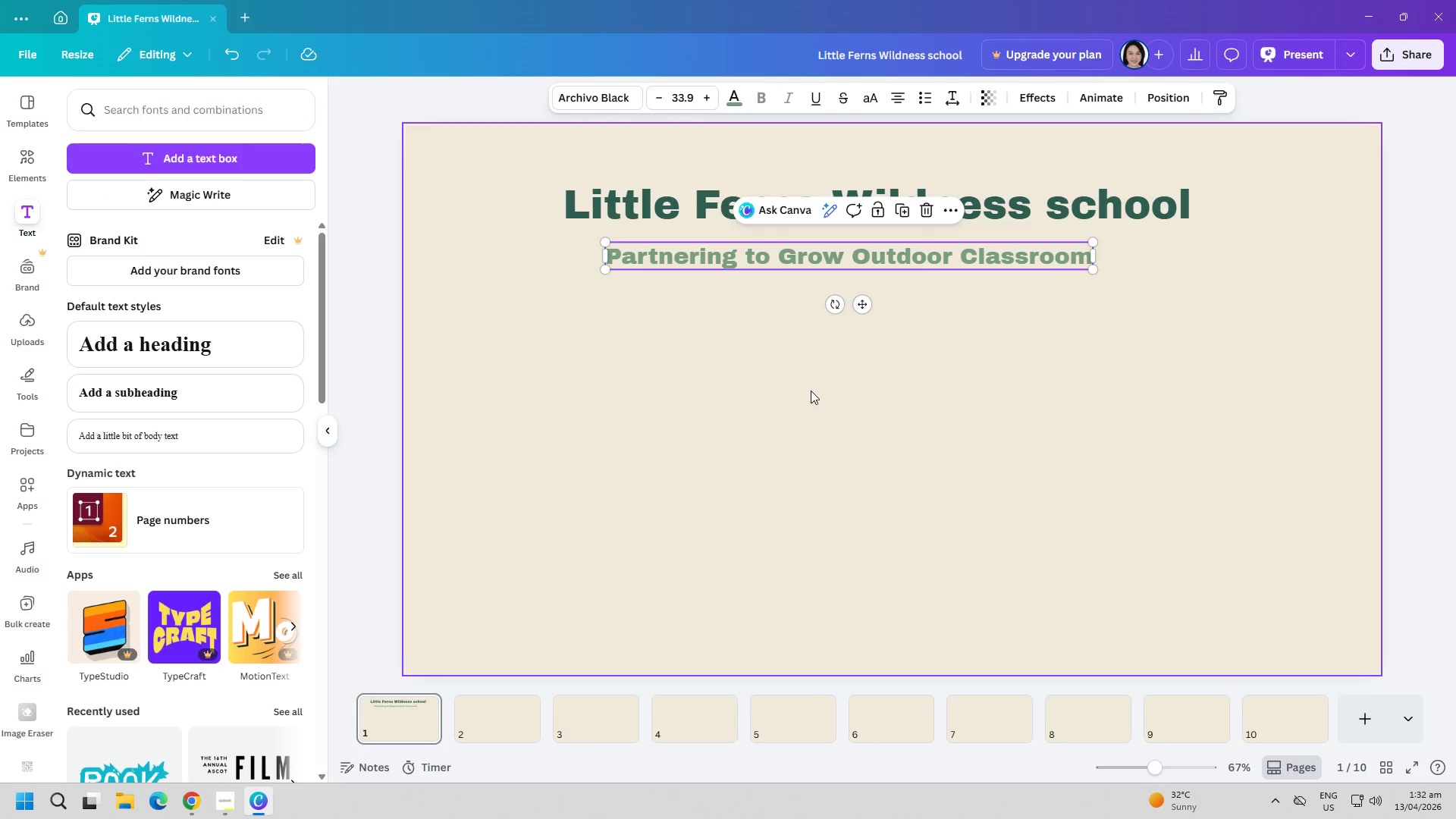 
left_click([811, 391])
 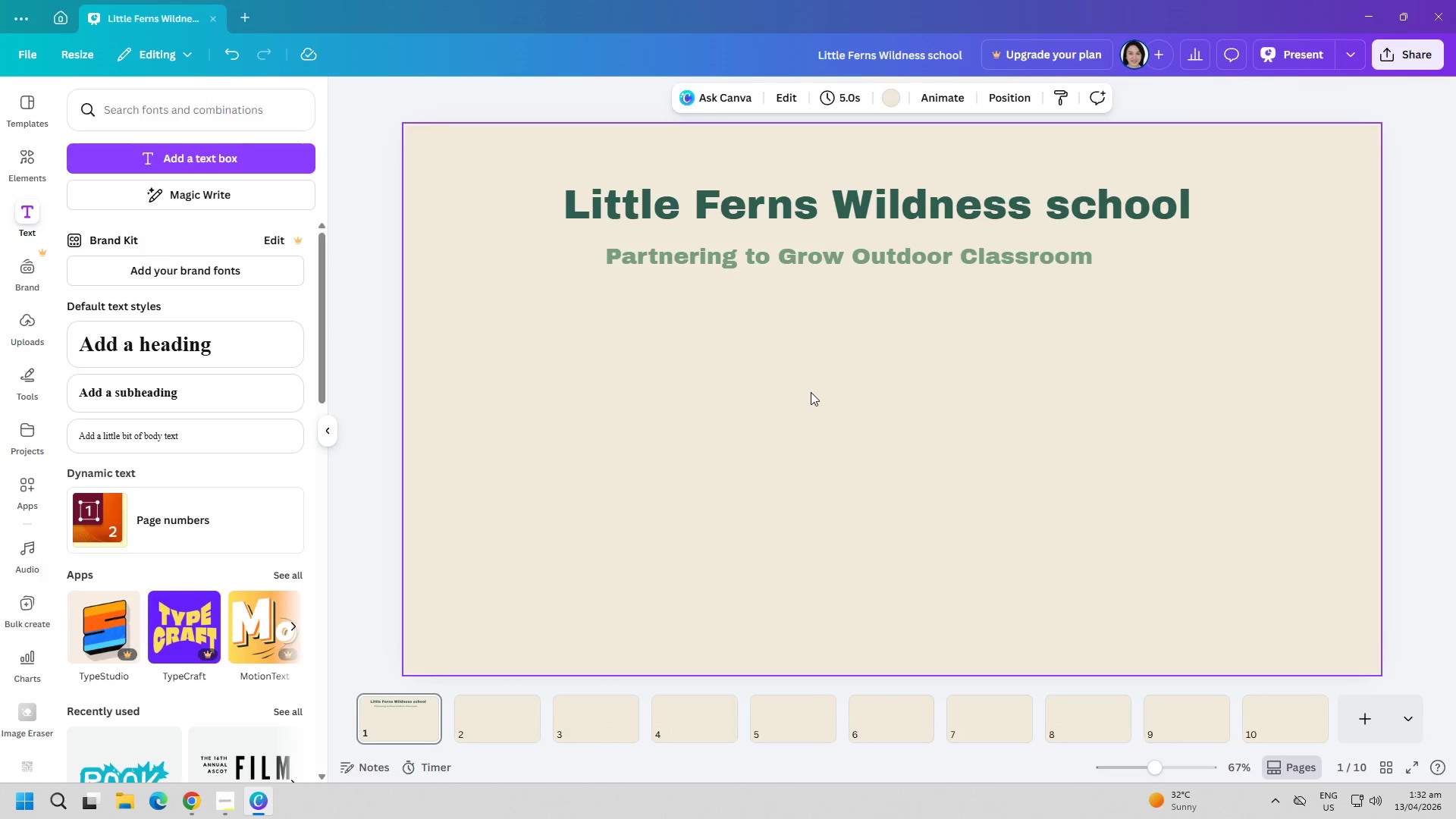 
wait(10.52)
 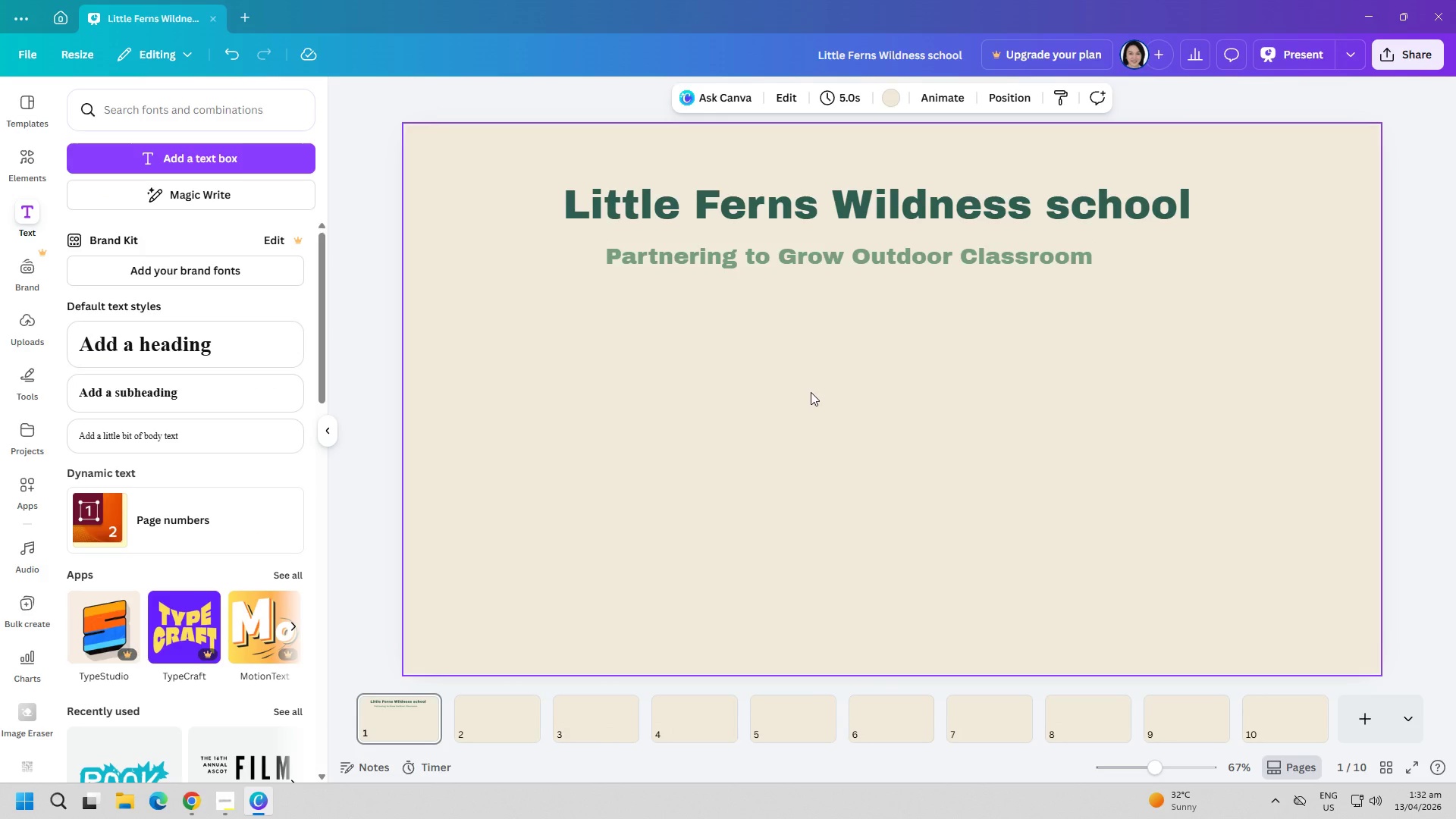 
left_click([198, 164])
 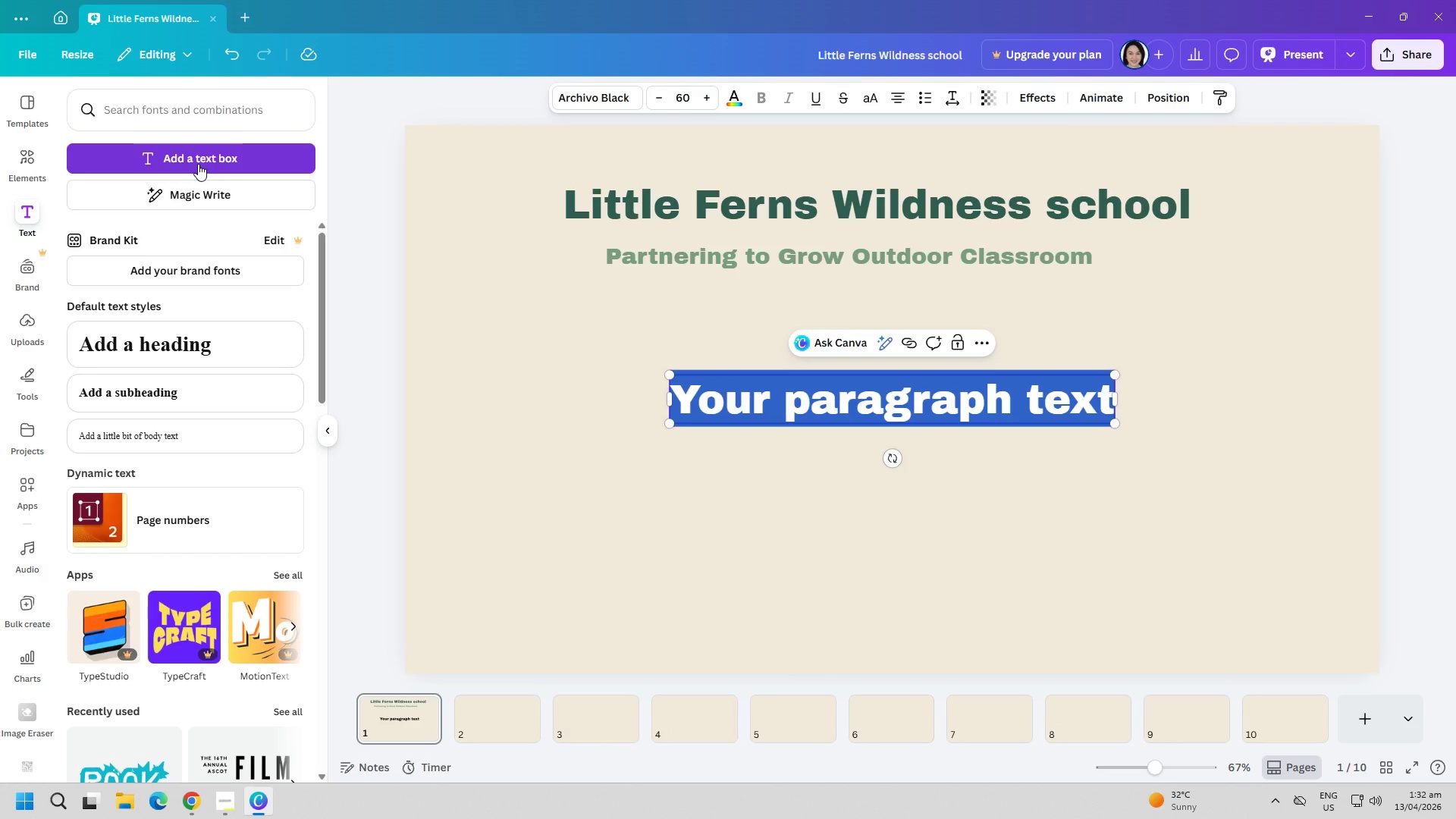 
type(Contact I)
key(Backspace)
type(info)
 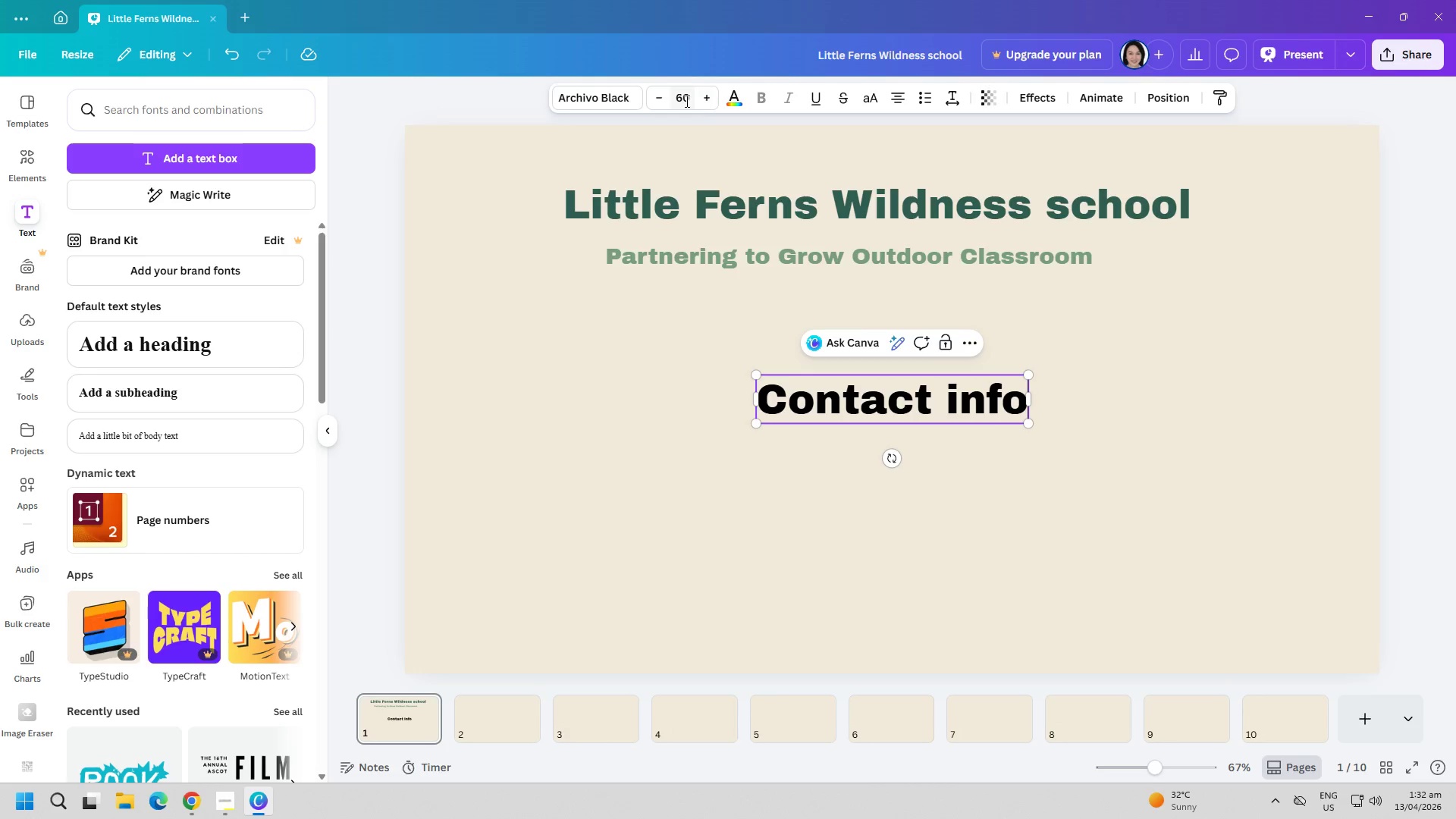 
left_click([623, 97])
 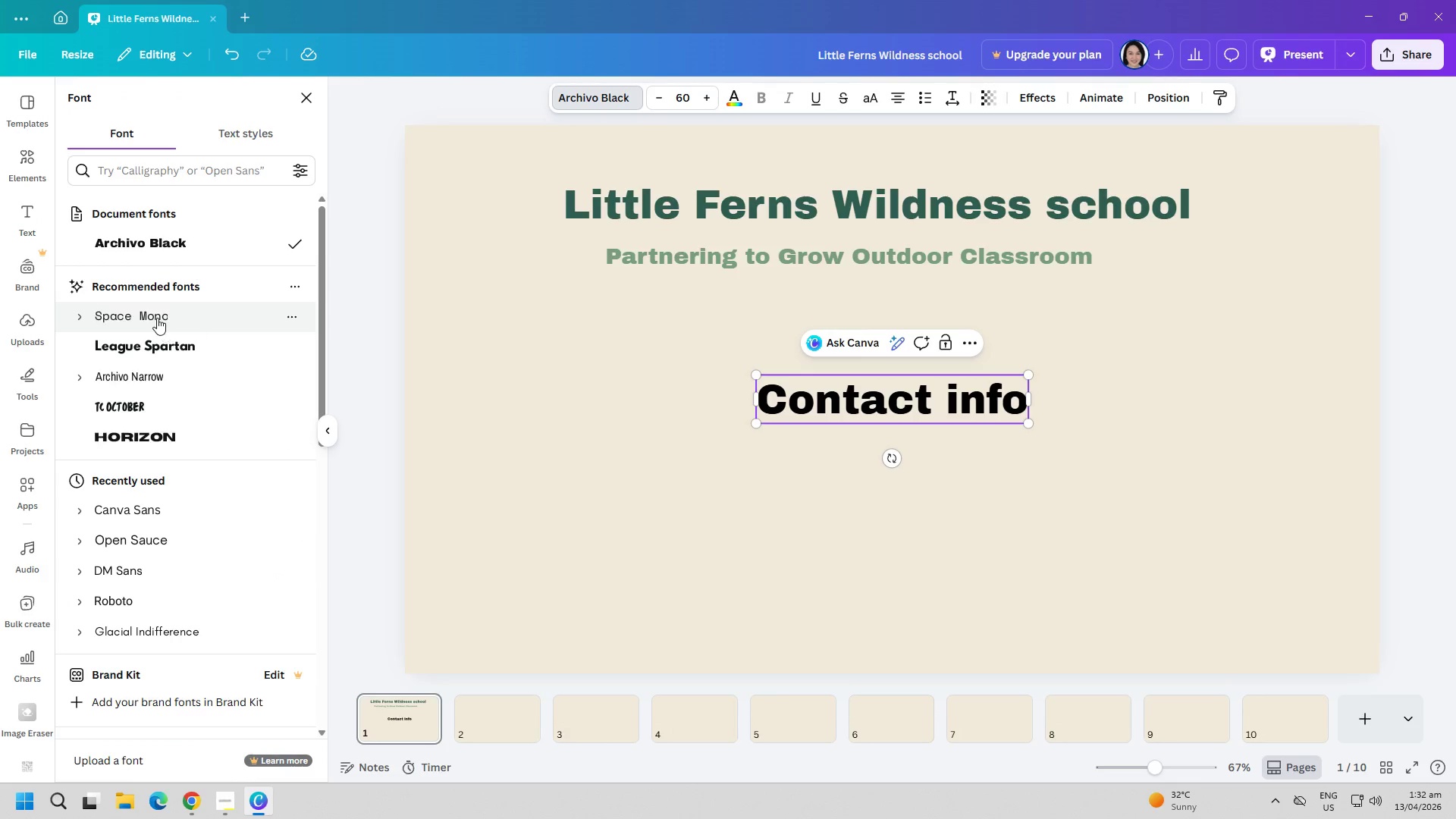 
left_click([157, 318])
 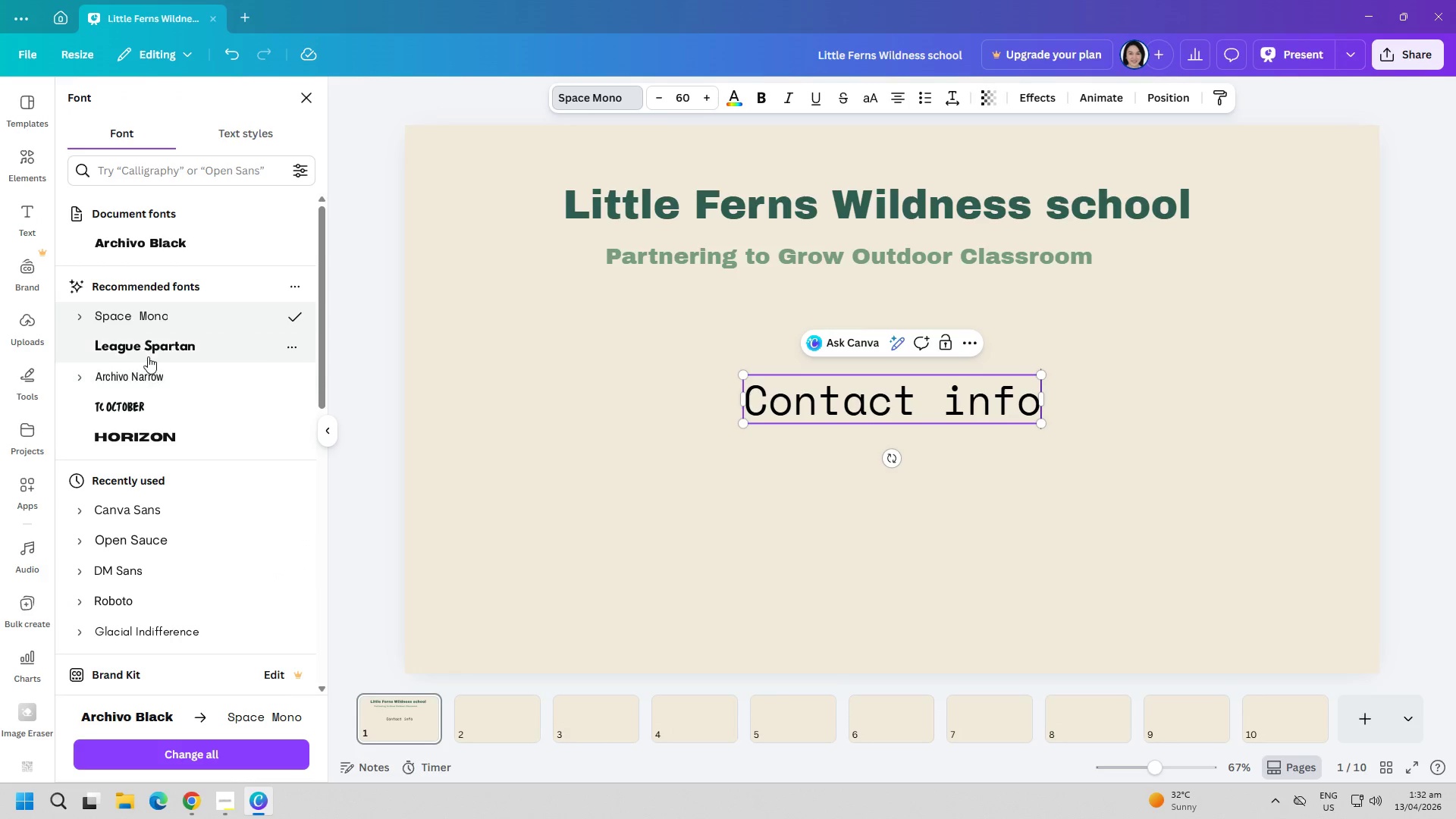 
left_click([165, 352])
 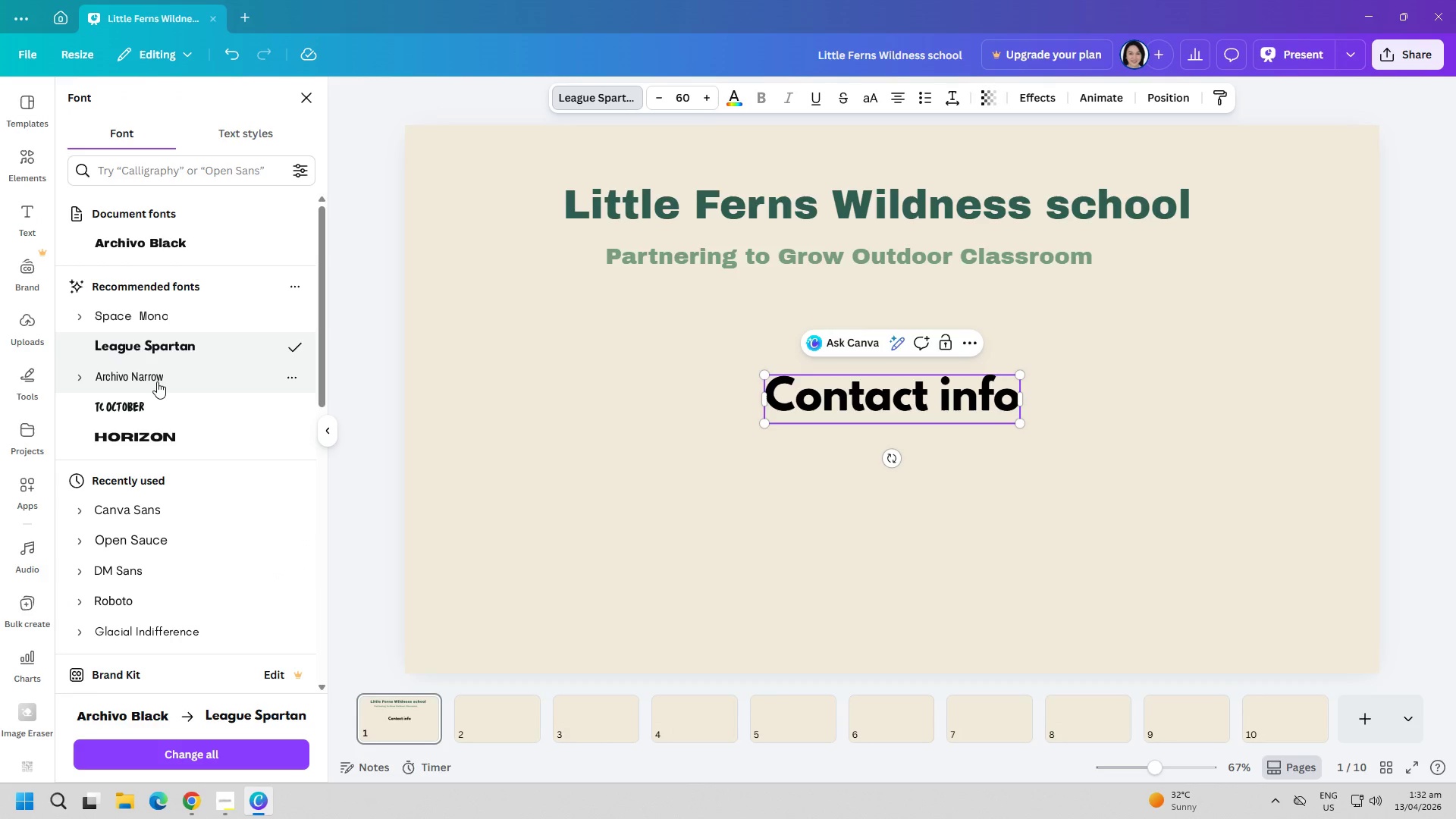 
left_click([155, 381])
 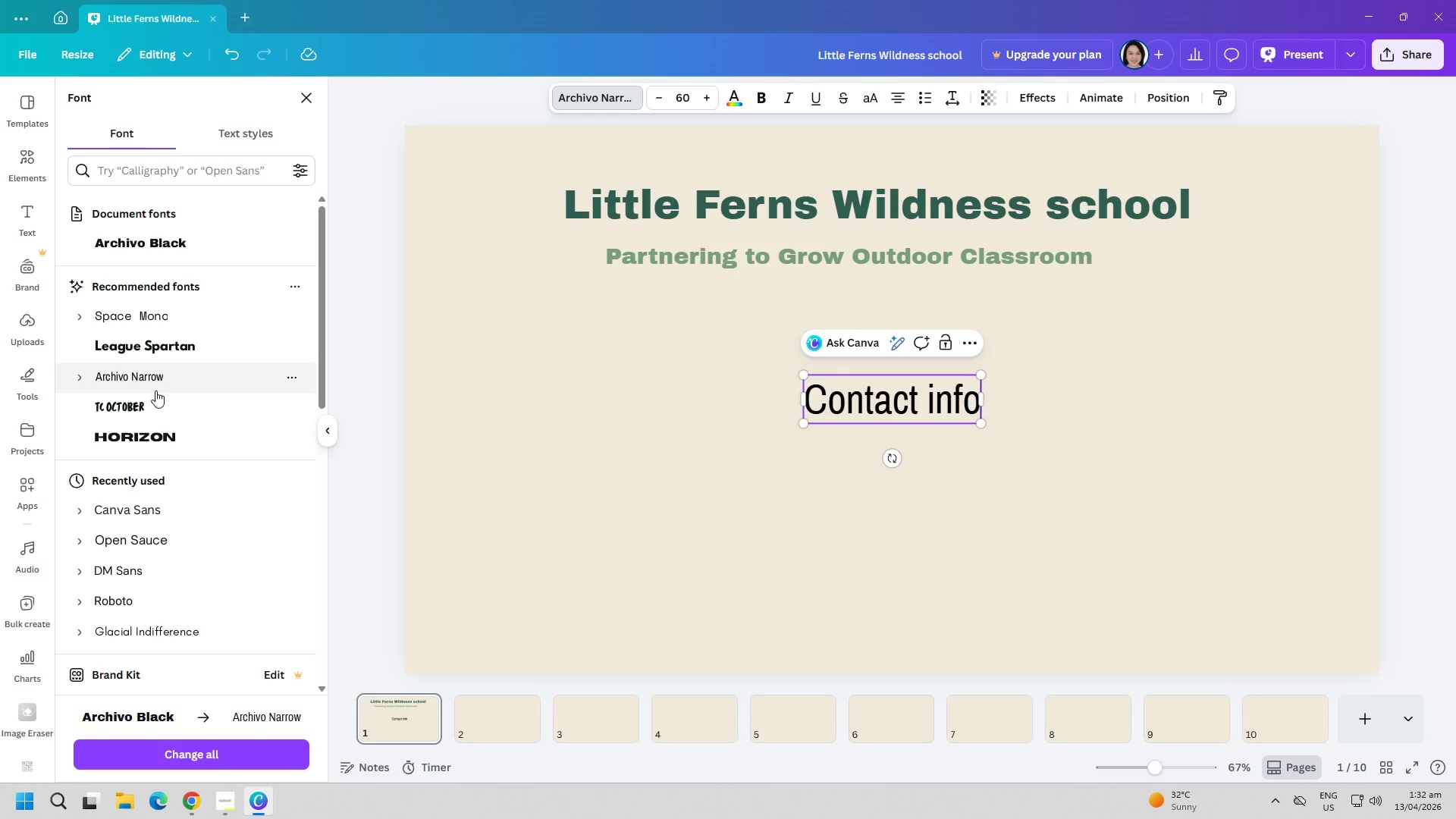 
left_click([161, 513])
 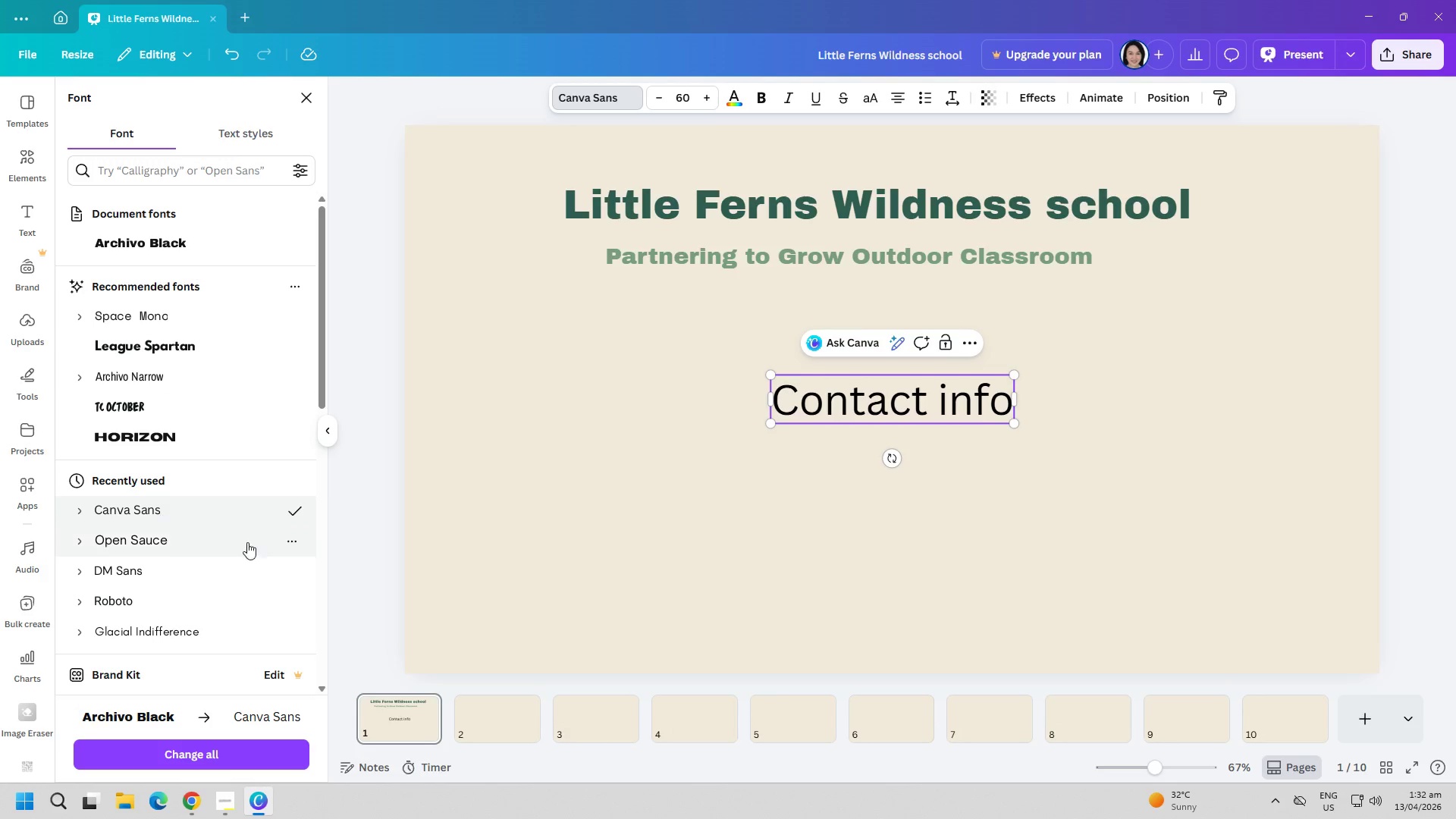 
left_click([655, 592])
 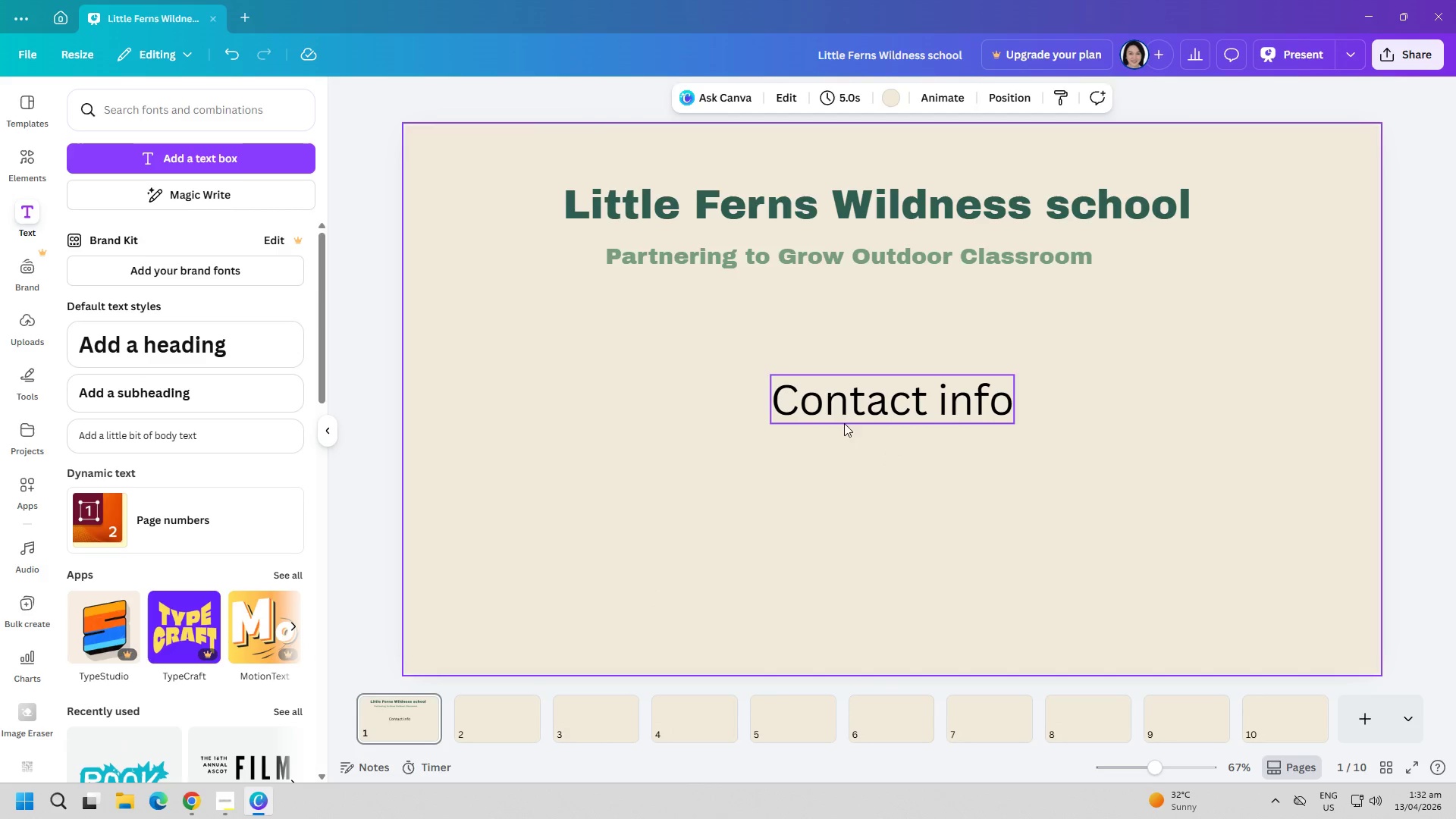 
left_click_drag(start_coordinate=[851, 408], to_coordinate=[562, 602])
 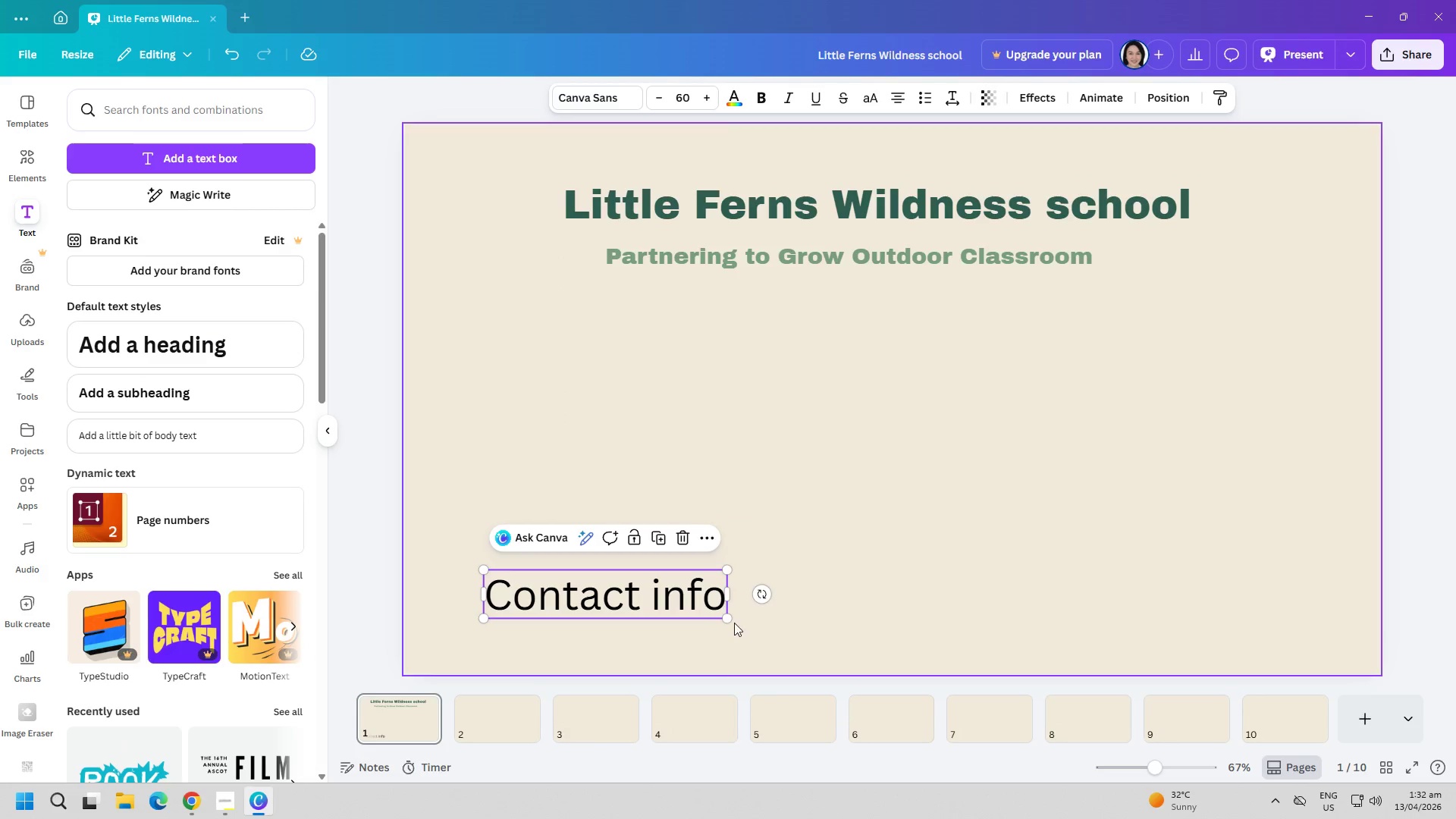 
left_click_drag(start_coordinate=[729, 623], to_coordinate=[698, 616])
 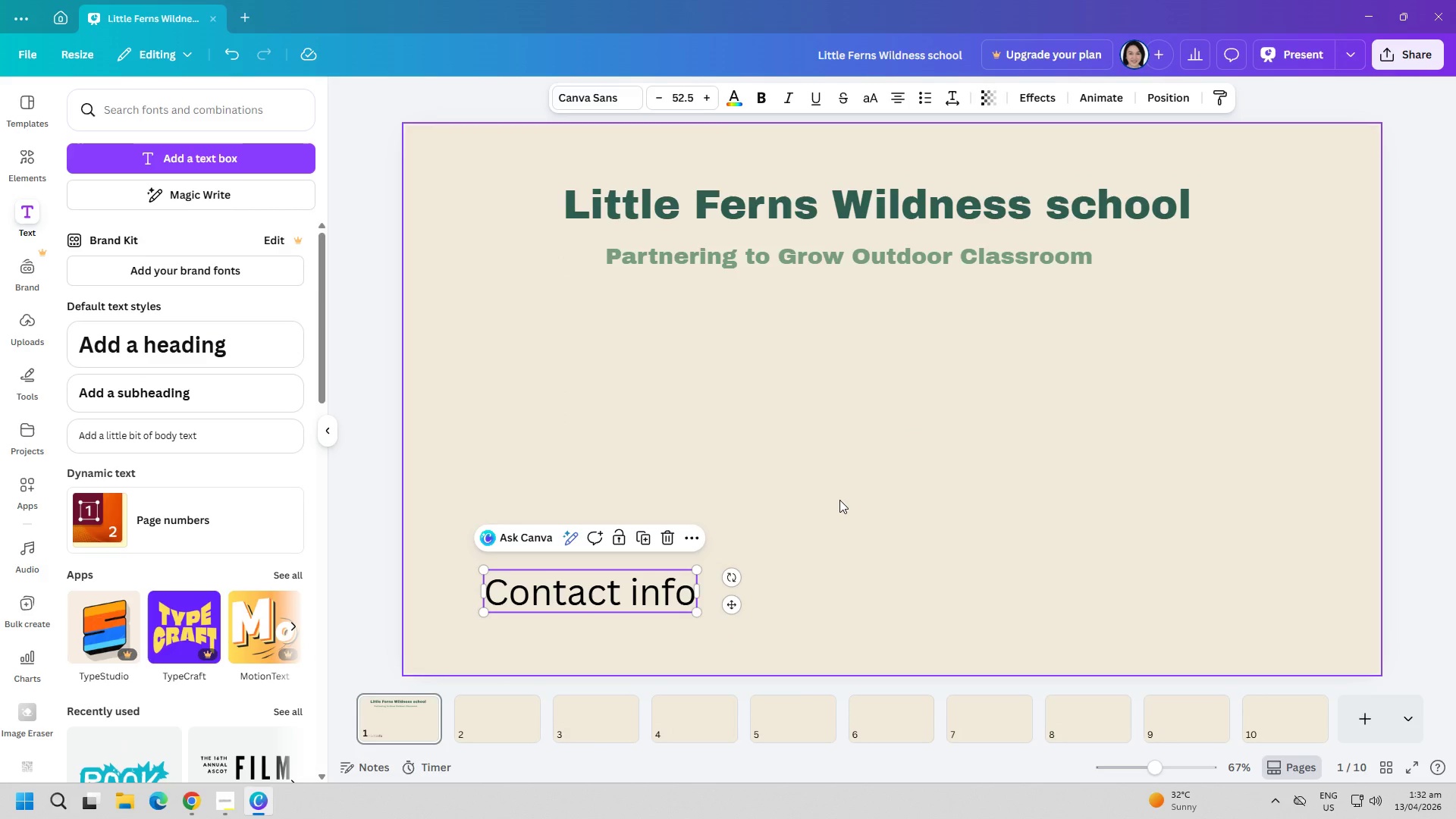 
wait(11.45)
 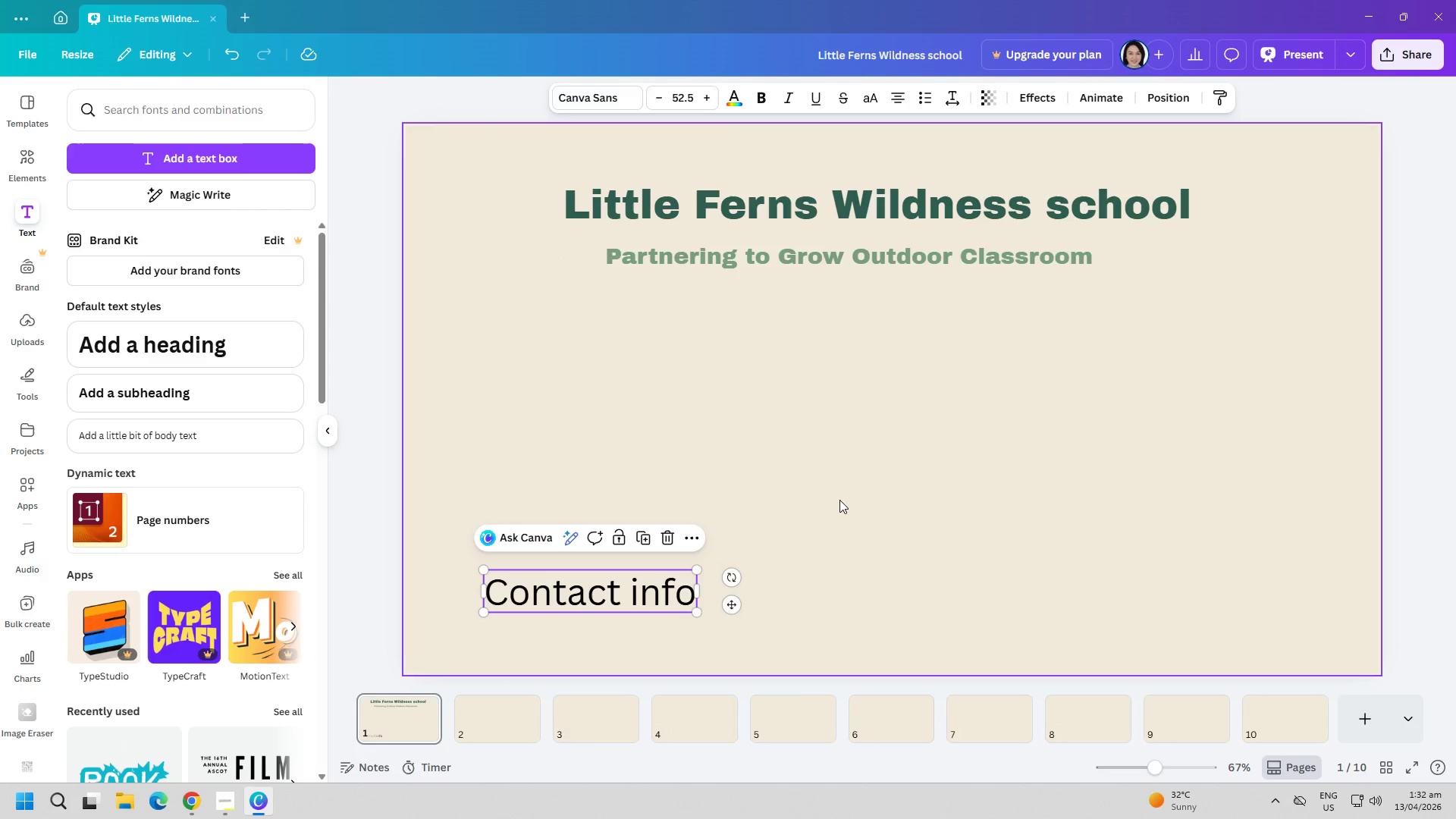 
left_click([737, 99])
 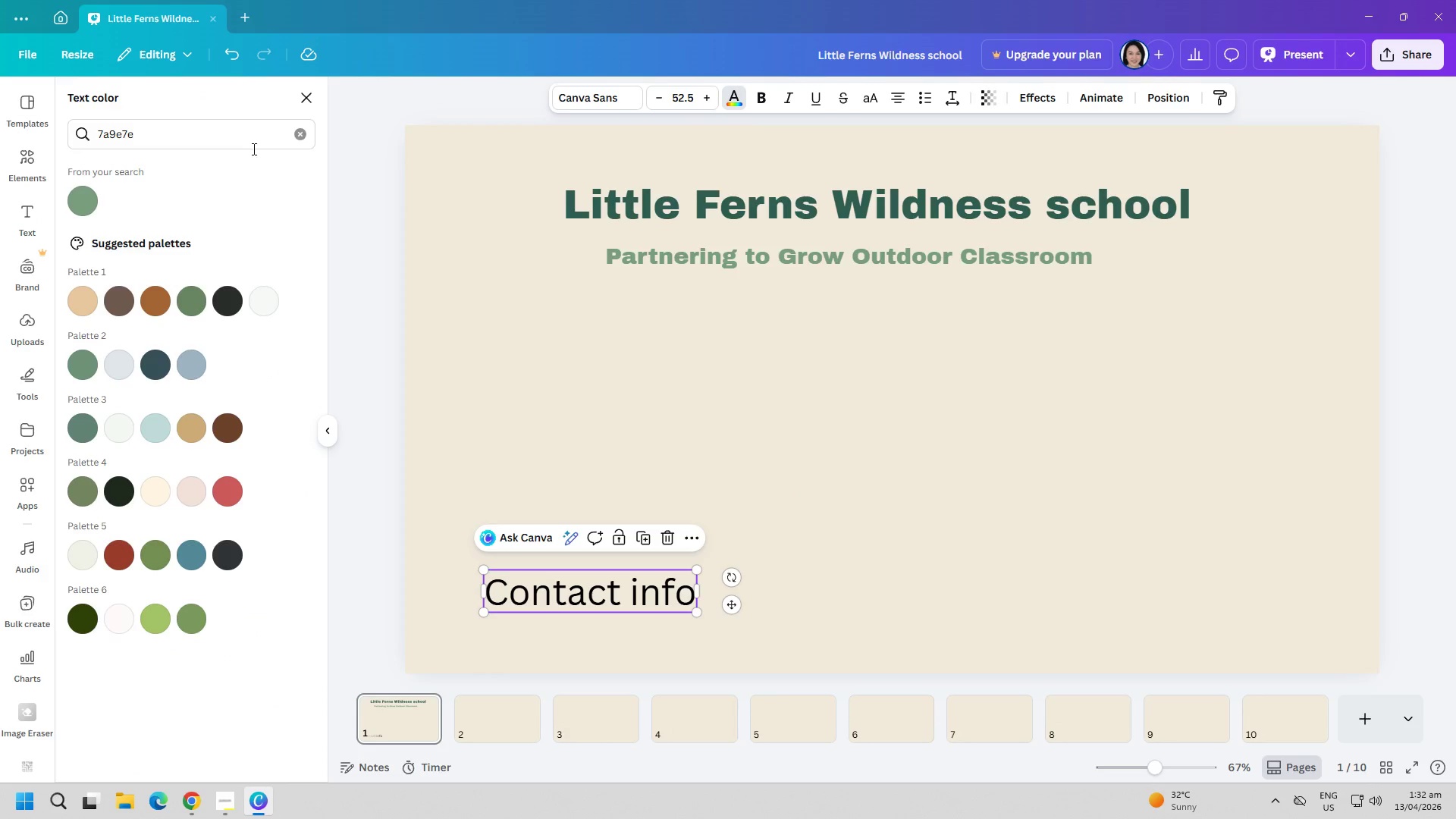 
double_click([248, 145])
 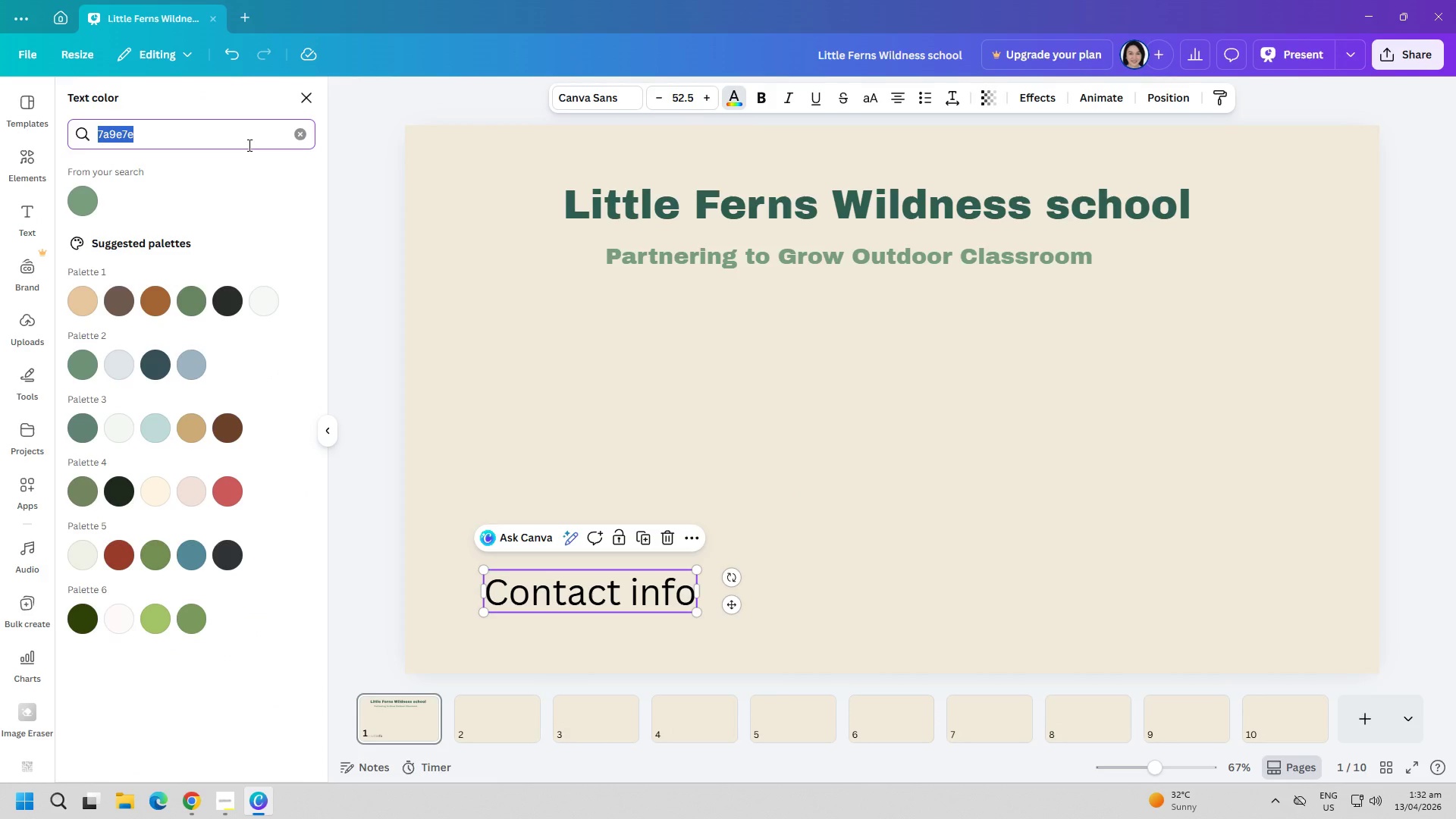 
triple_click([248, 145])
 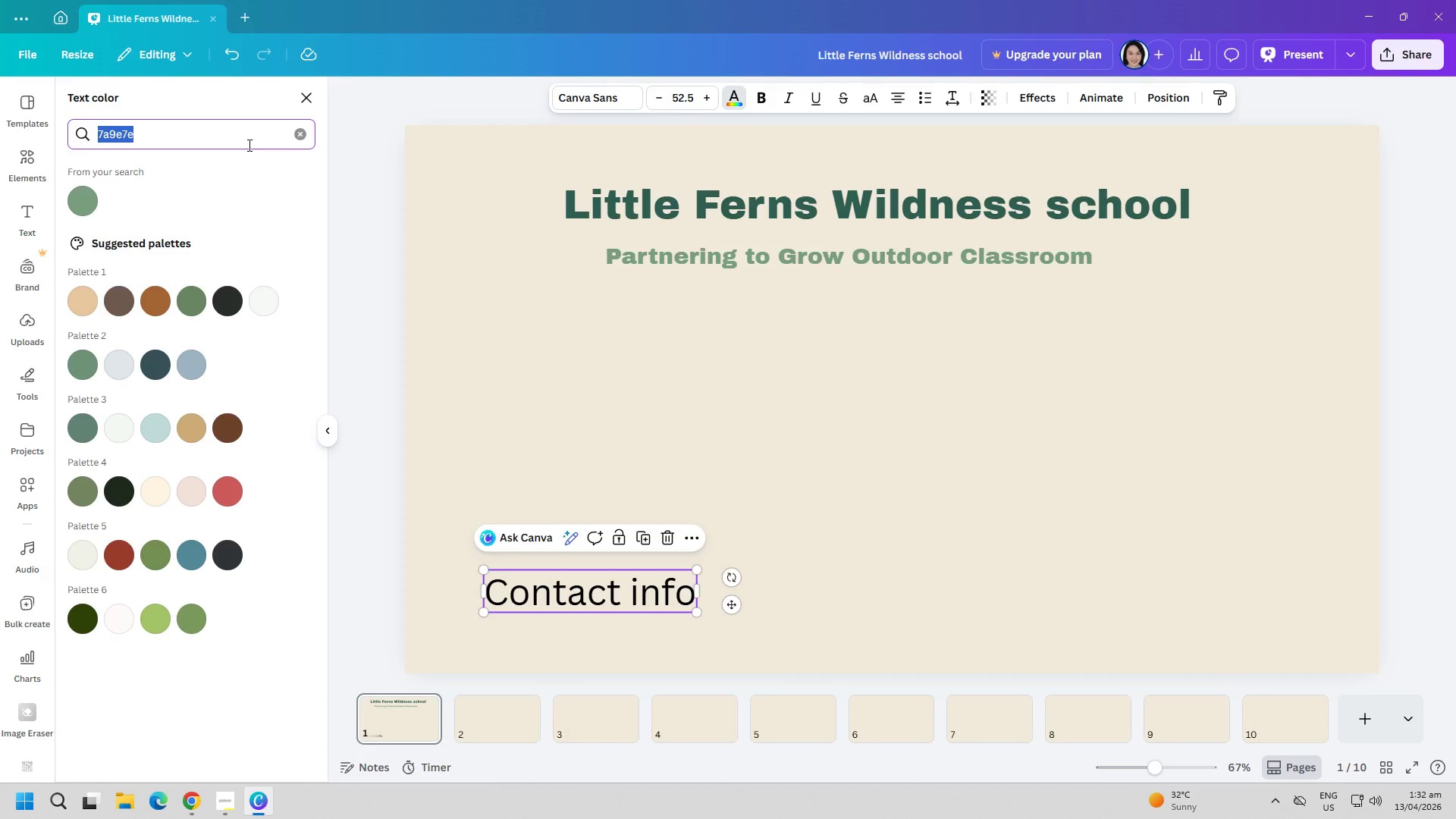 
type(2b2b2b)
 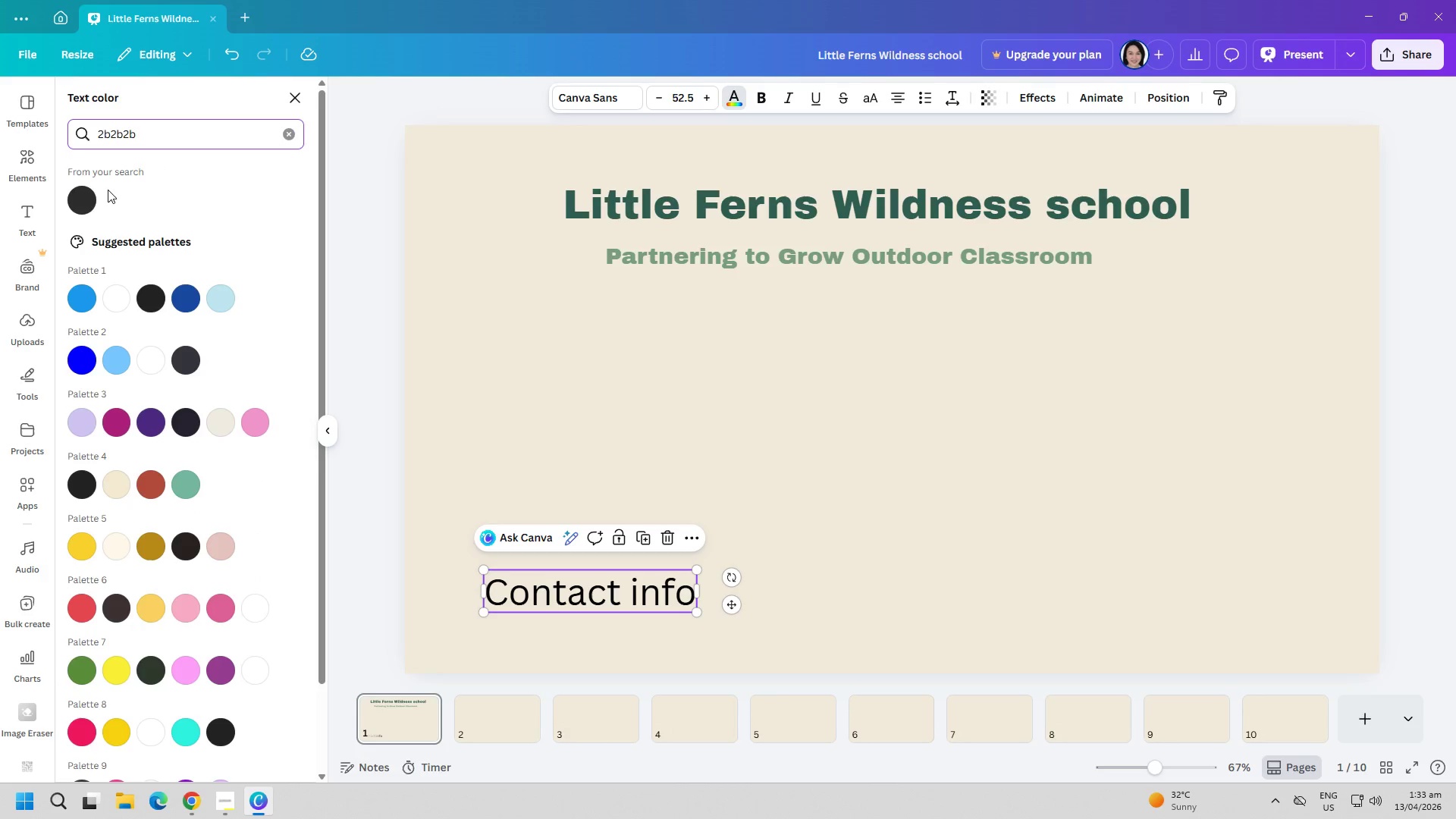 
left_click([93, 197])
 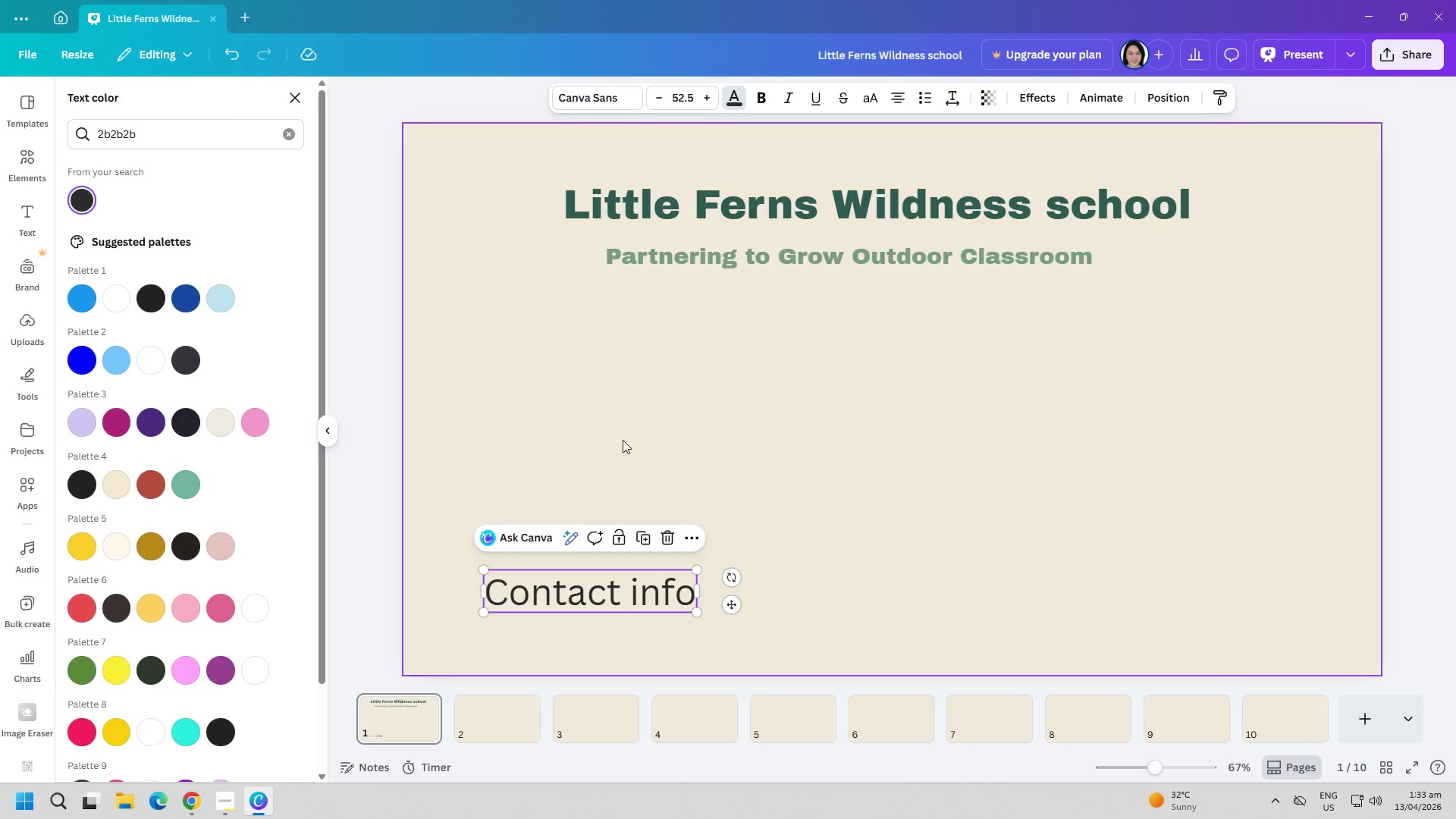 
left_click([623, 440])
 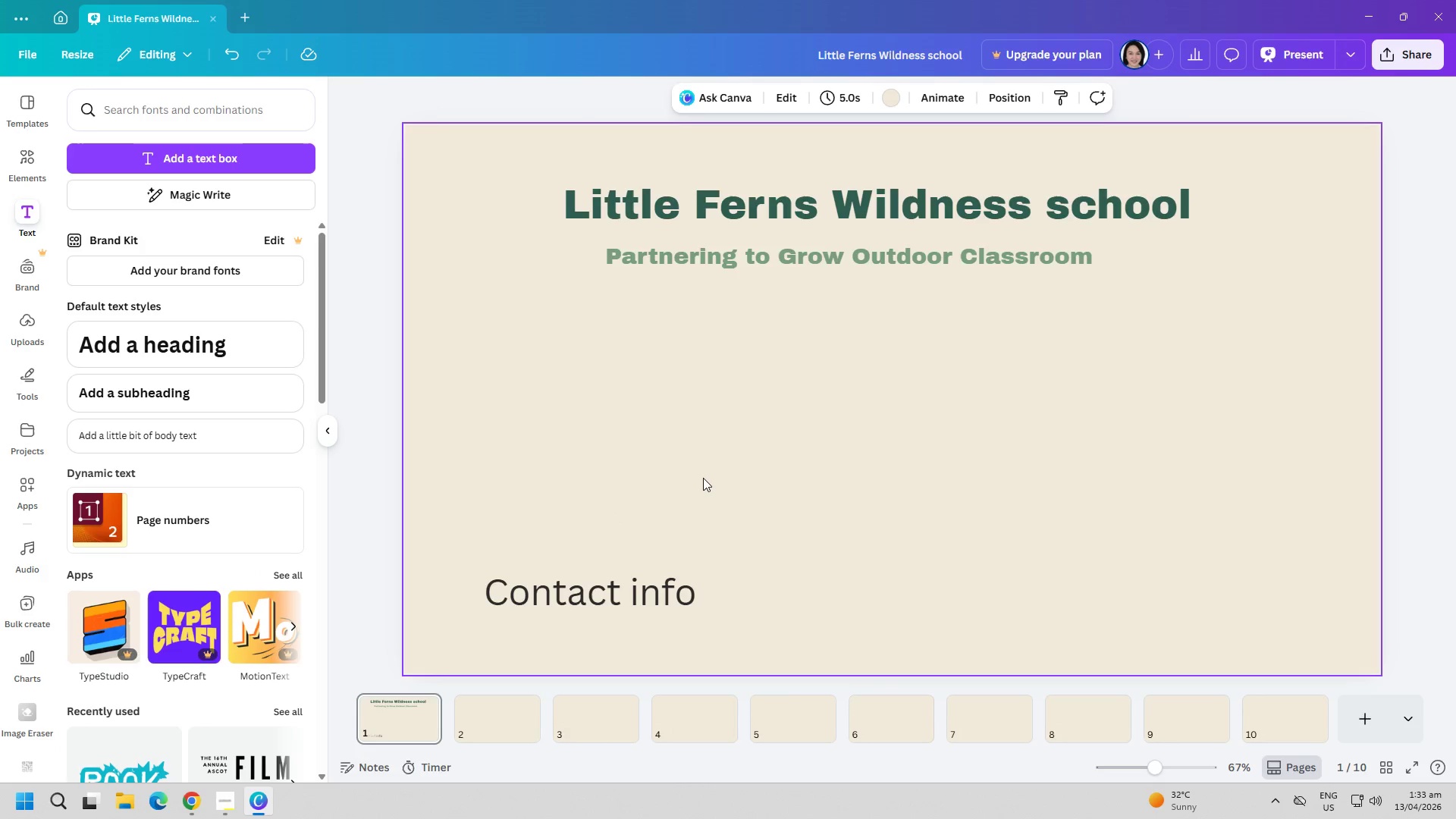 
double_click([632, 571])
 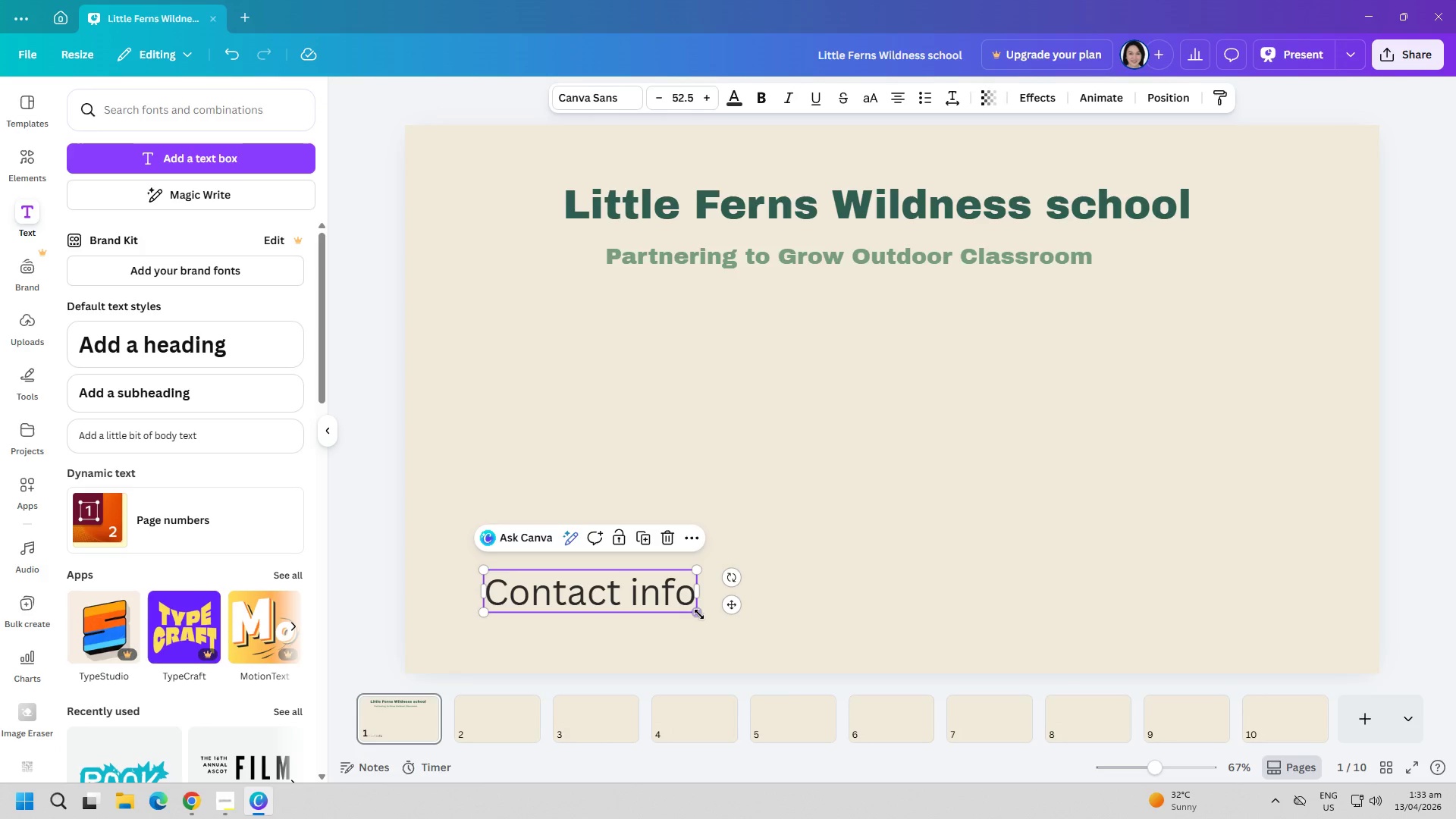 
left_click_drag(start_coordinate=[699, 614], to_coordinate=[669, 609])
 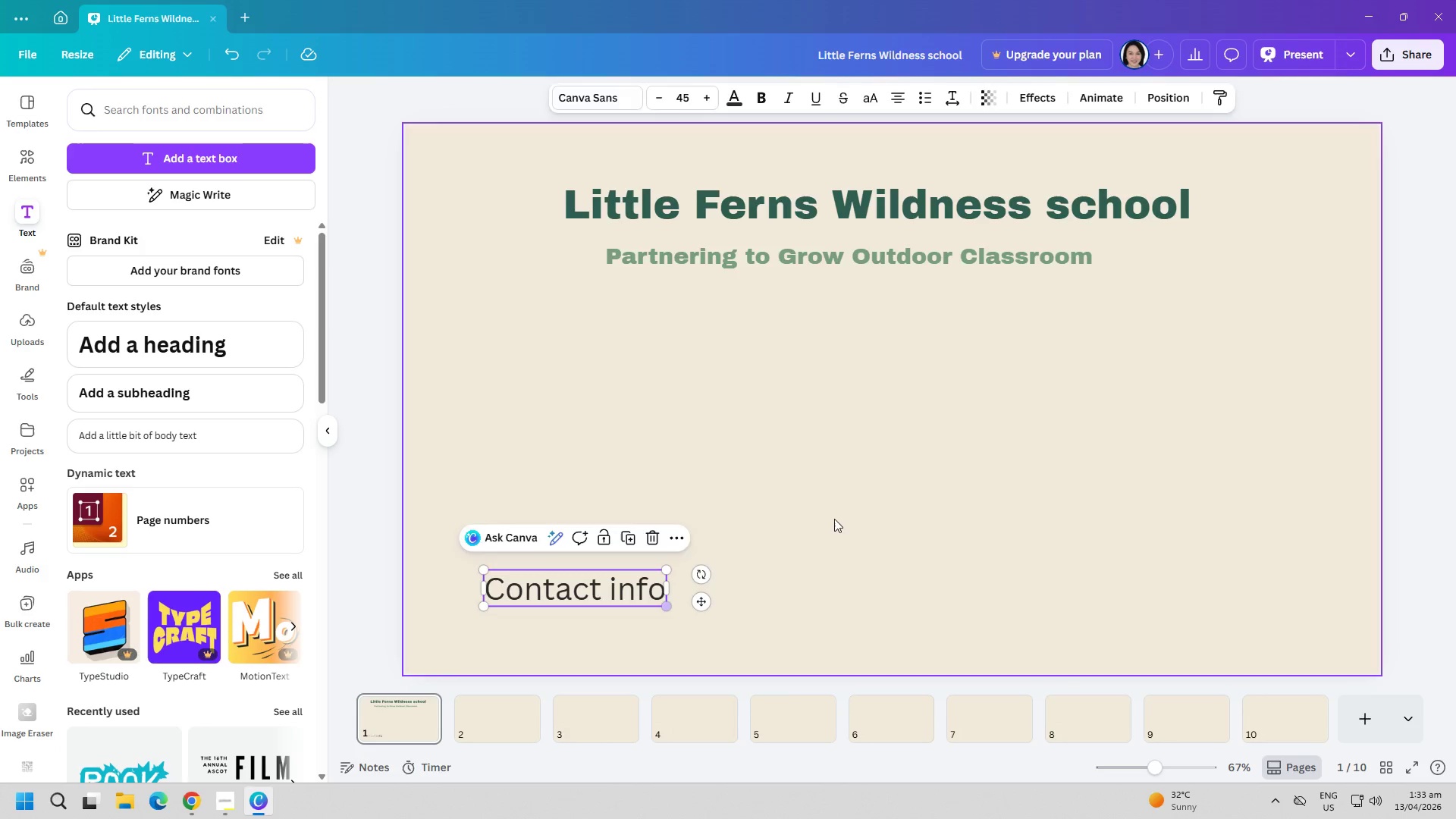 
left_click_drag(start_coordinate=[830, 519], to_coordinate=[849, 517])
 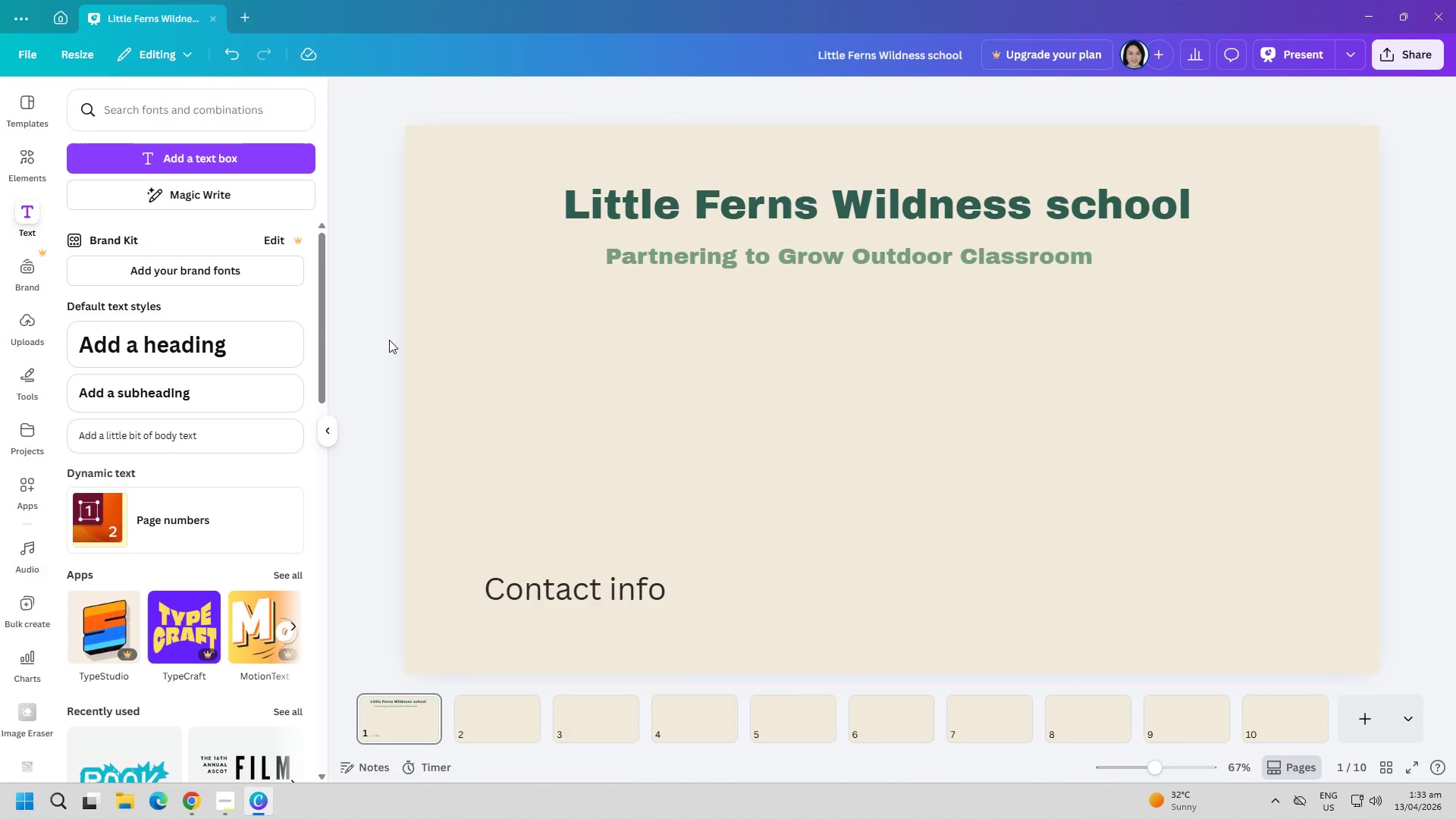 
wait(7.62)
 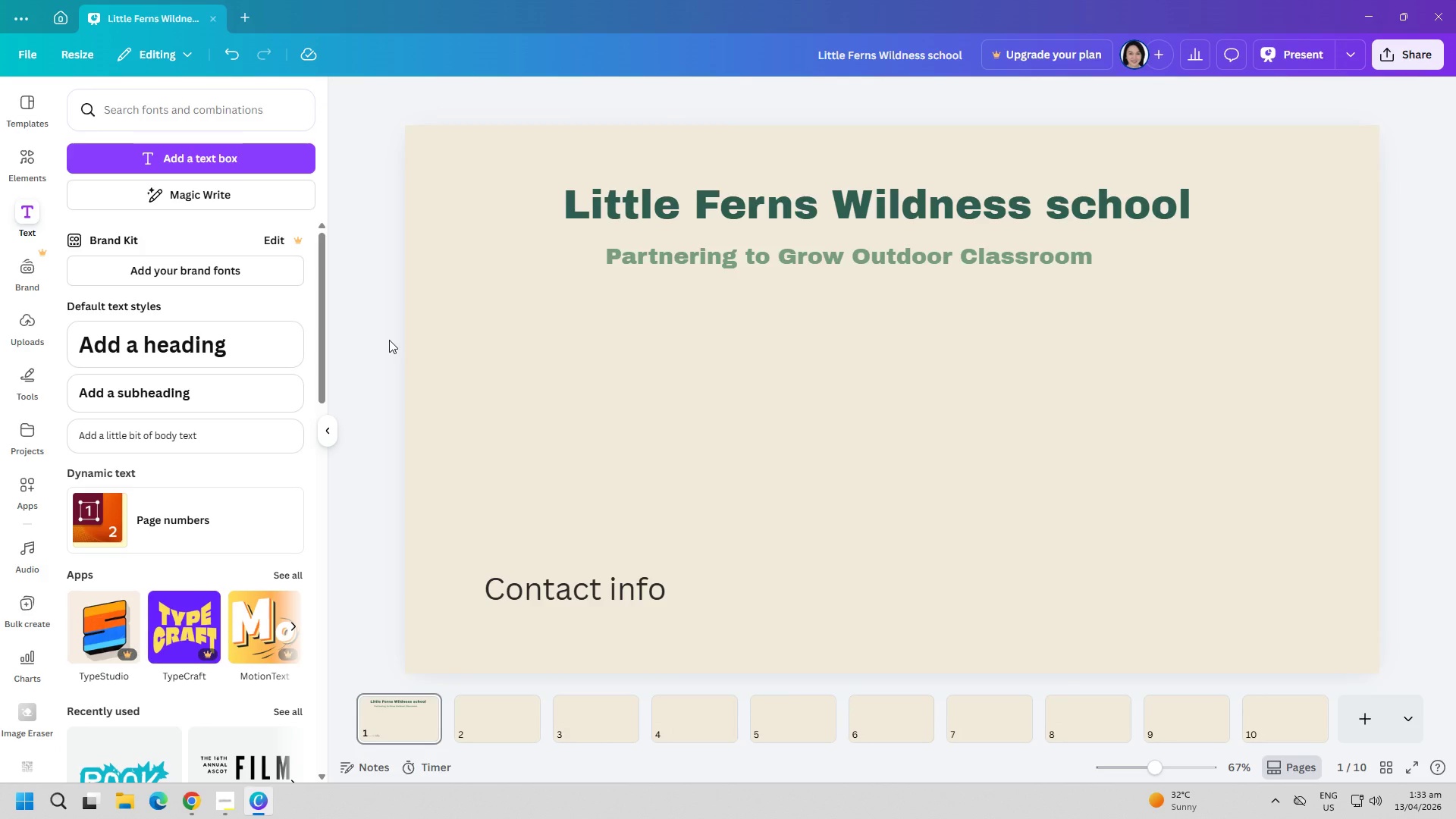 
left_click([204, 807])
 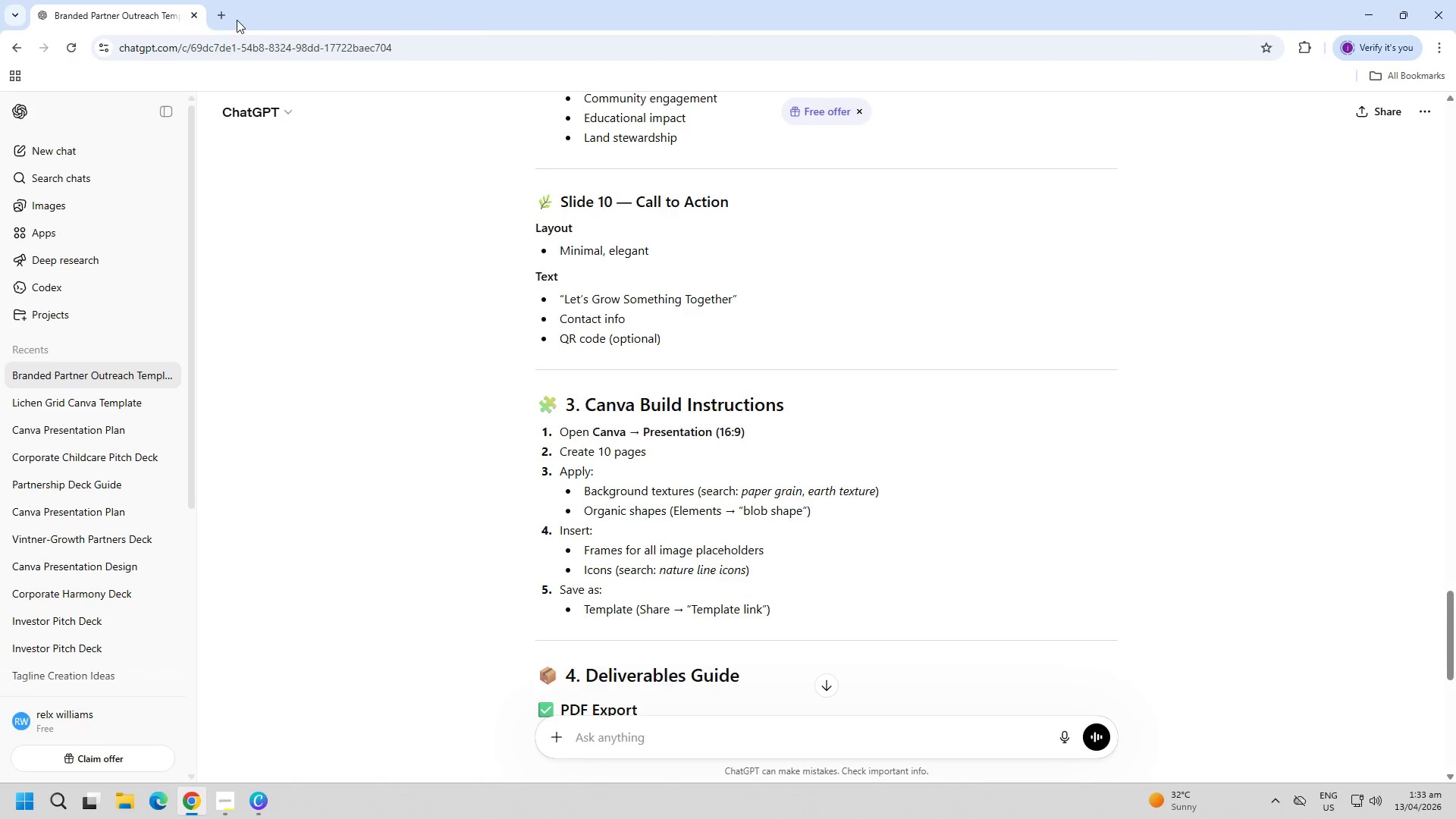 
double_click([225, 17])
 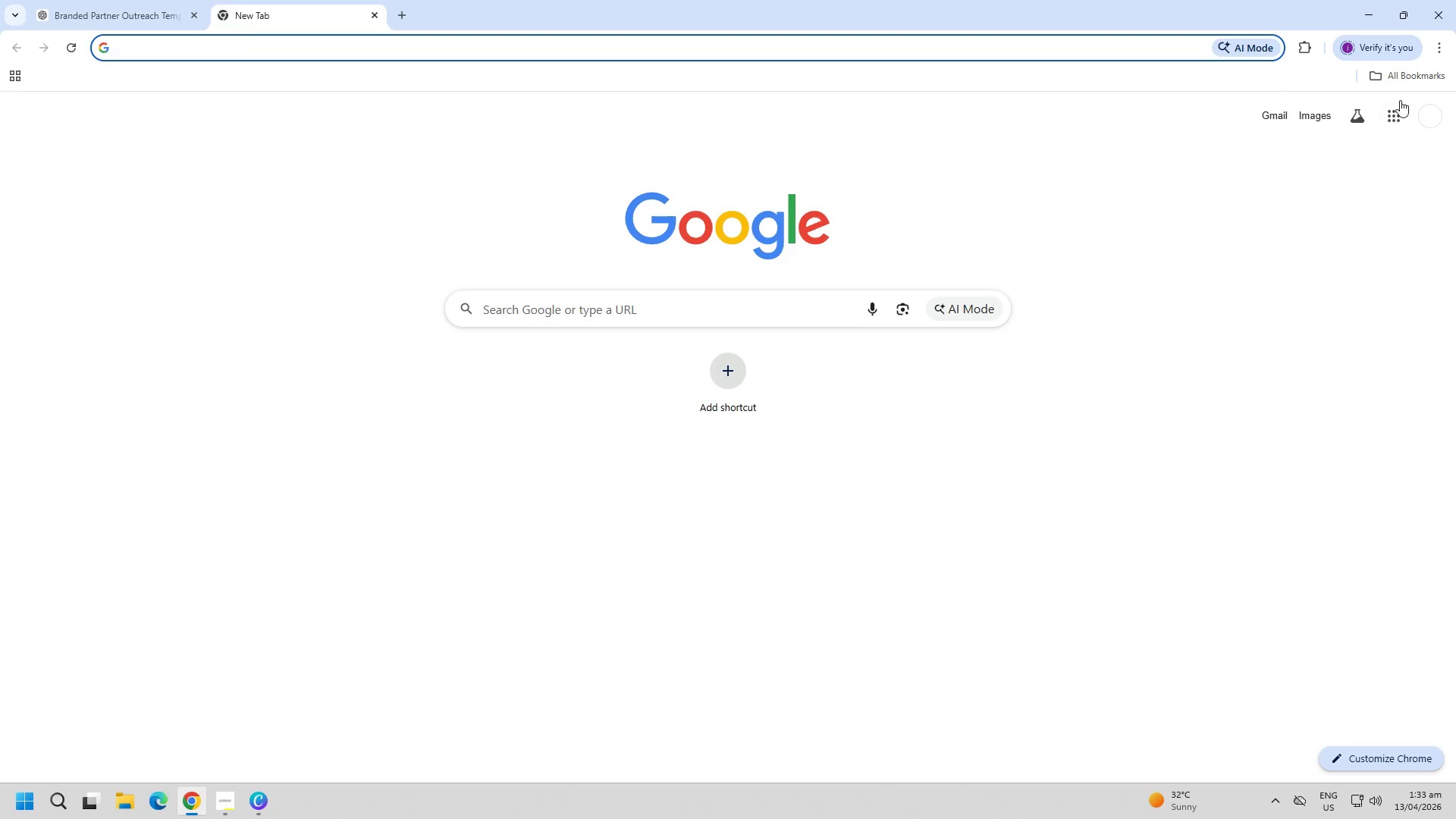 
left_click([1412, 80])
 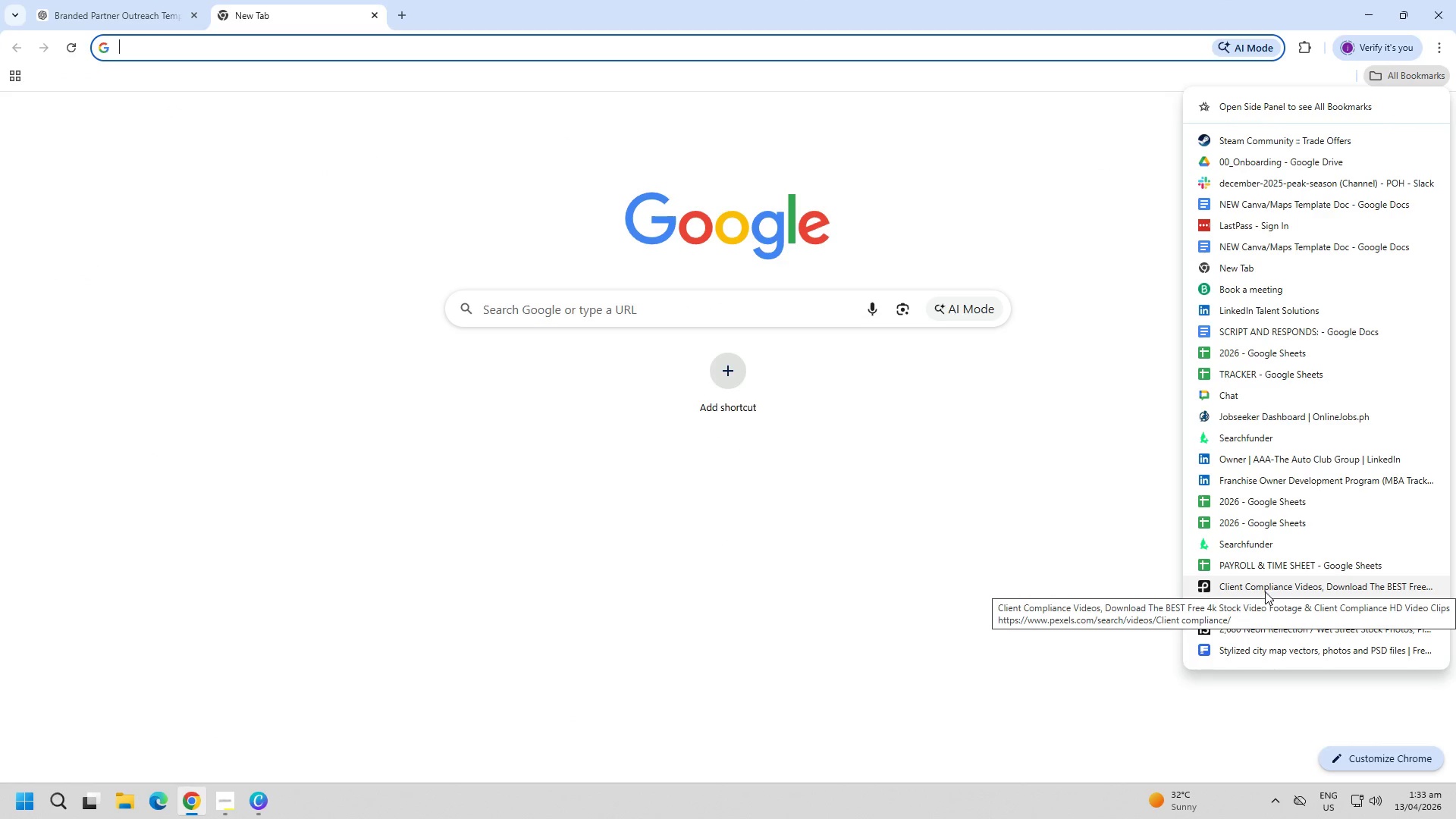 
left_click([1265, 592])
 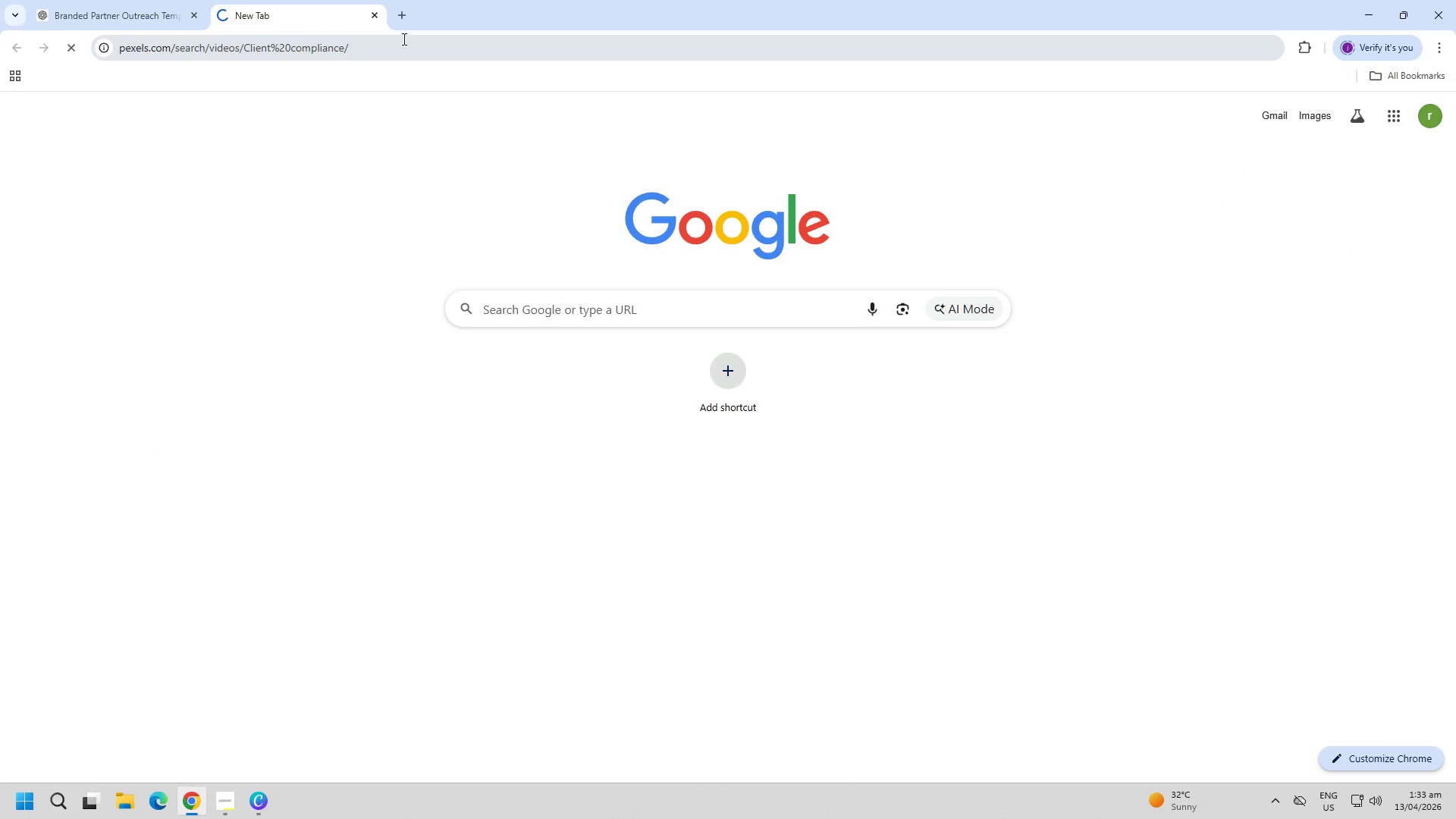 
left_click([402, 14])
 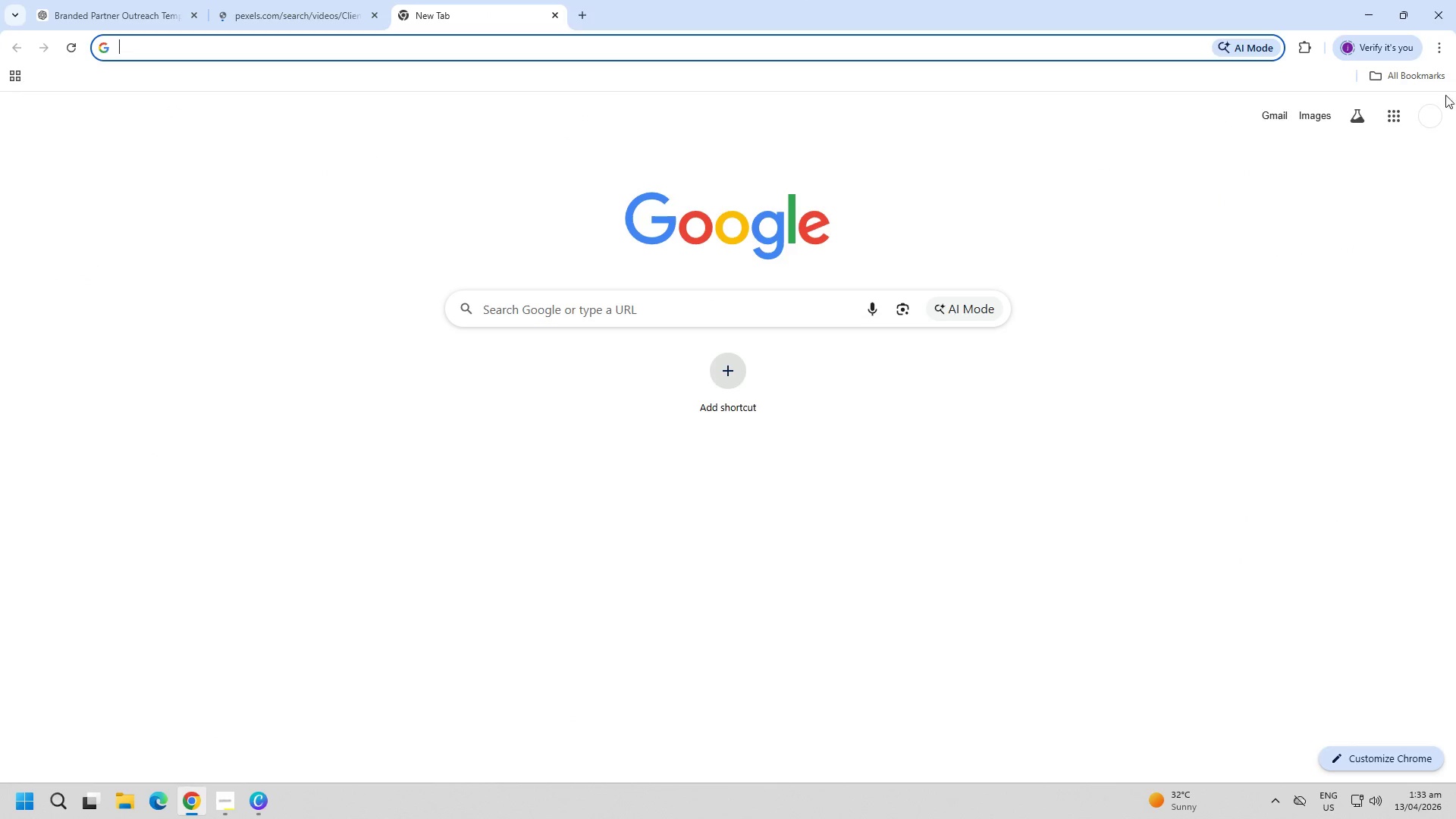 
left_click([1425, 75])
 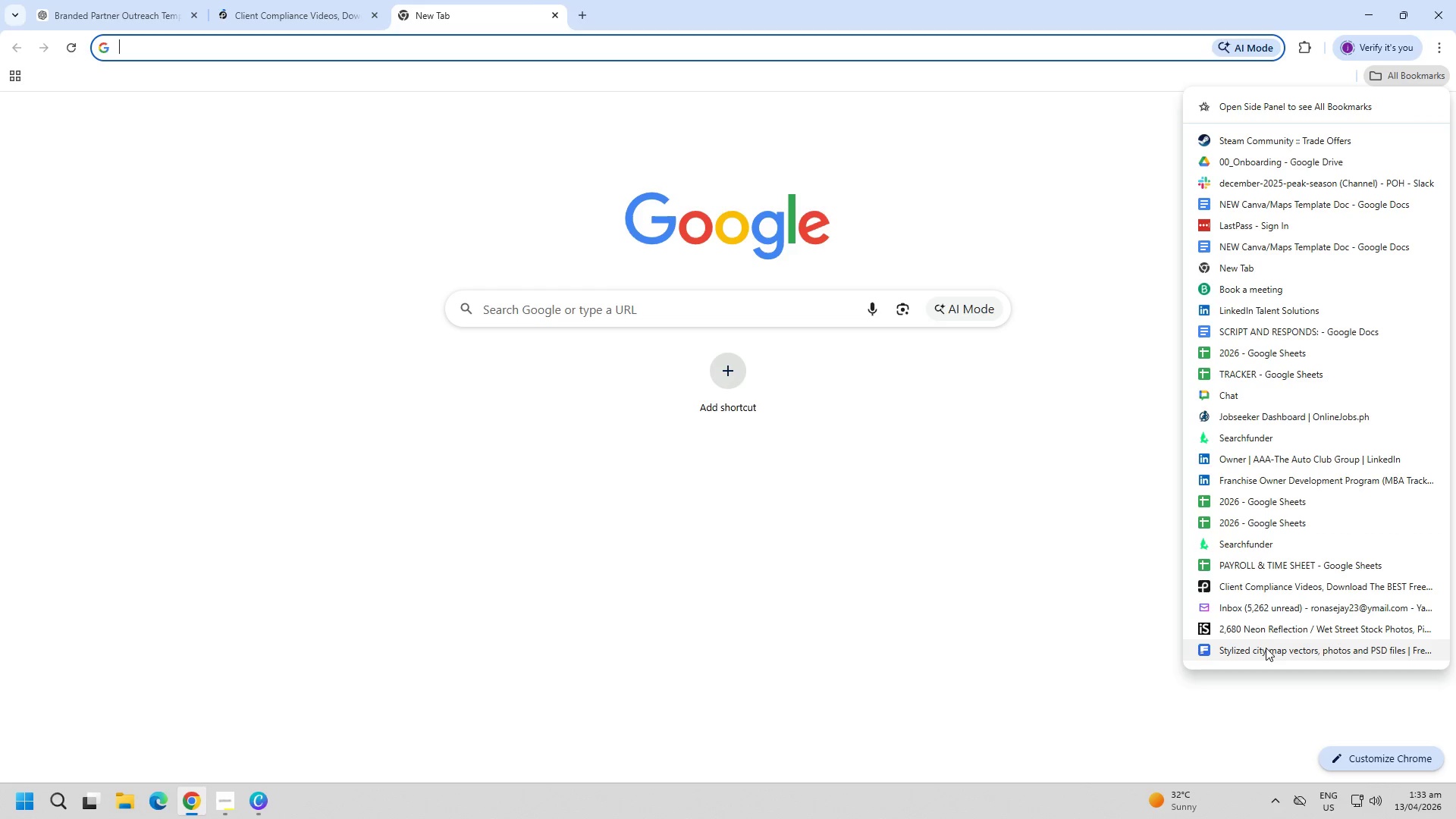 
left_click([1266, 648])
 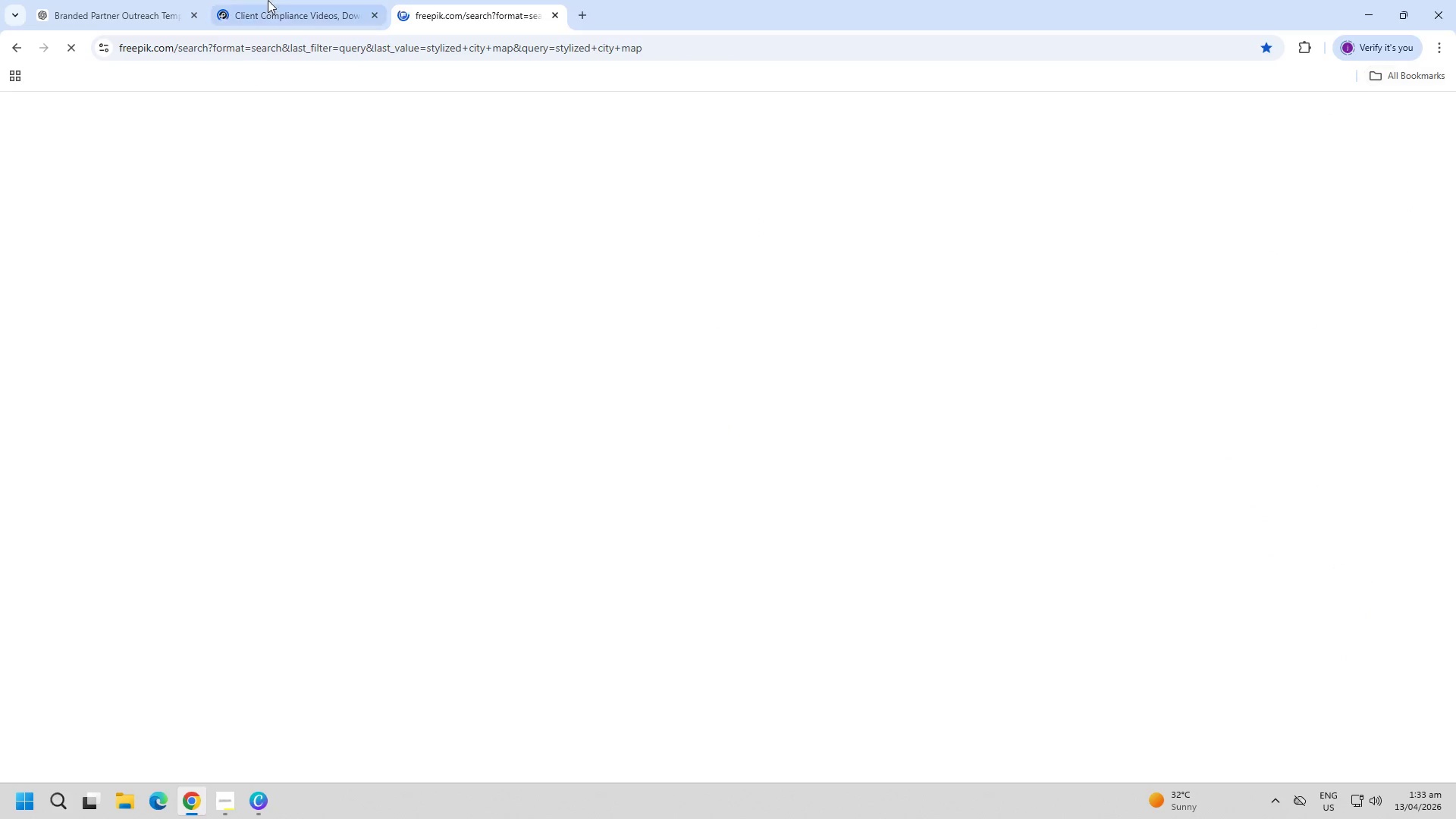 
left_click([281, 0])
 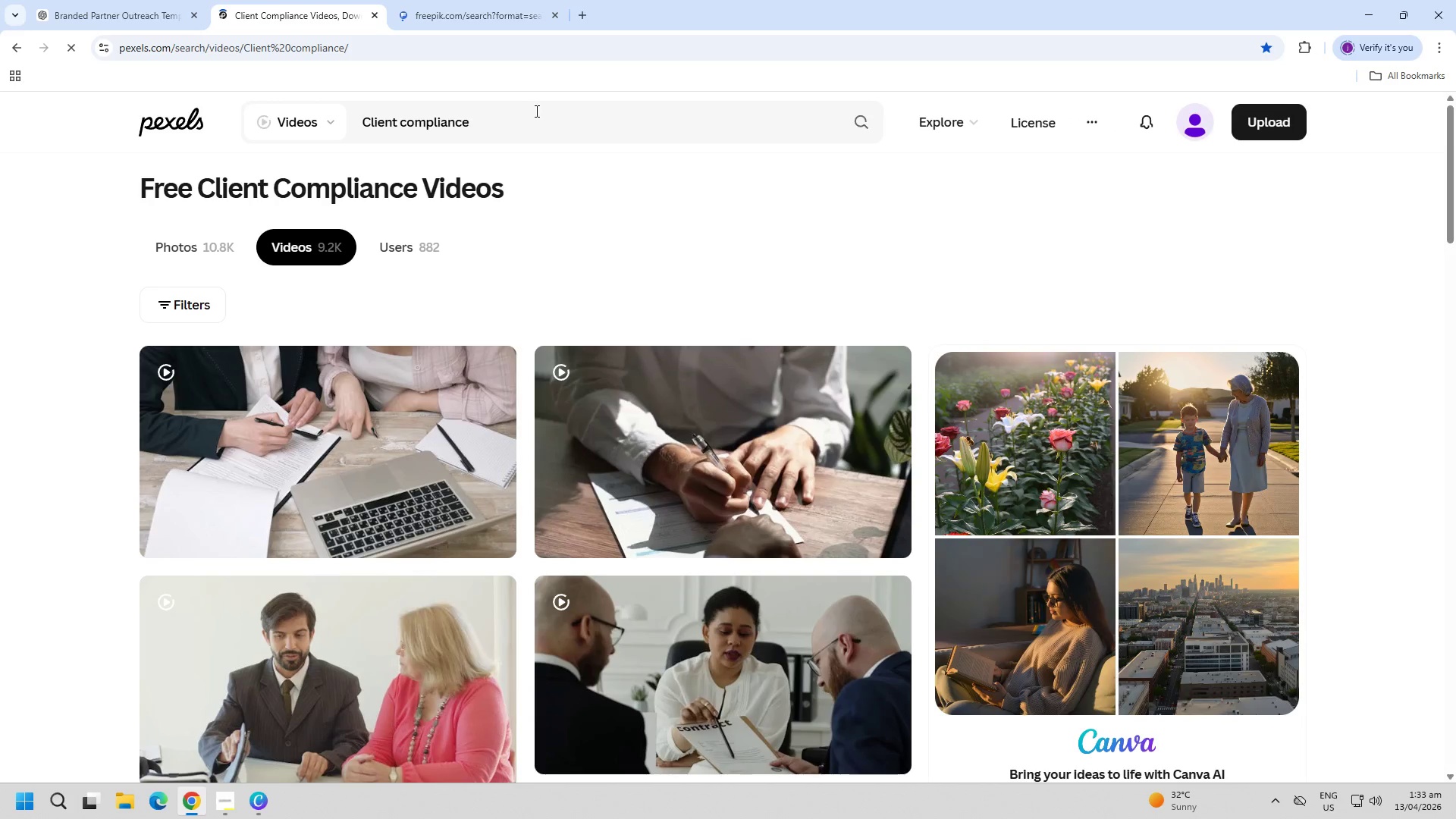 
double_click([506, 136])
 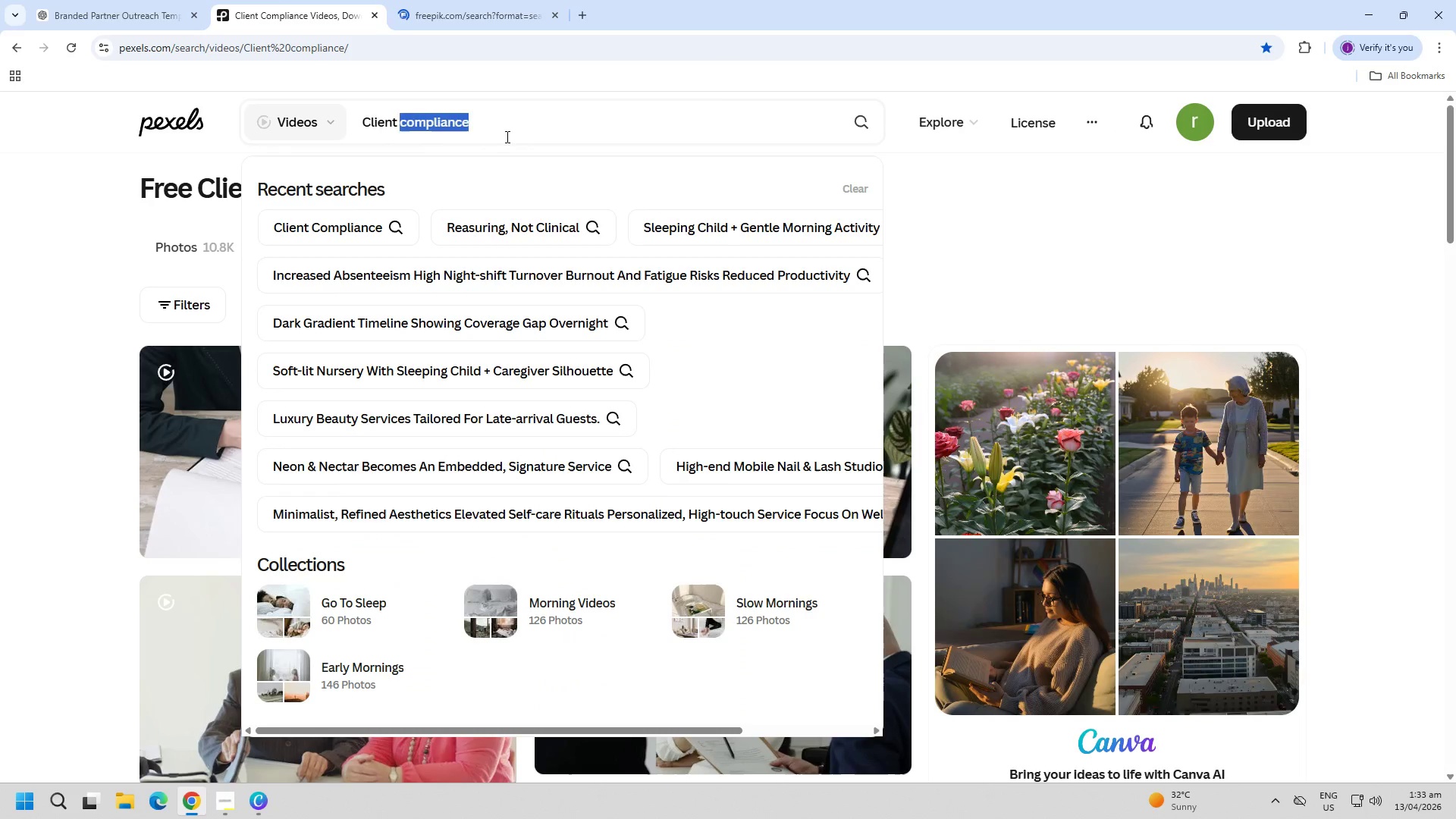 
triple_click([506, 136])
 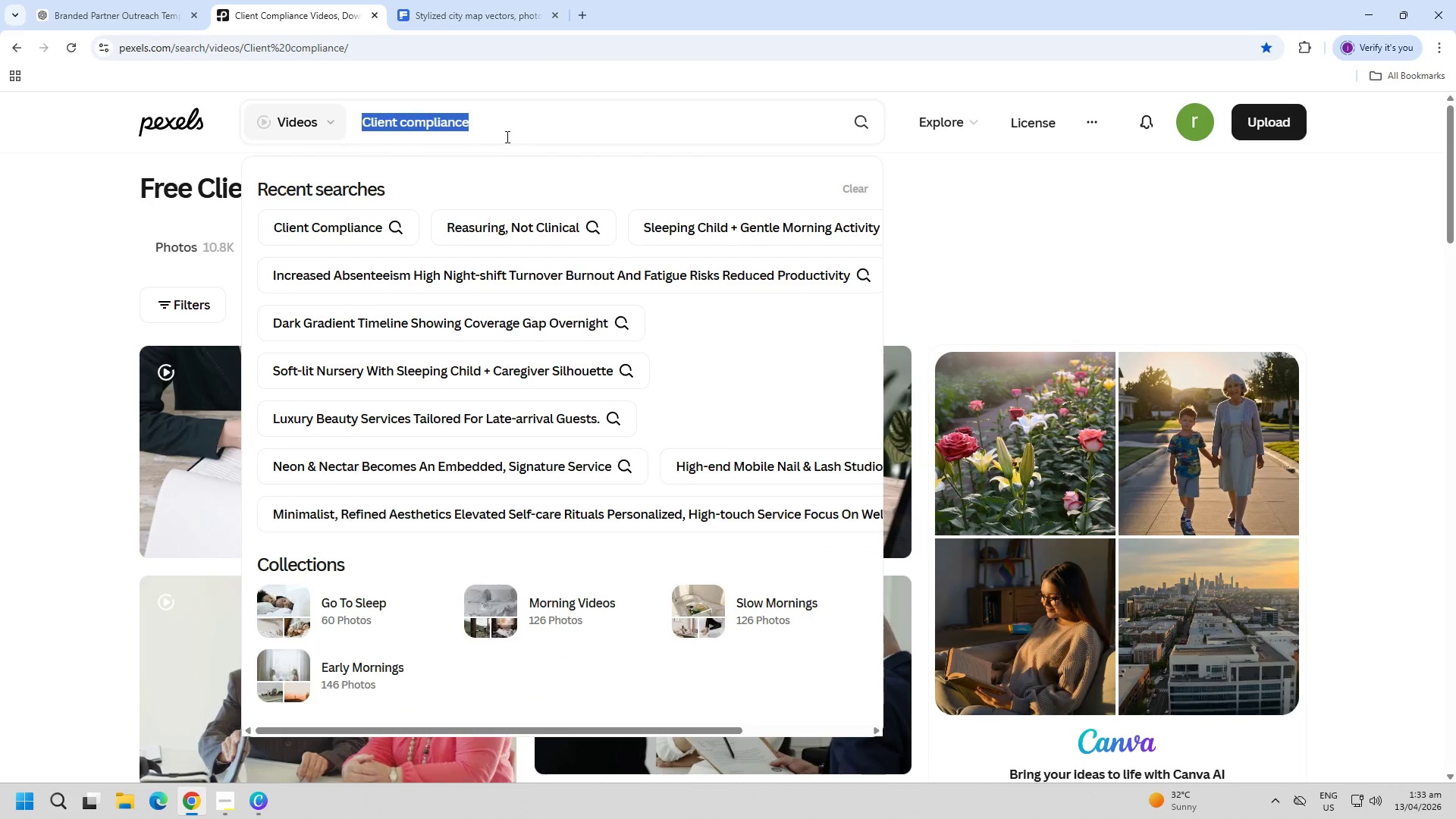 
type(Forest/ children outdoors)
 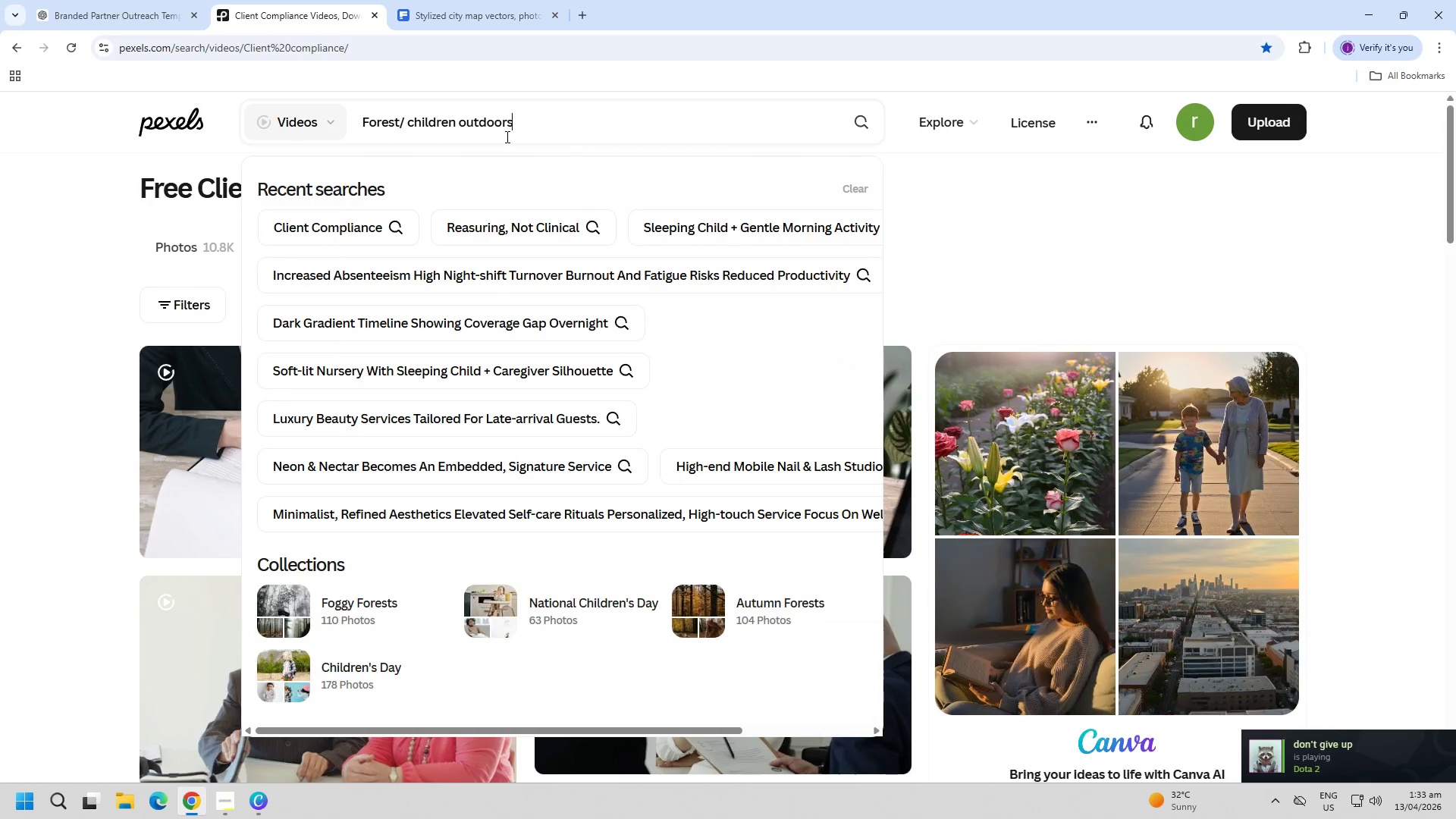 
key(Enter)
 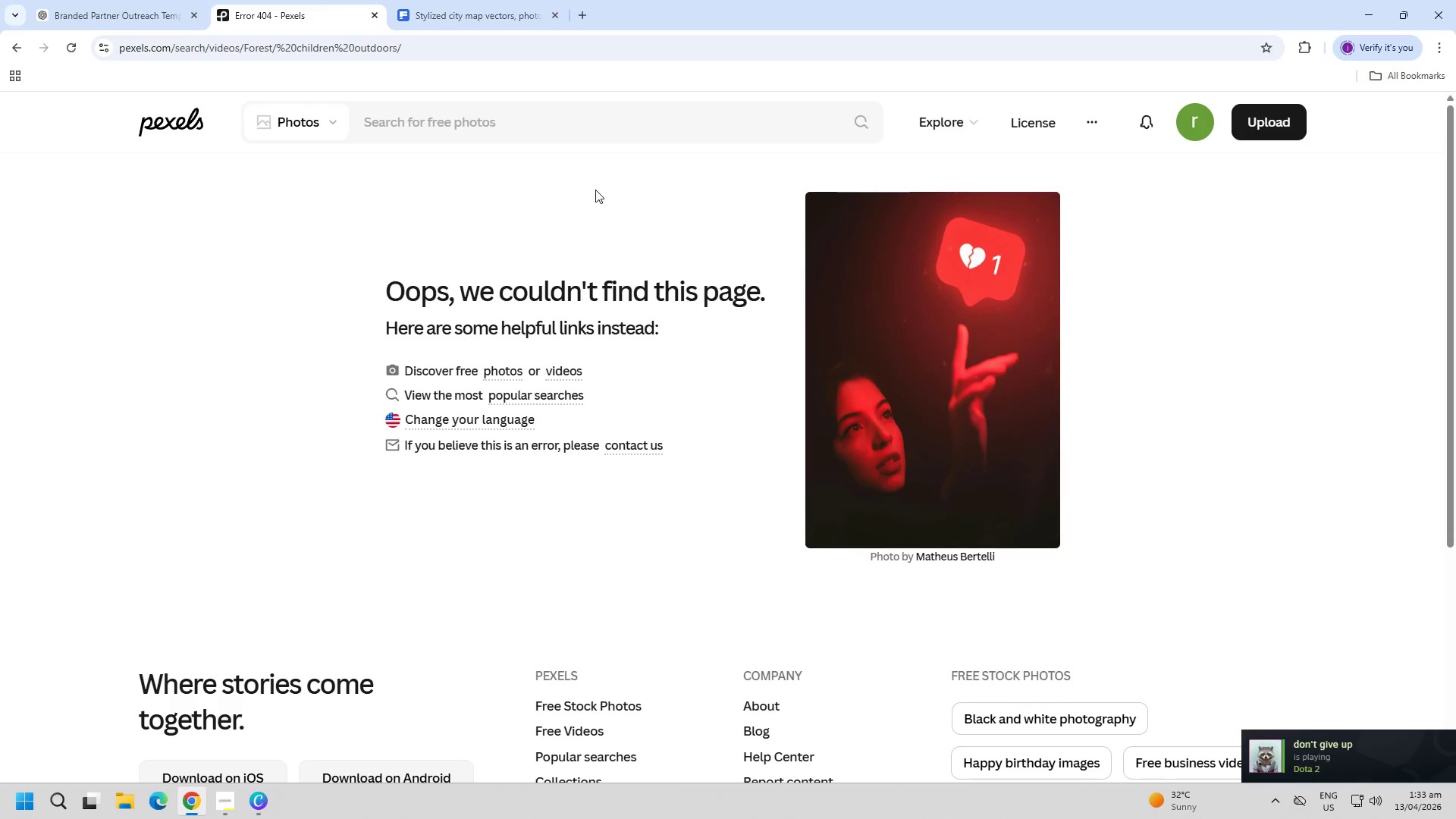 
left_click([469, 16])
 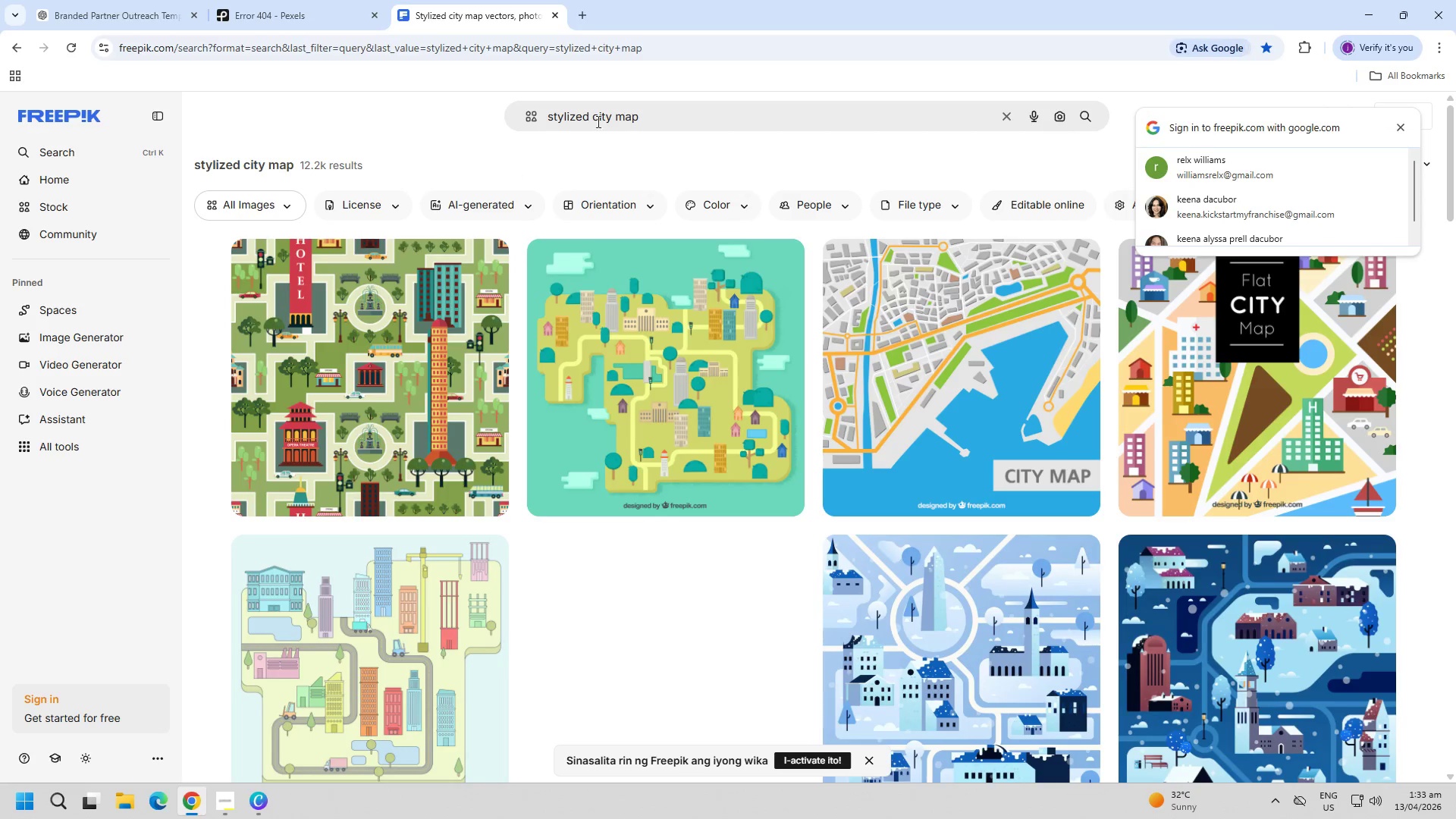 
double_click([606, 121])
 